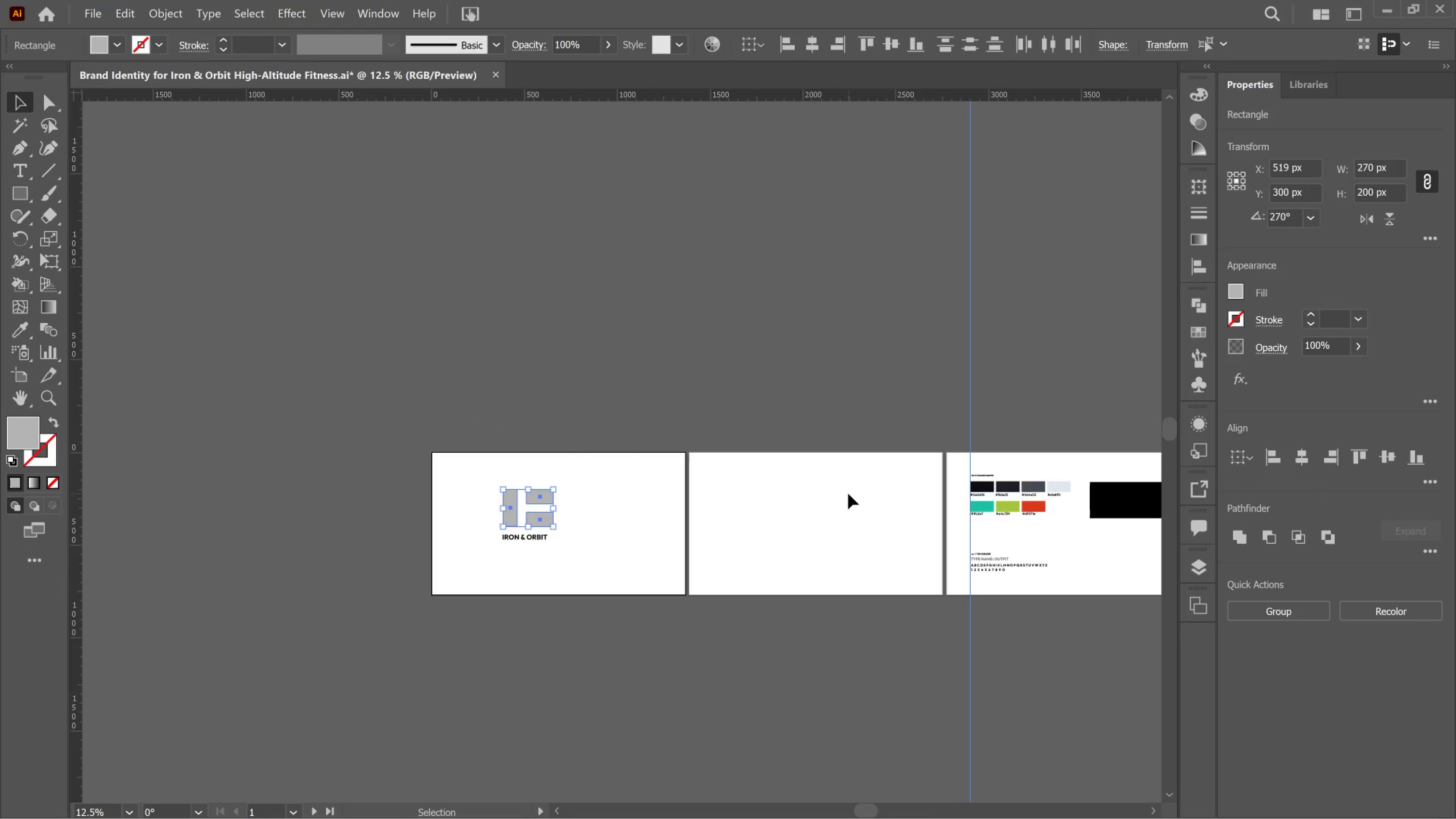 
key(I)
 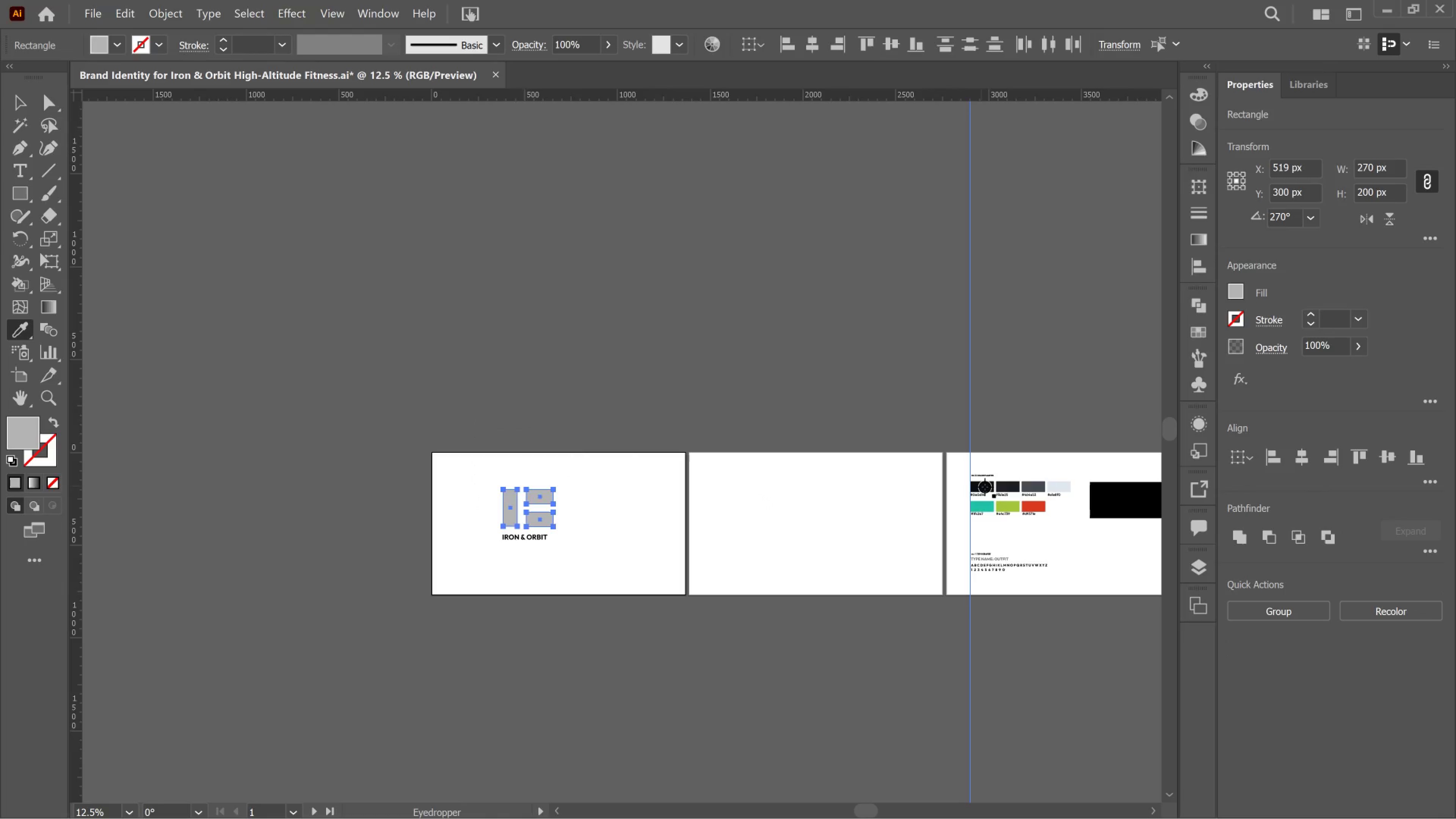 
left_click([985, 487])
 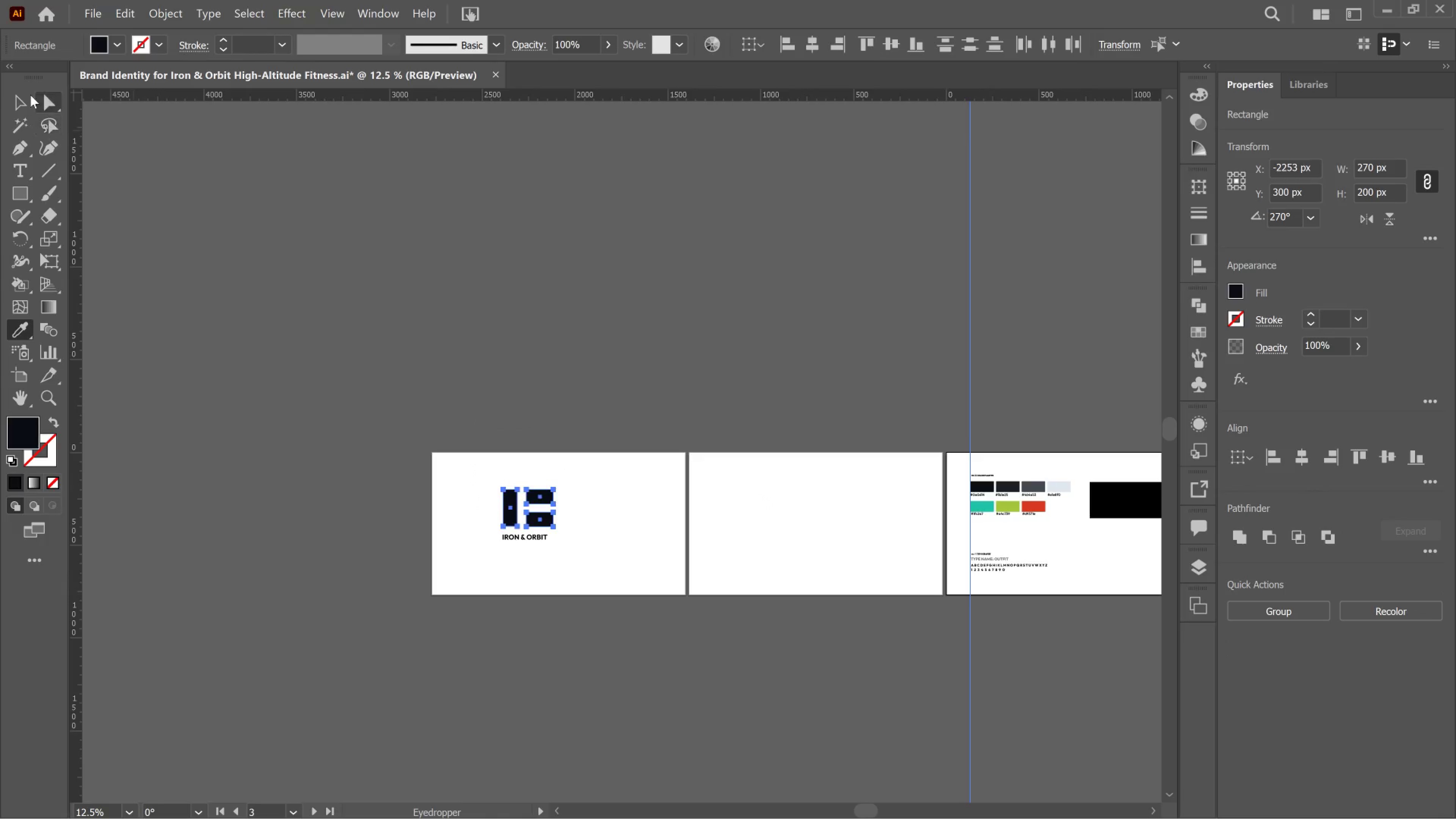 
left_click([23, 93])
 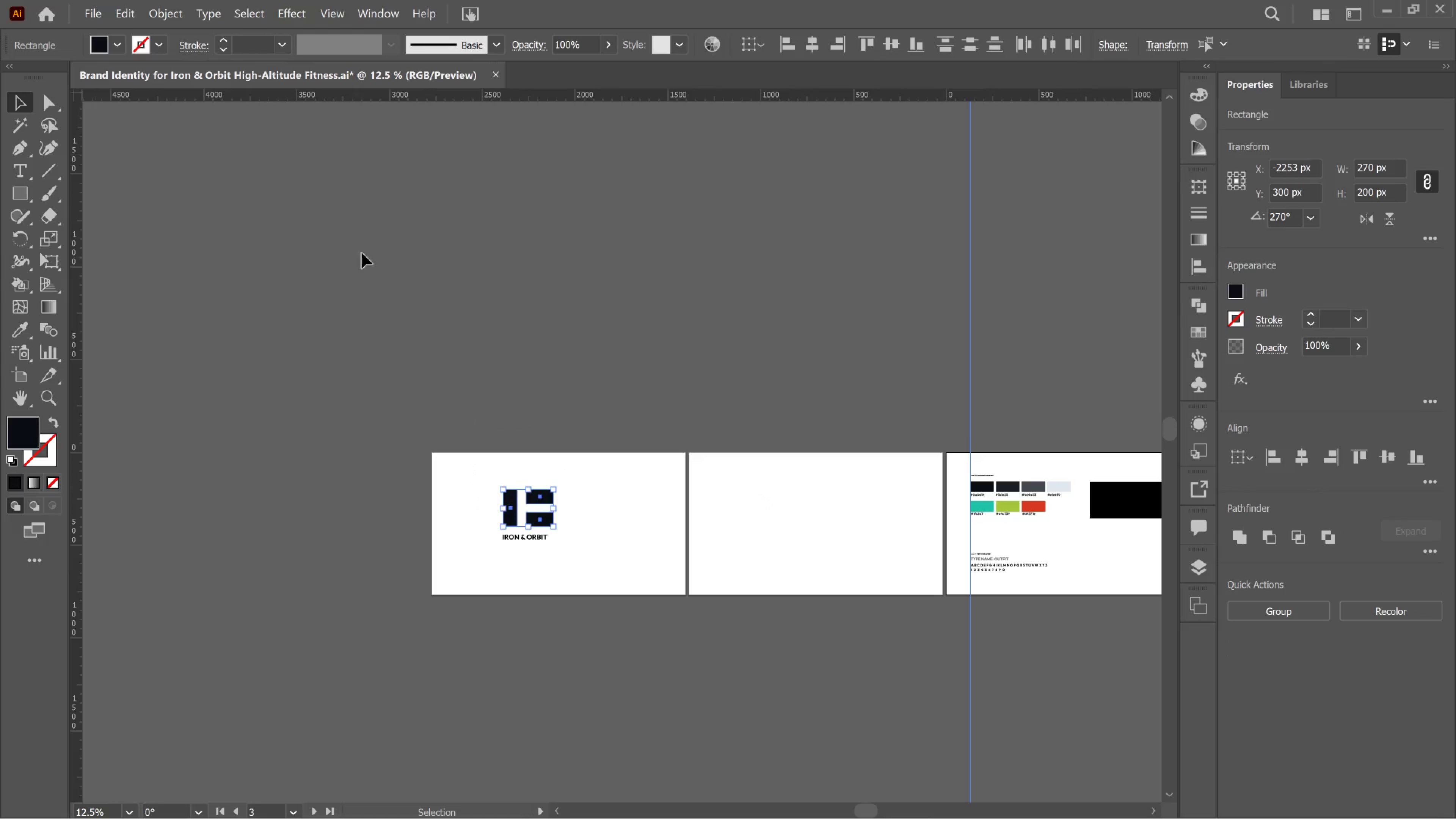 
left_click([362, 253])
 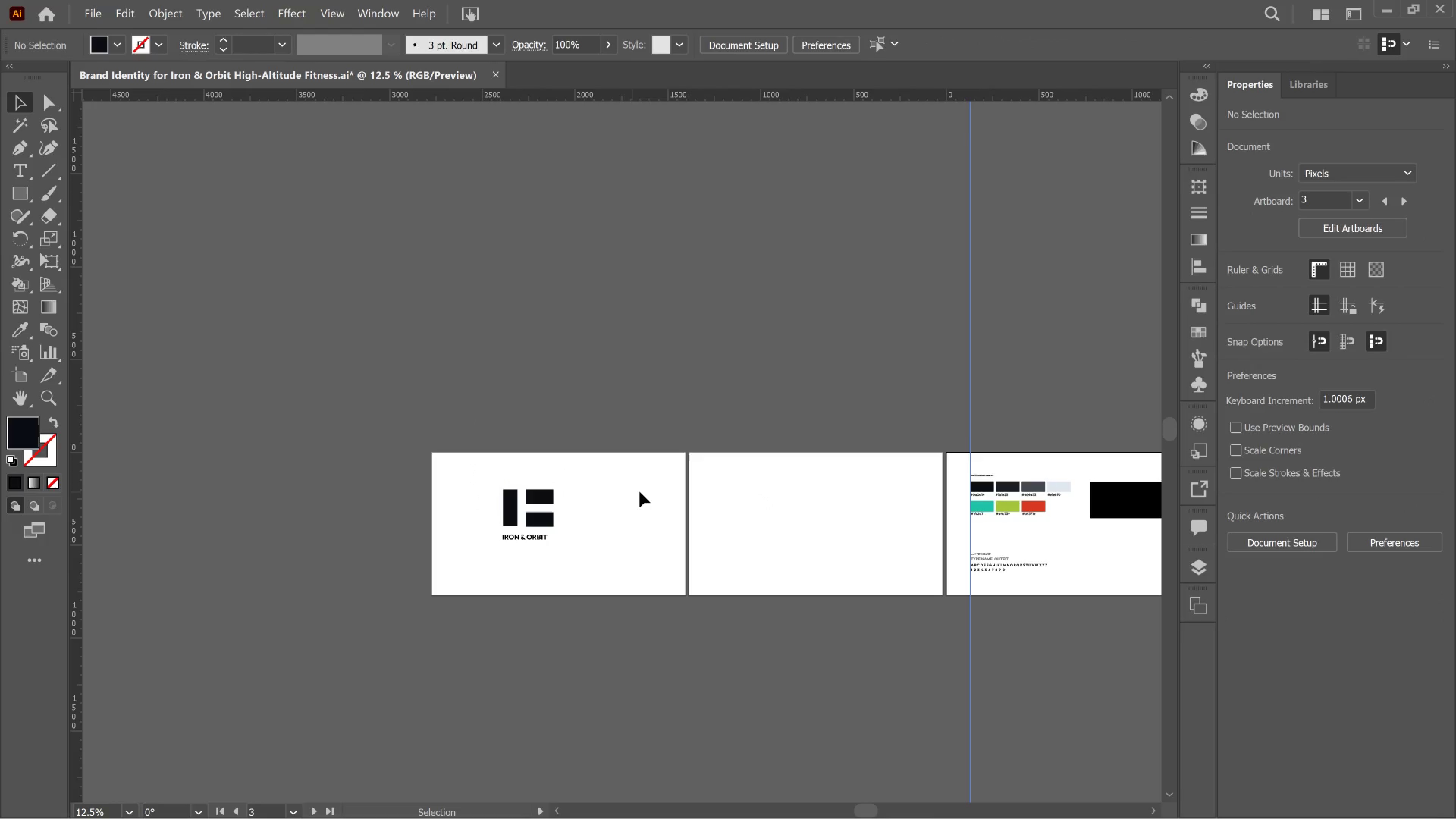 
hold_key(key=AltLeft, duration=0.43)
scroll: coordinate [630, 490], scroll_direction: up, amount: 2.0
 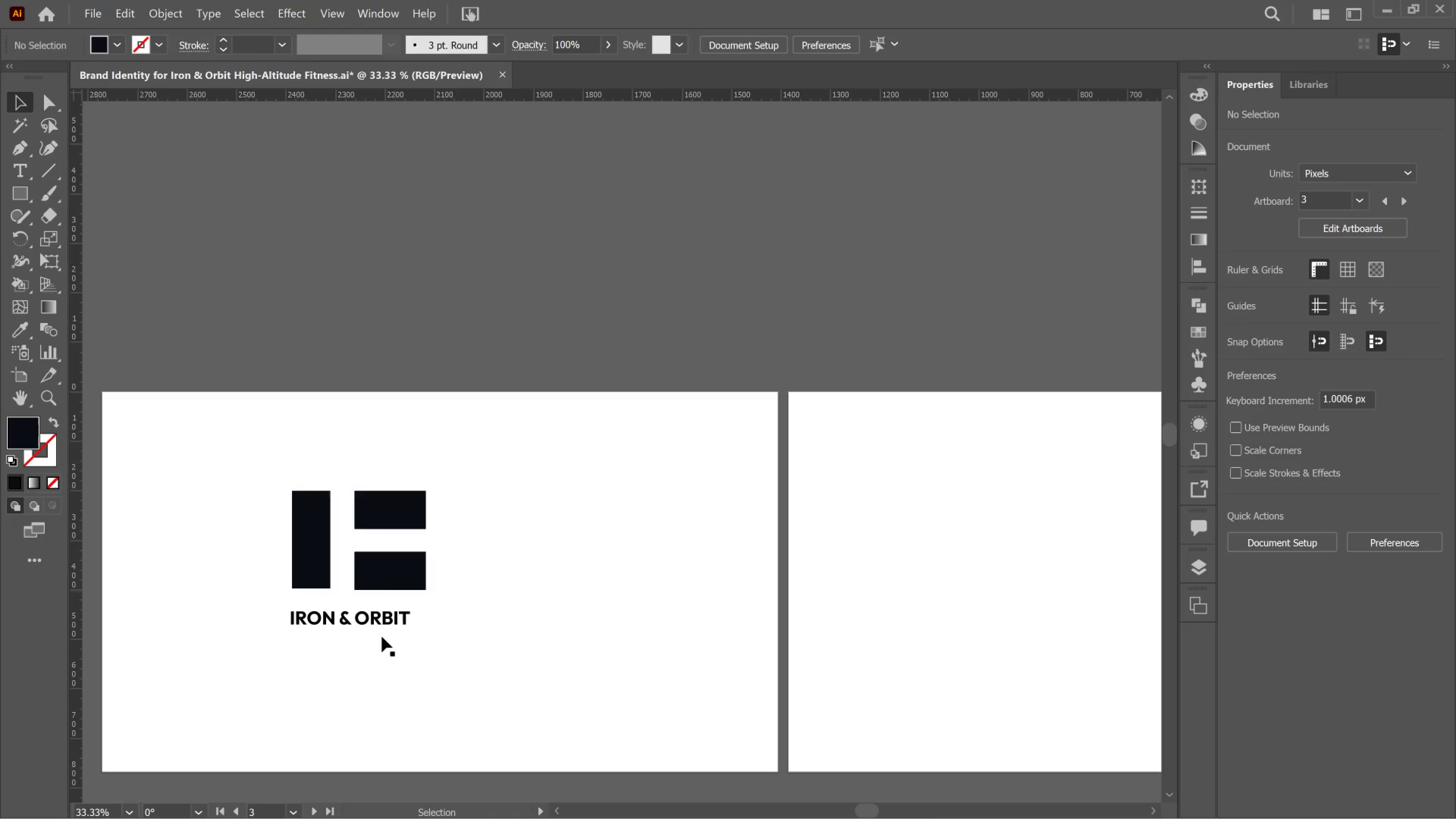 
left_click([354, 622])
 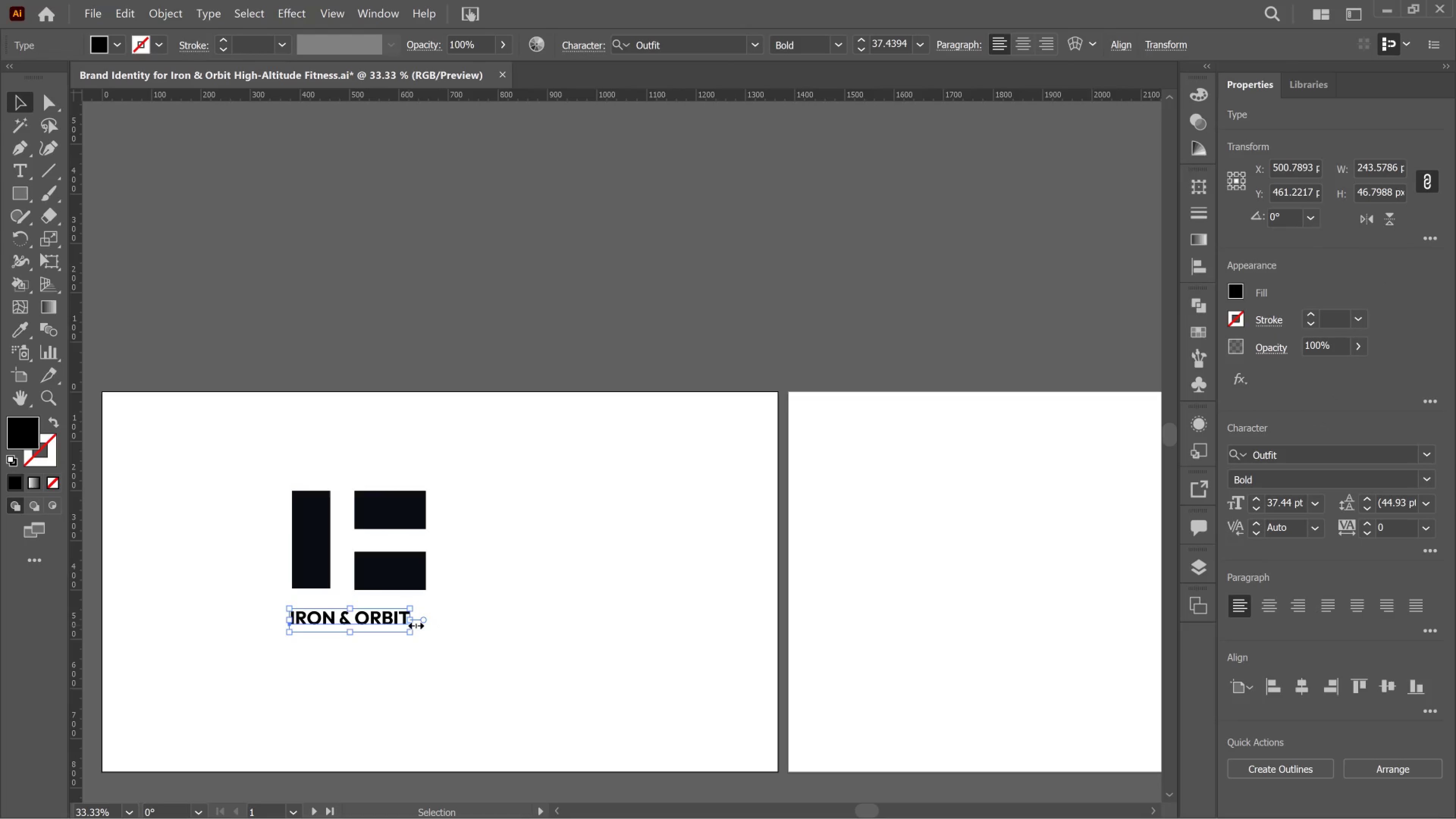 
left_click_drag(start_coordinate=[412, 622], to_coordinate=[422, 624])
 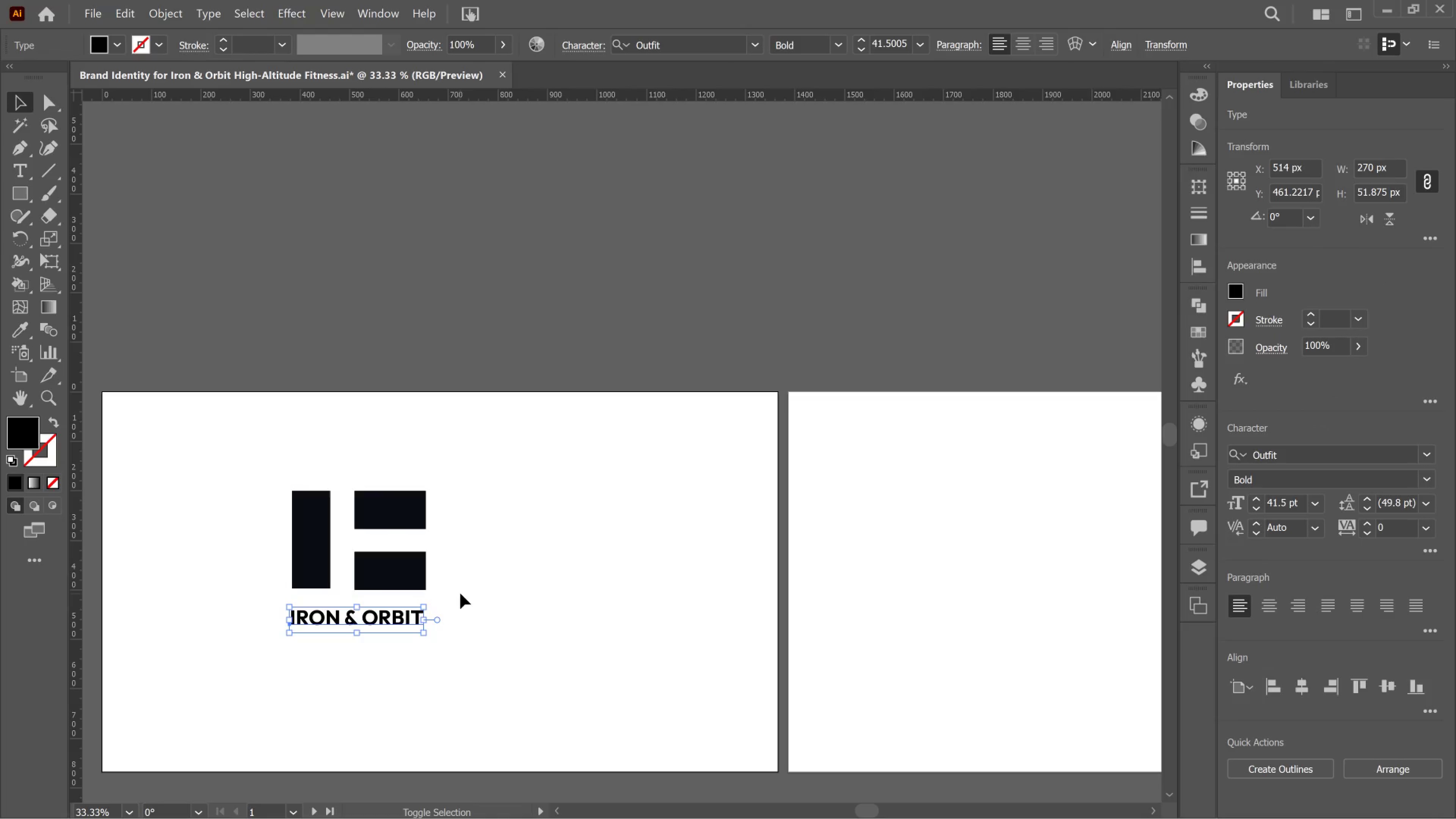 
hold_key(key=ShiftLeft, duration=3.61)
 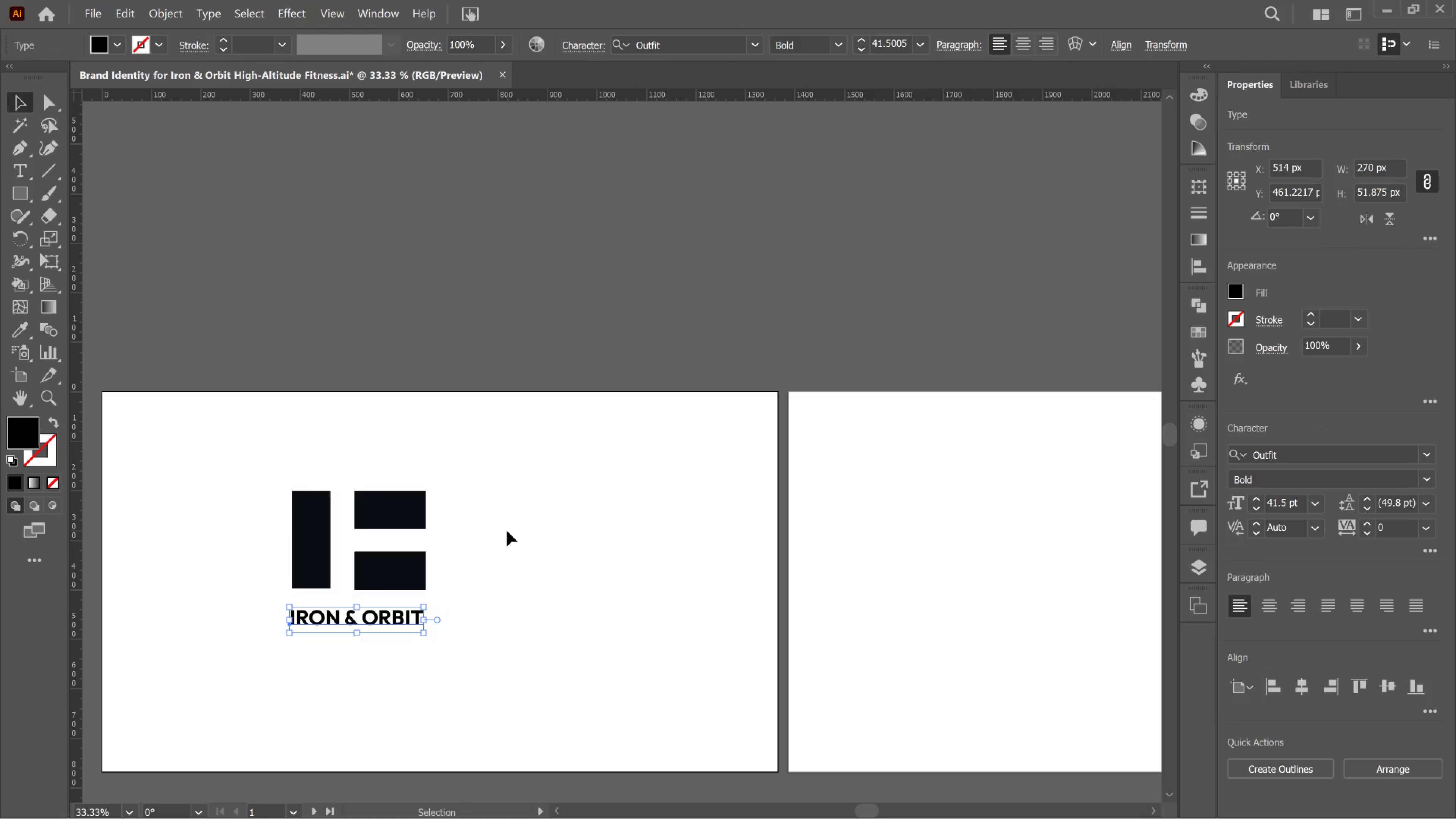 
left_click([507, 531])
 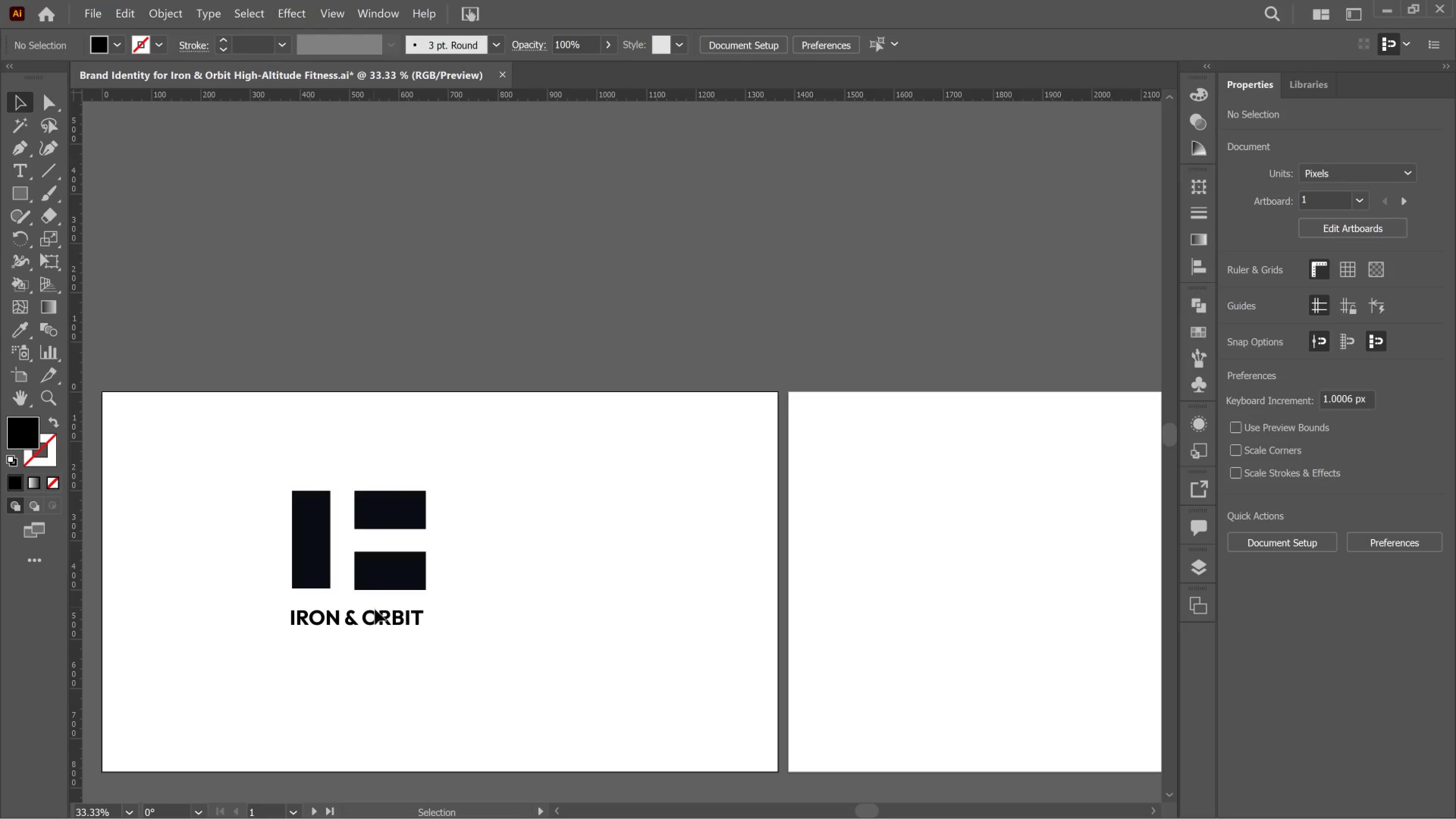 
left_click_drag(start_coordinate=[389, 624], to_coordinate=[391, 624])
 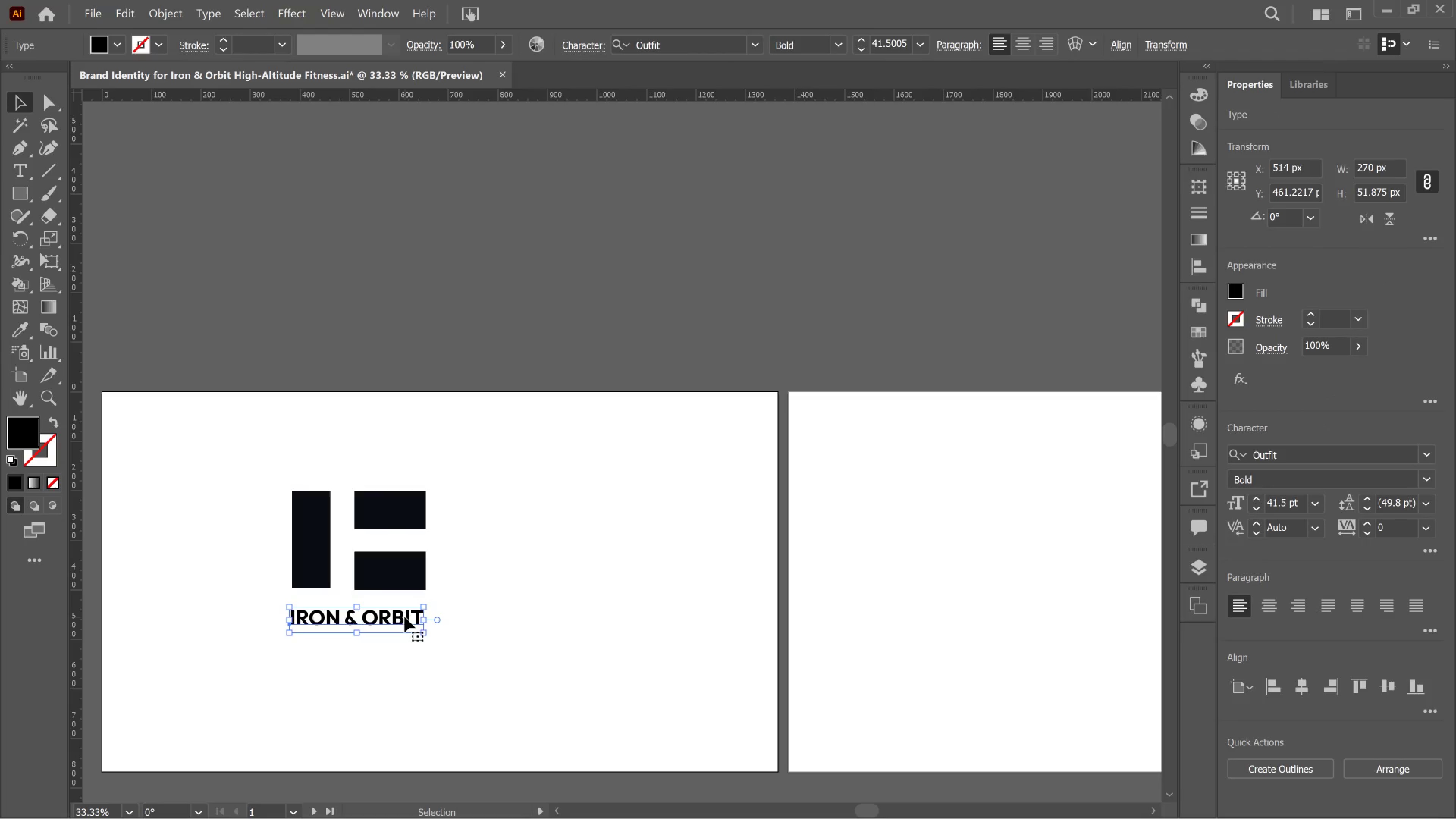 
double_click([405, 617])
 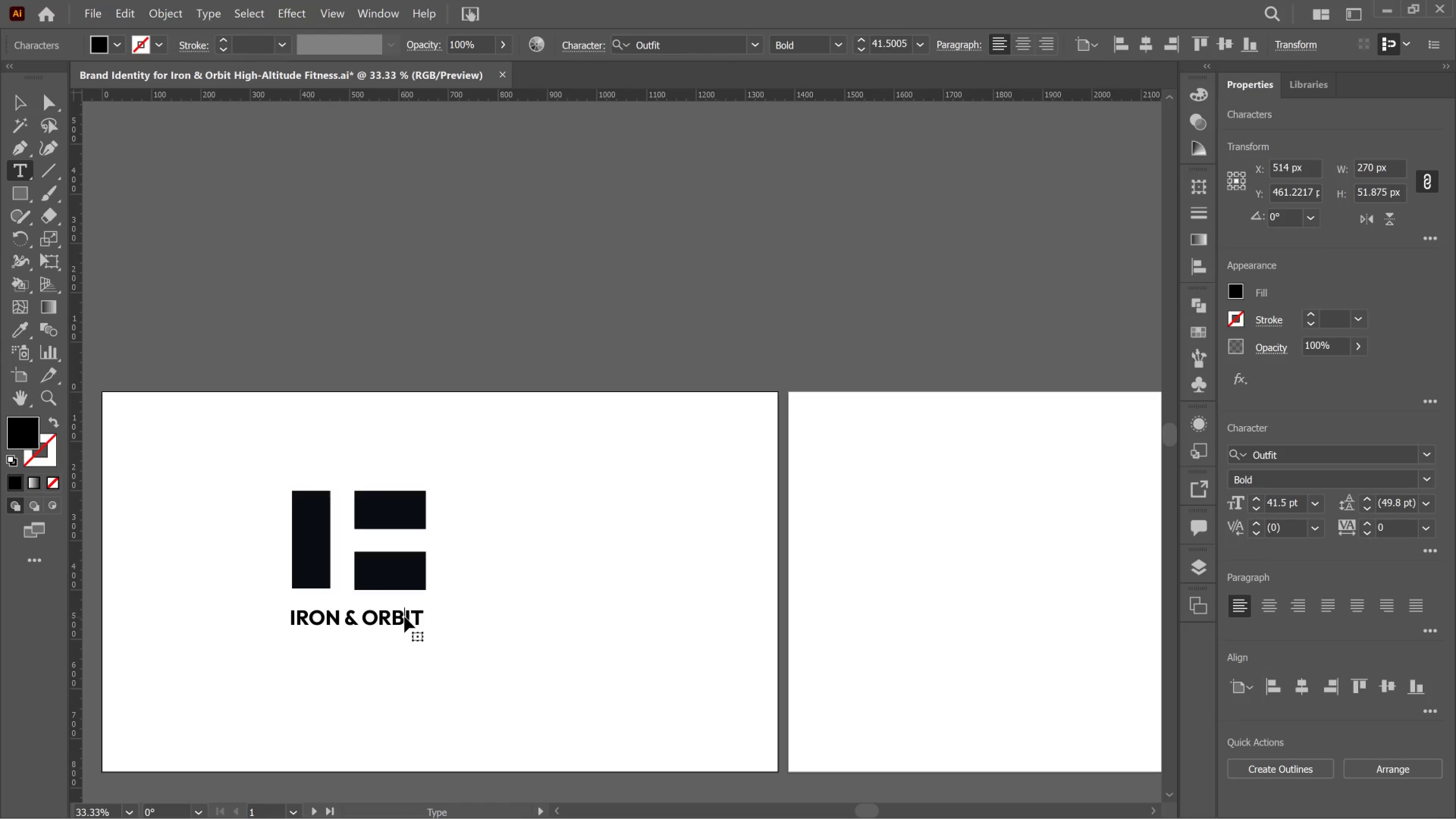 
left_click([405, 617])
 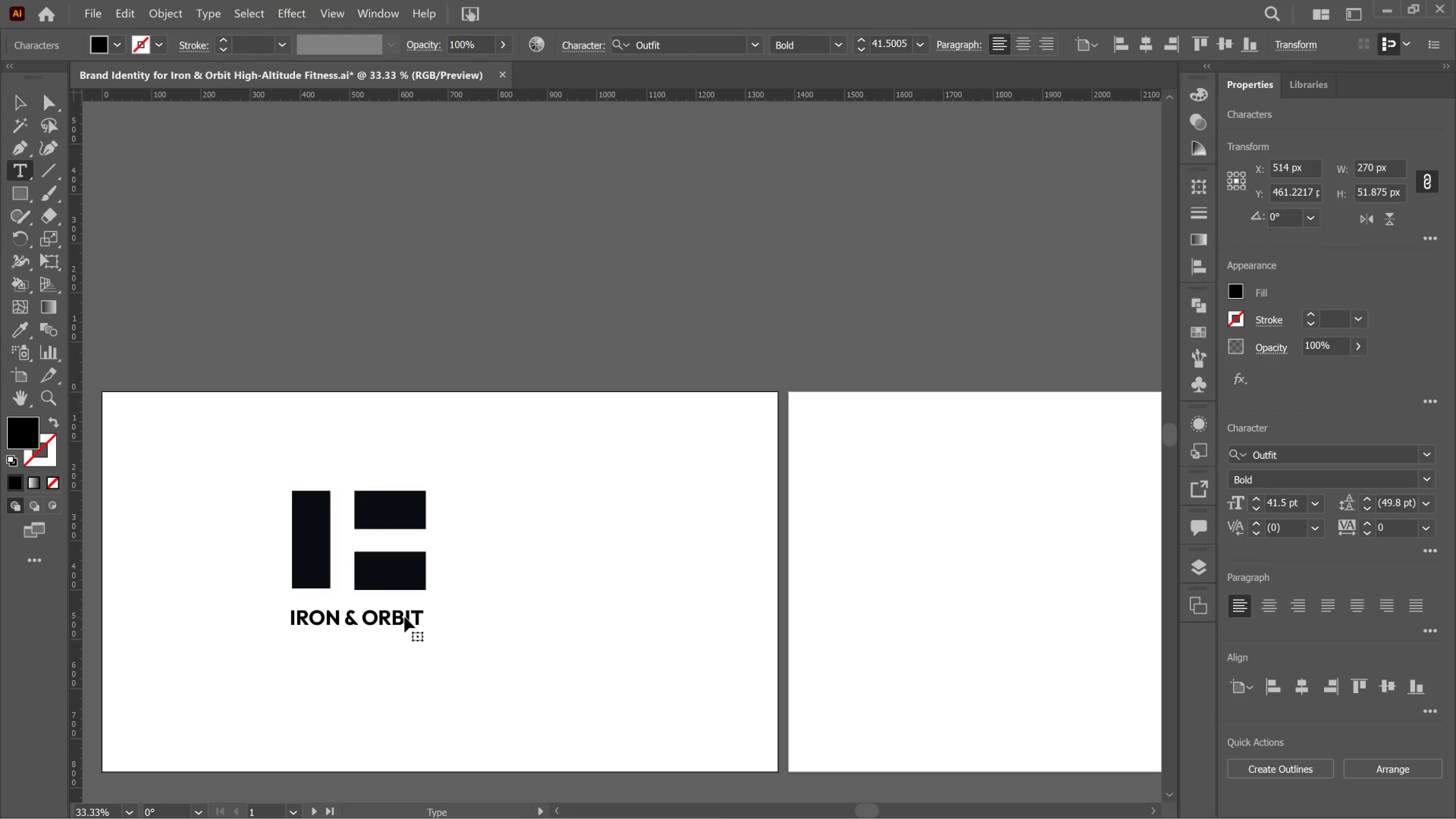 
key(Control+A)
 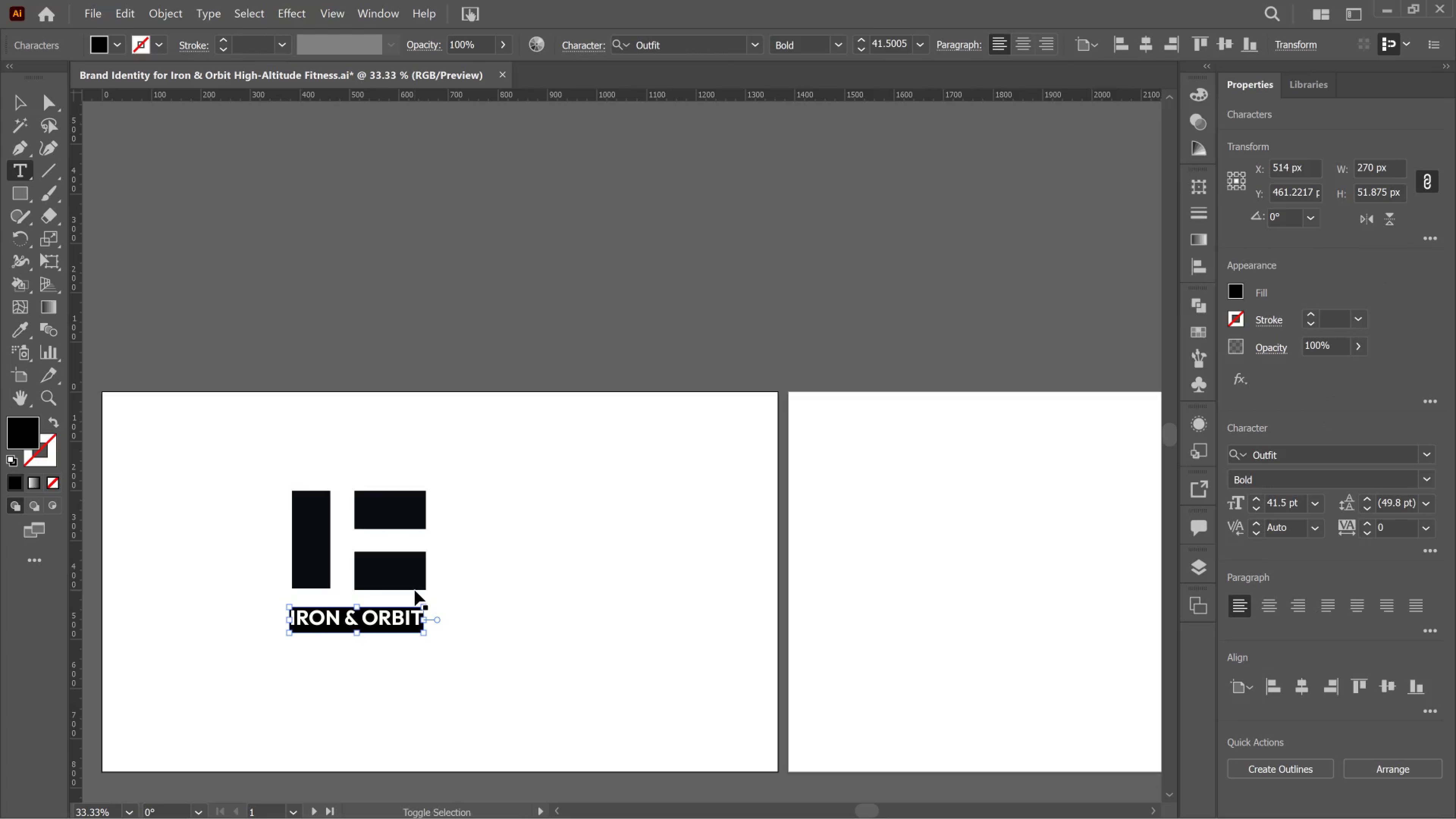 
hold_key(key=ShiftLeft, duration=2.35)
 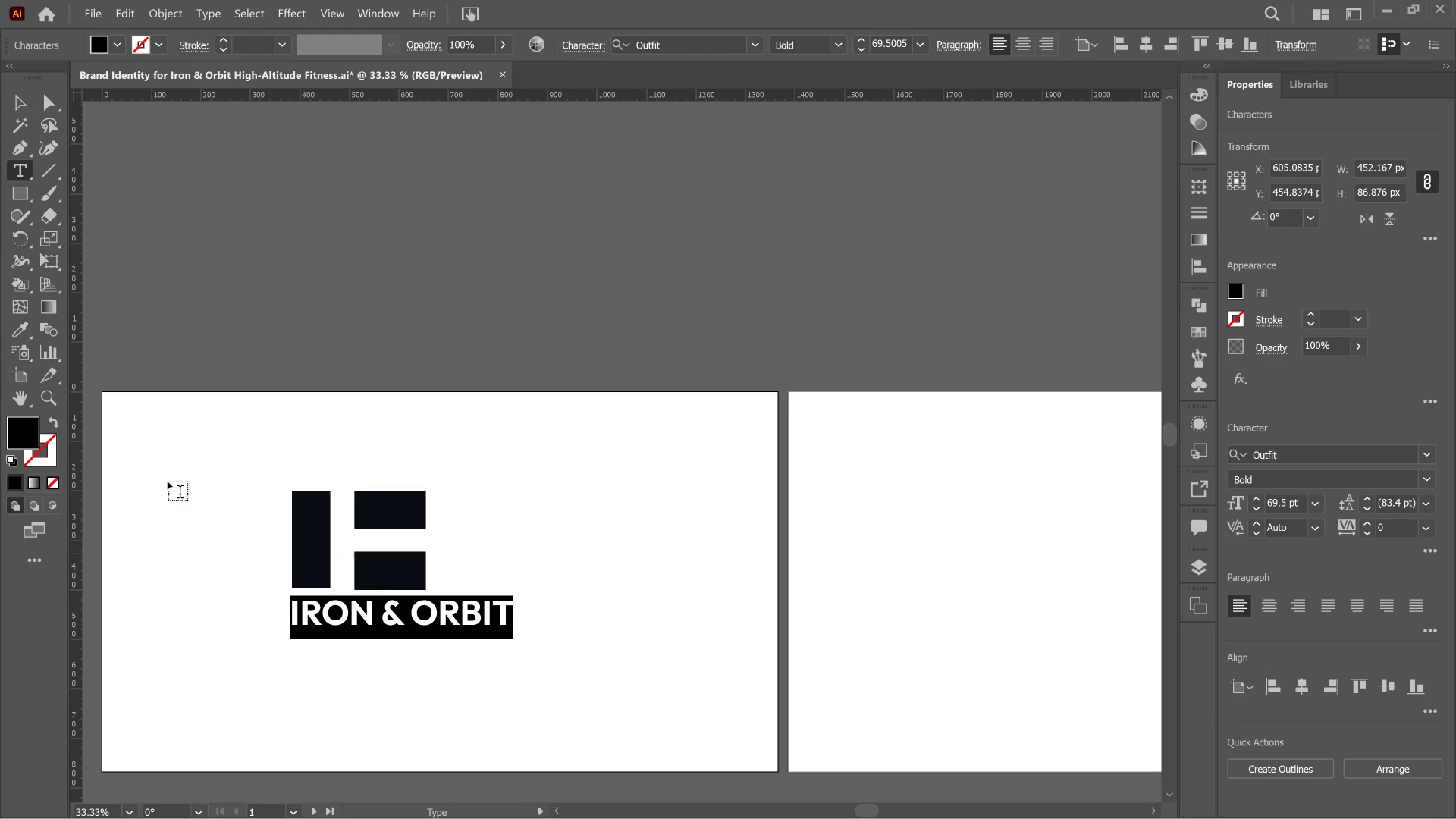 
hold_key(key=Period, duration=1.37)
 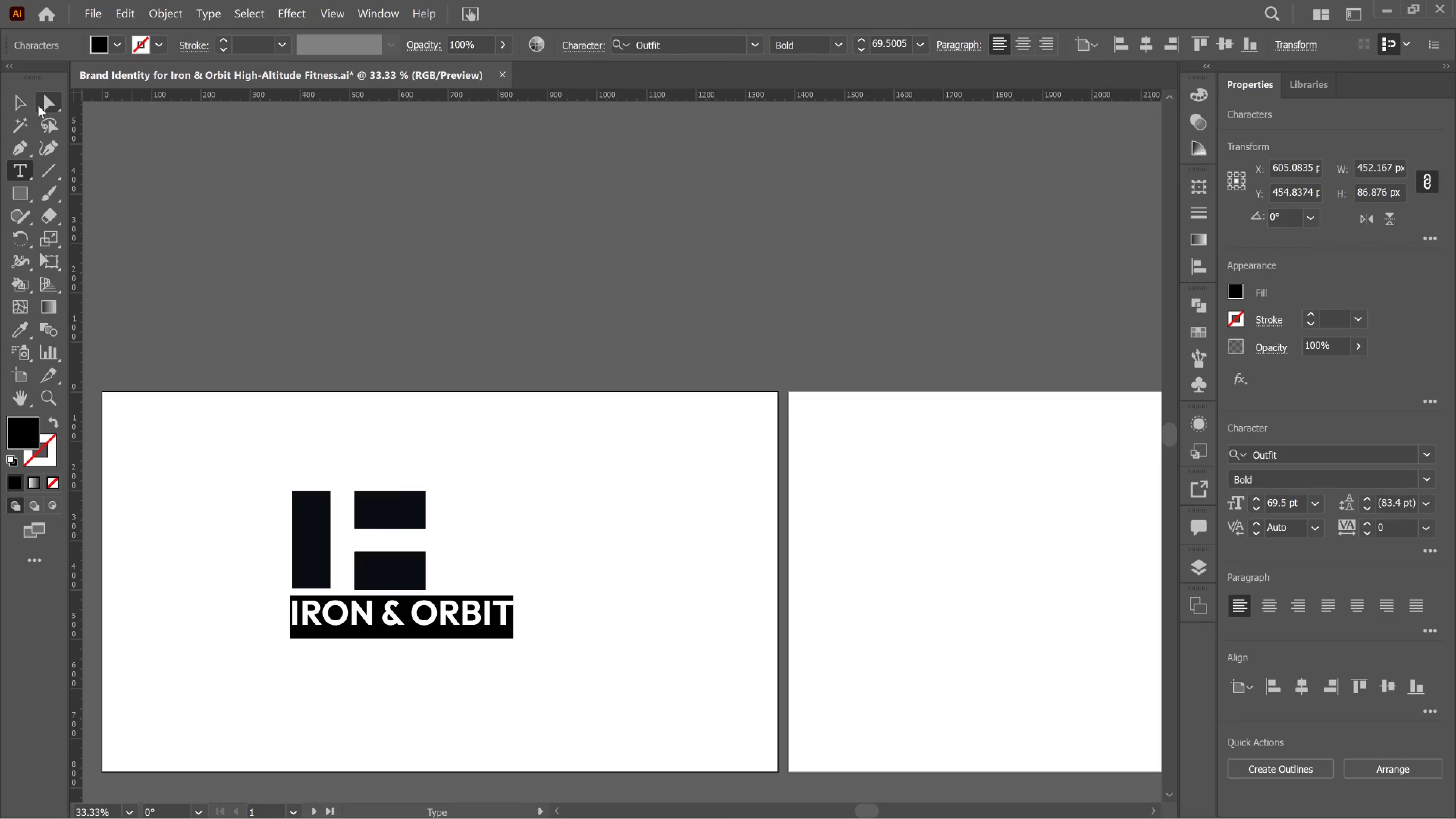 
left_click([32, 103])
 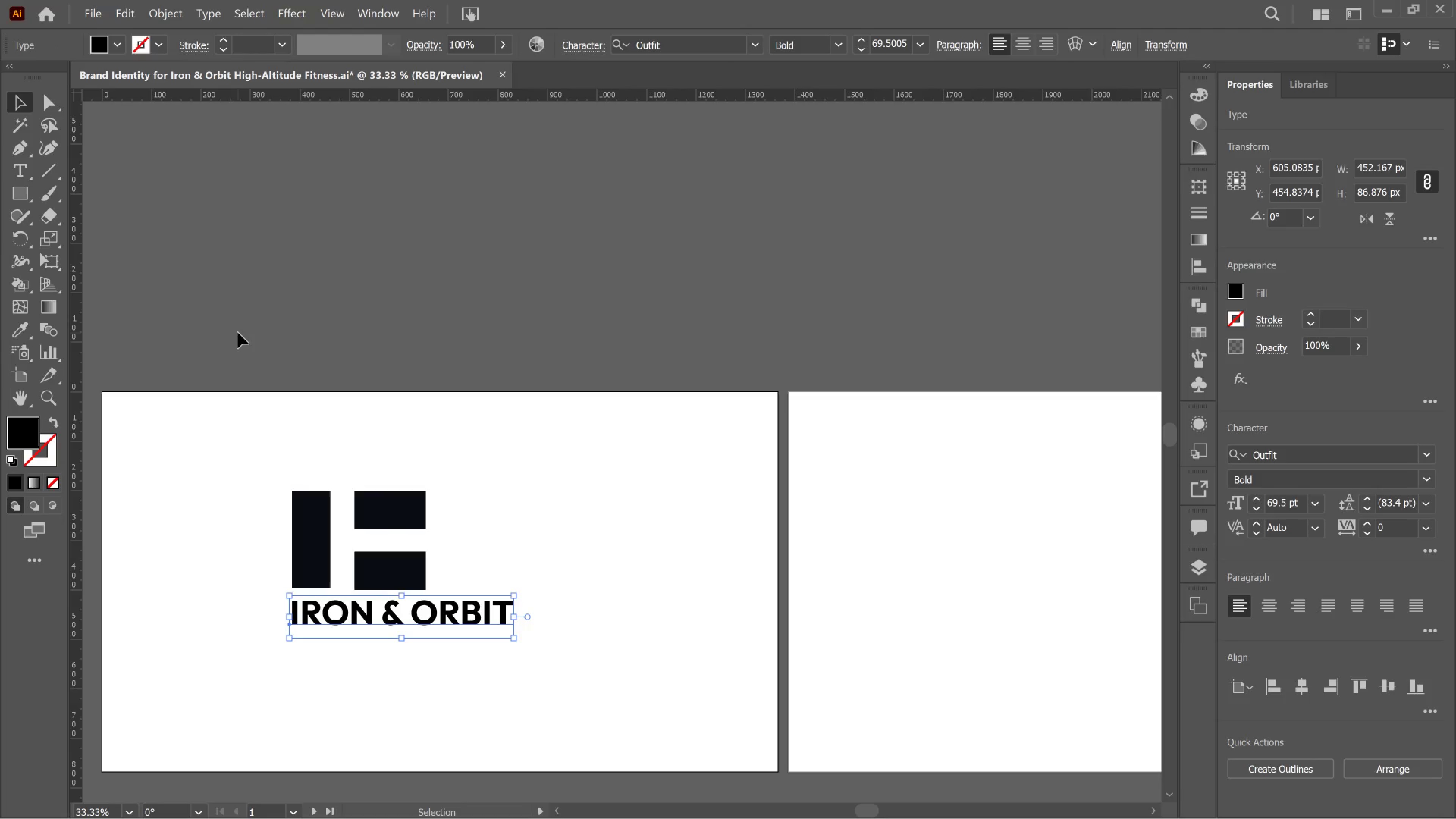 
left_click_drag(start_coordinate=[238, 326], to_coordinate=[424, 592])
 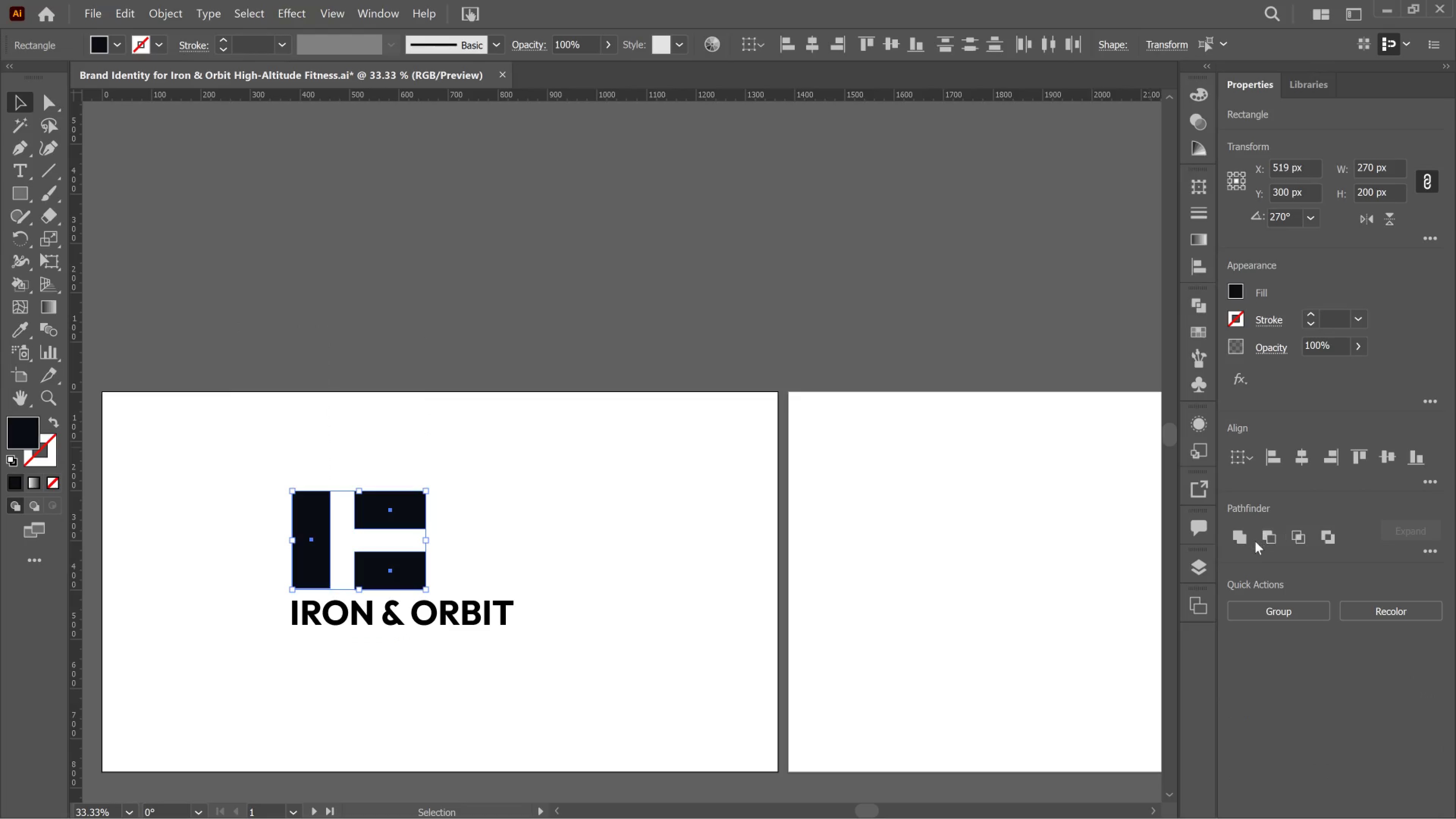 
left_click([1249, 541])
 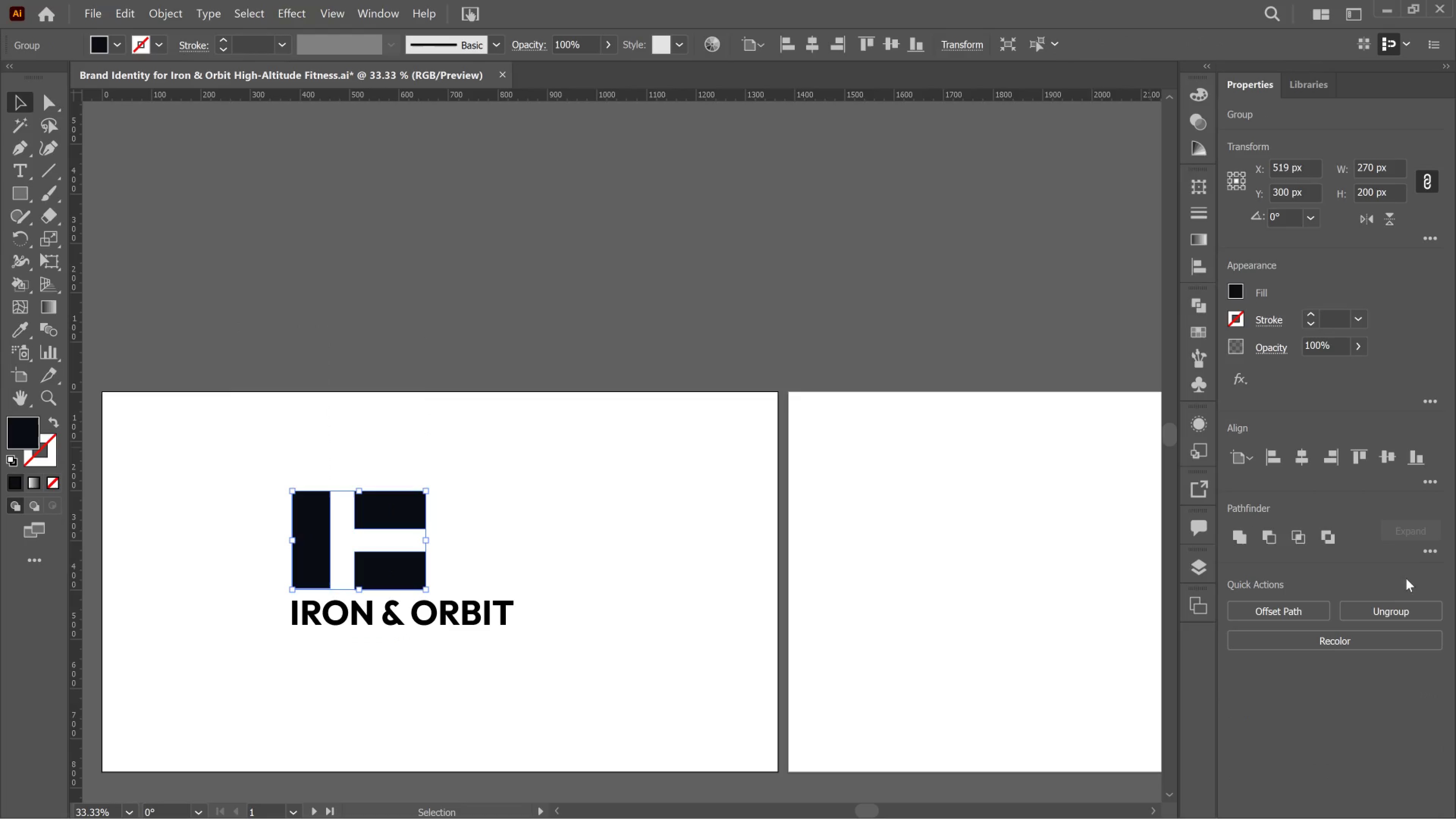 
left_click([1435, 554])
 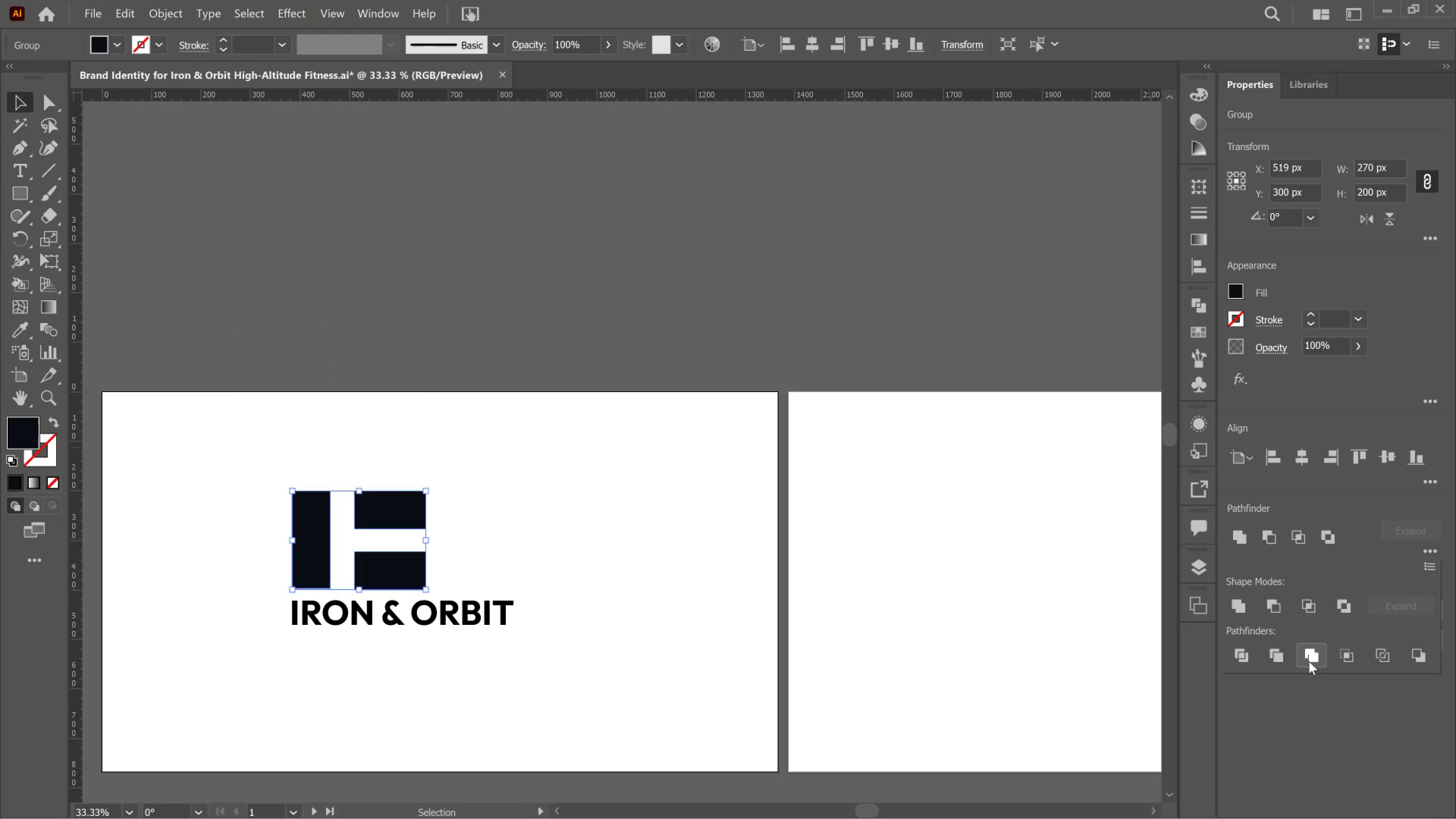 
left_click([1316, 665])
 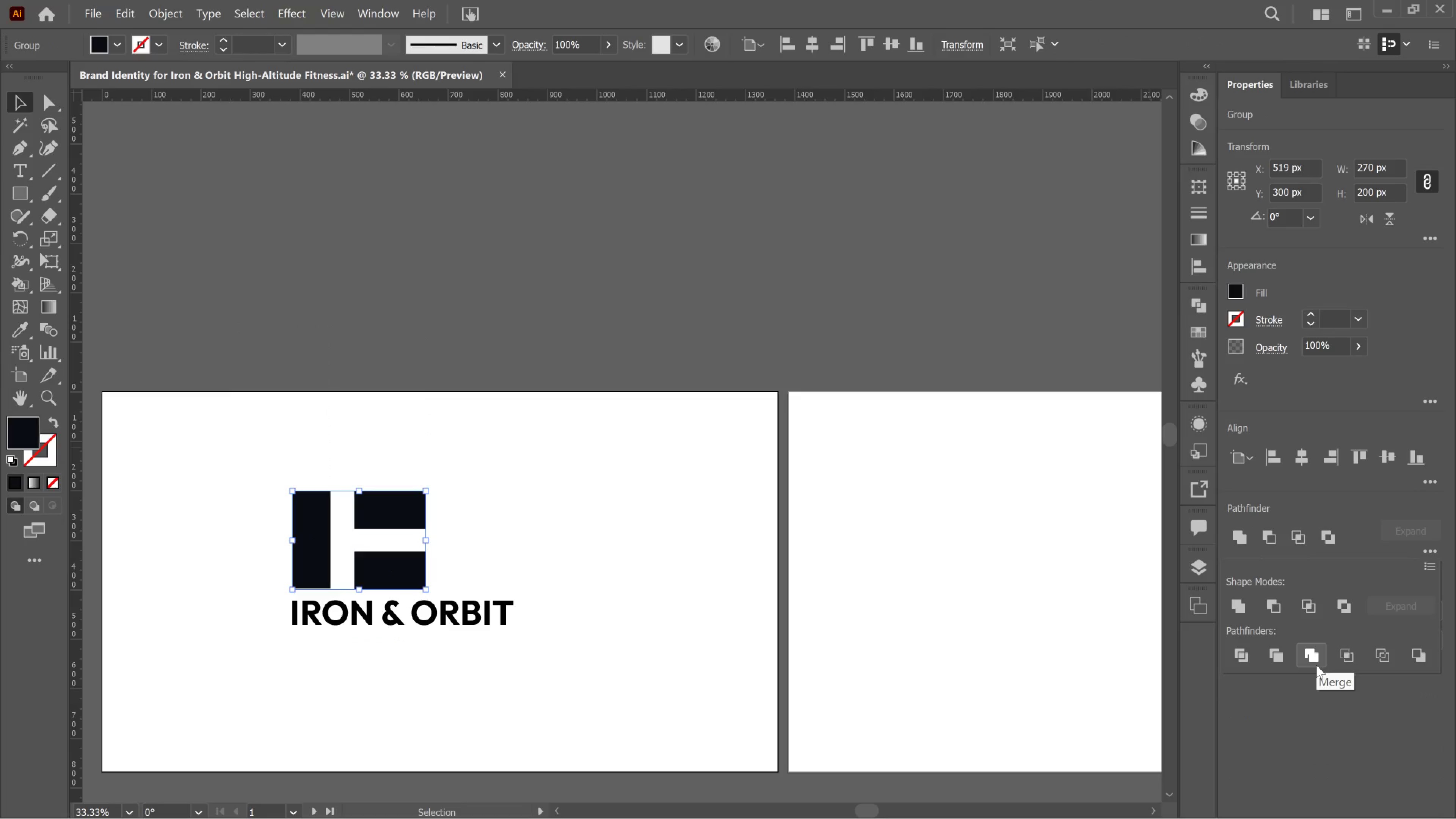 
left_click([1316, 665])
 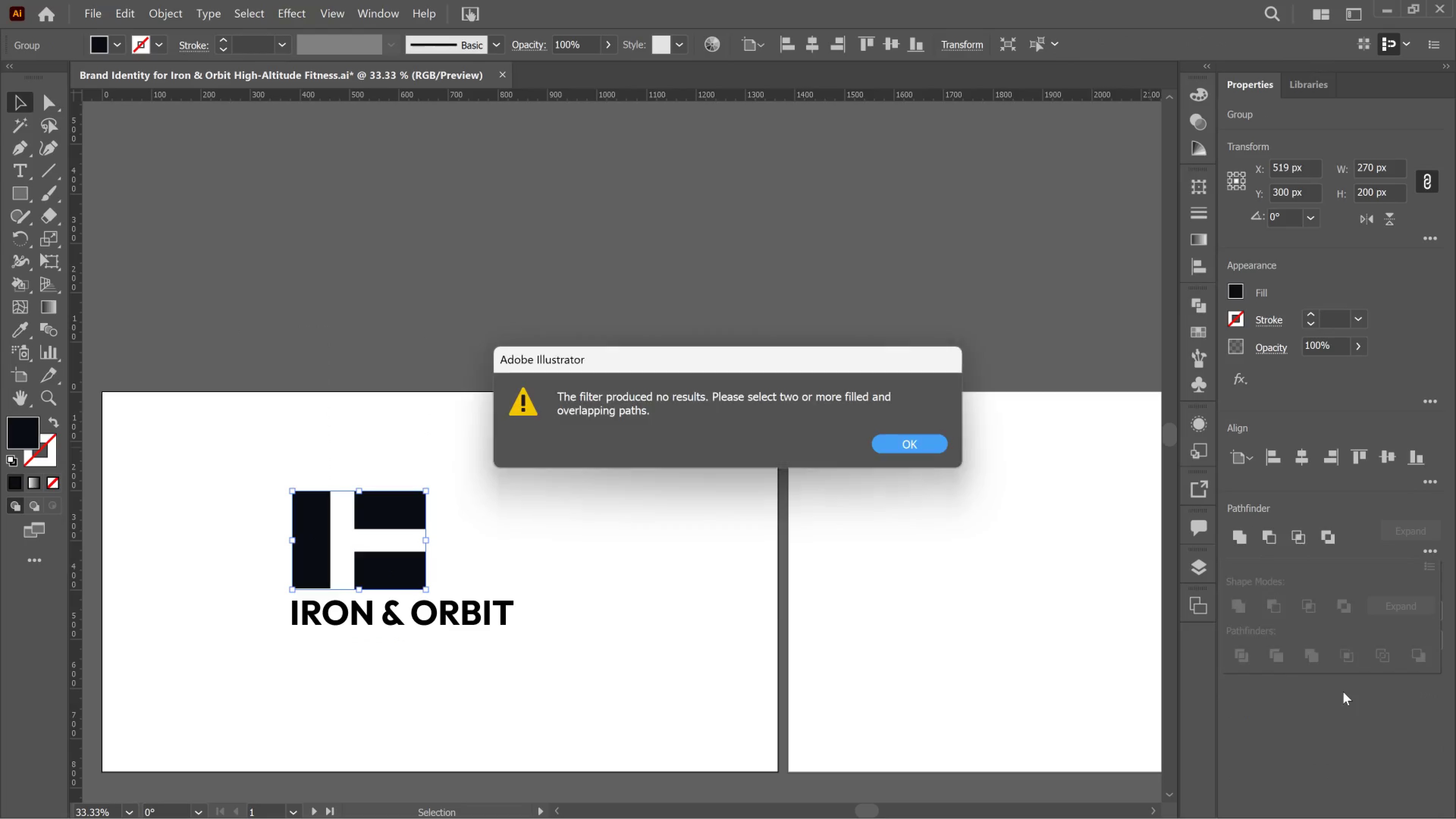 
left_click([1343, 692])
 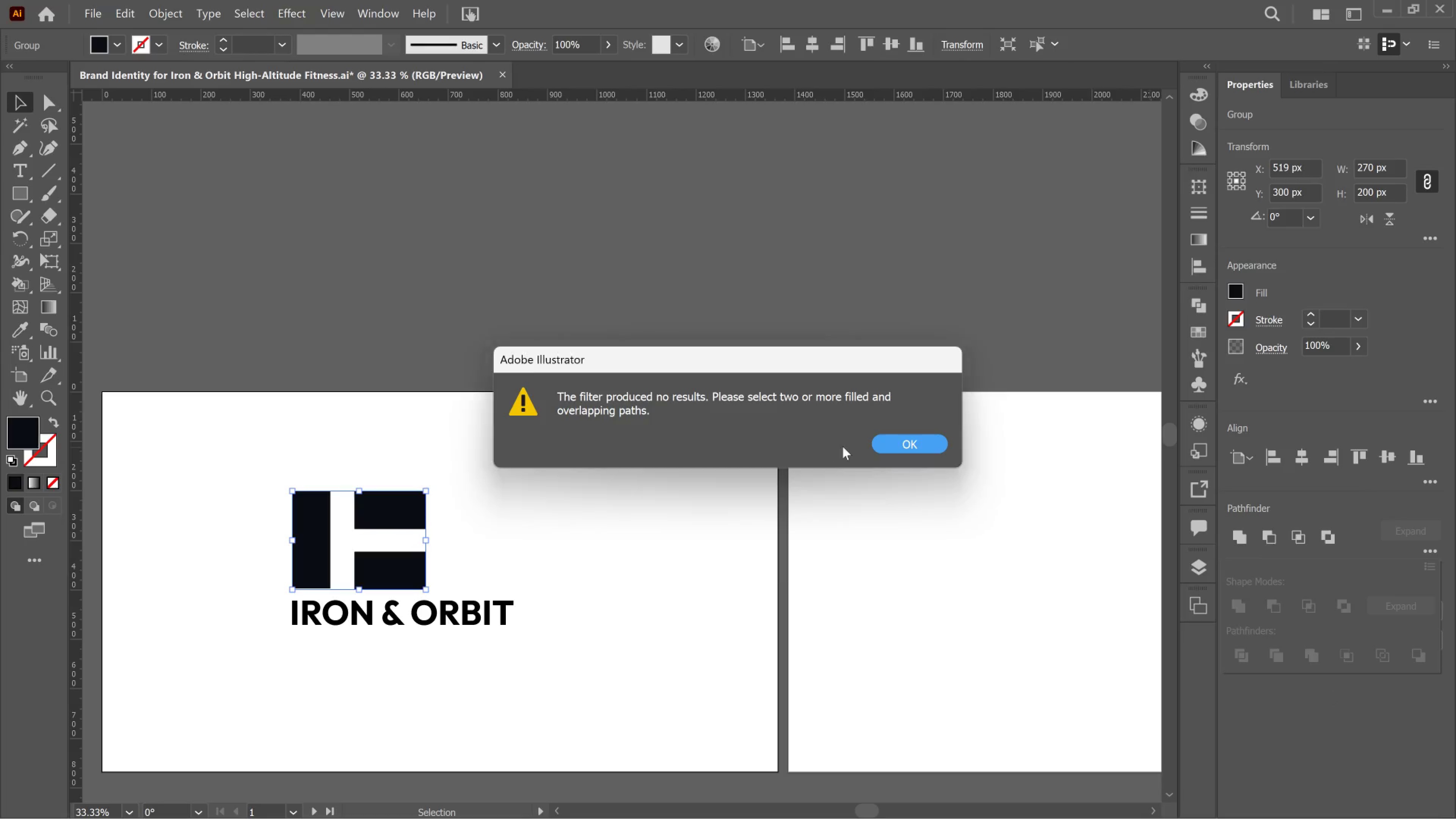 
left_click([884, 442])
 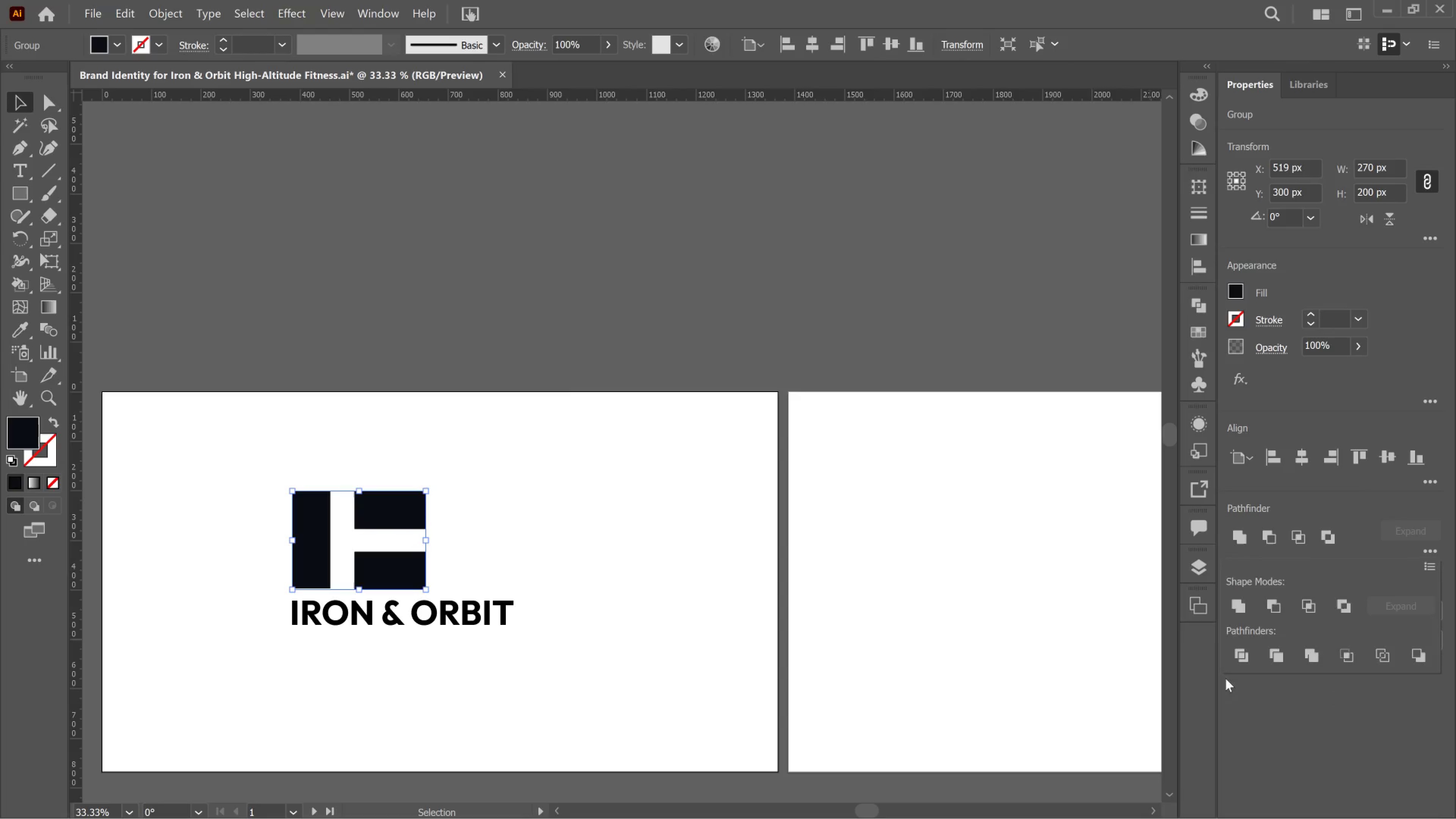 
left_click([1310, 704])
 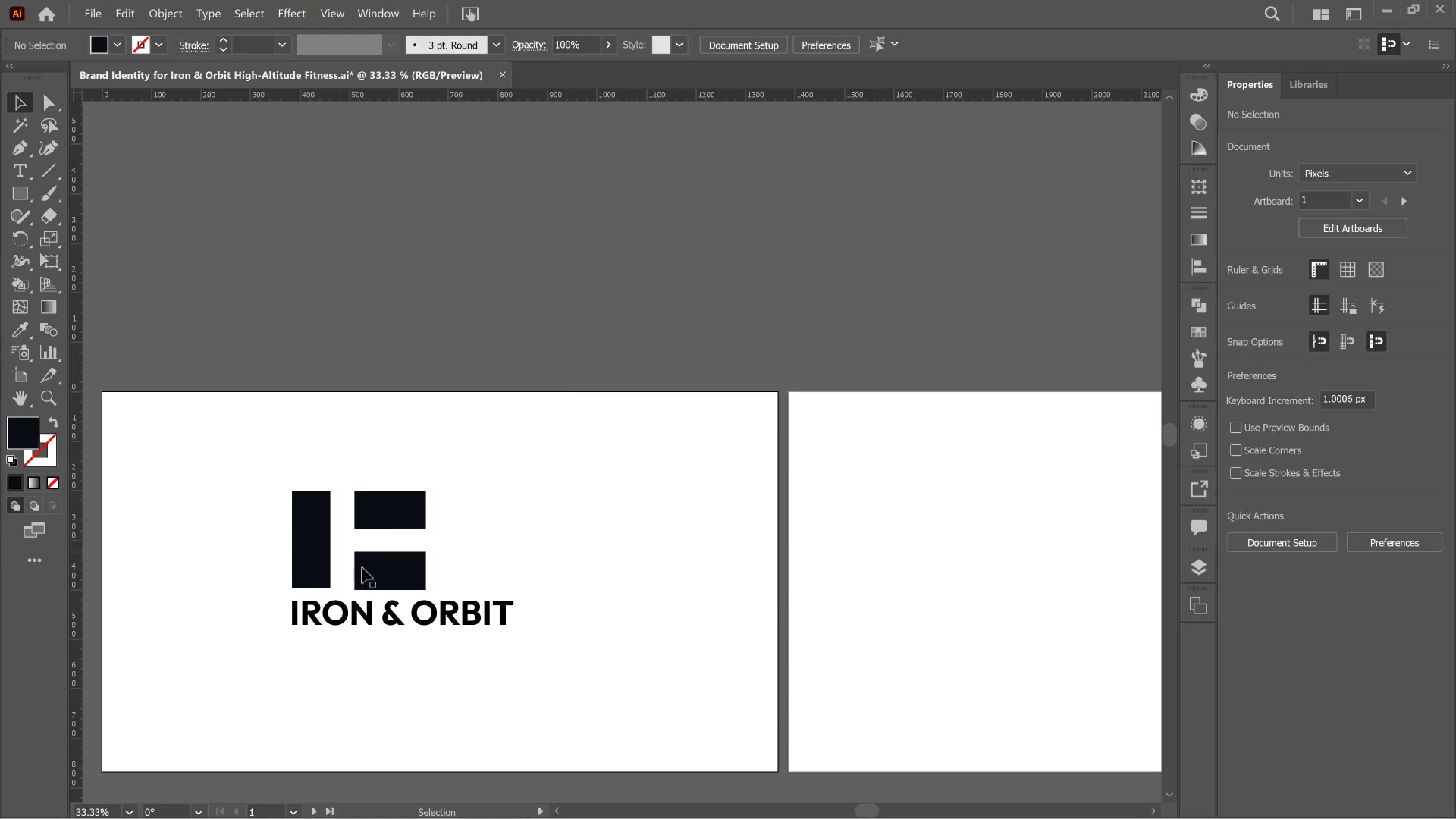 
double_click([364, 568])
 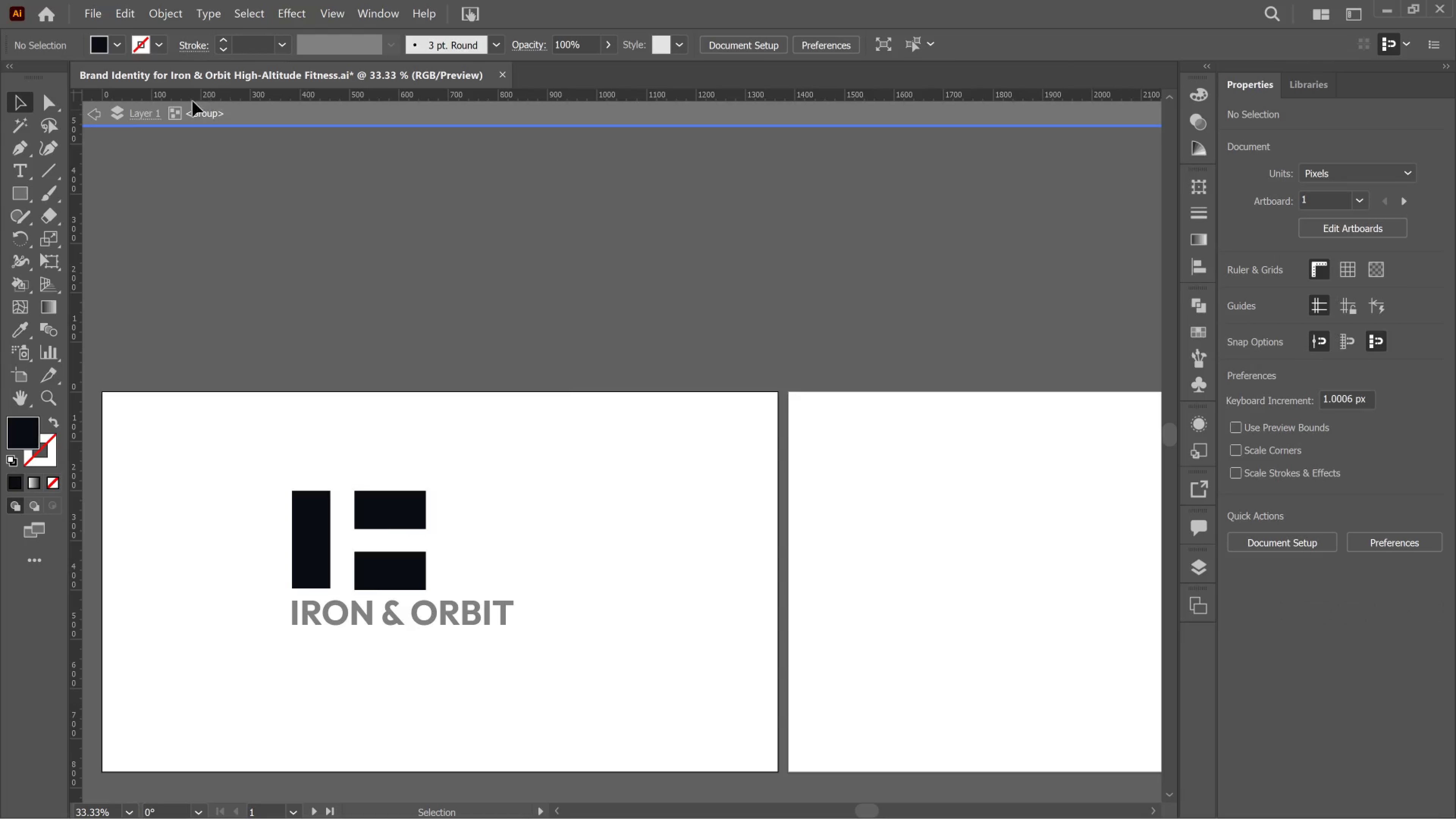 
left_click([91, 104])
 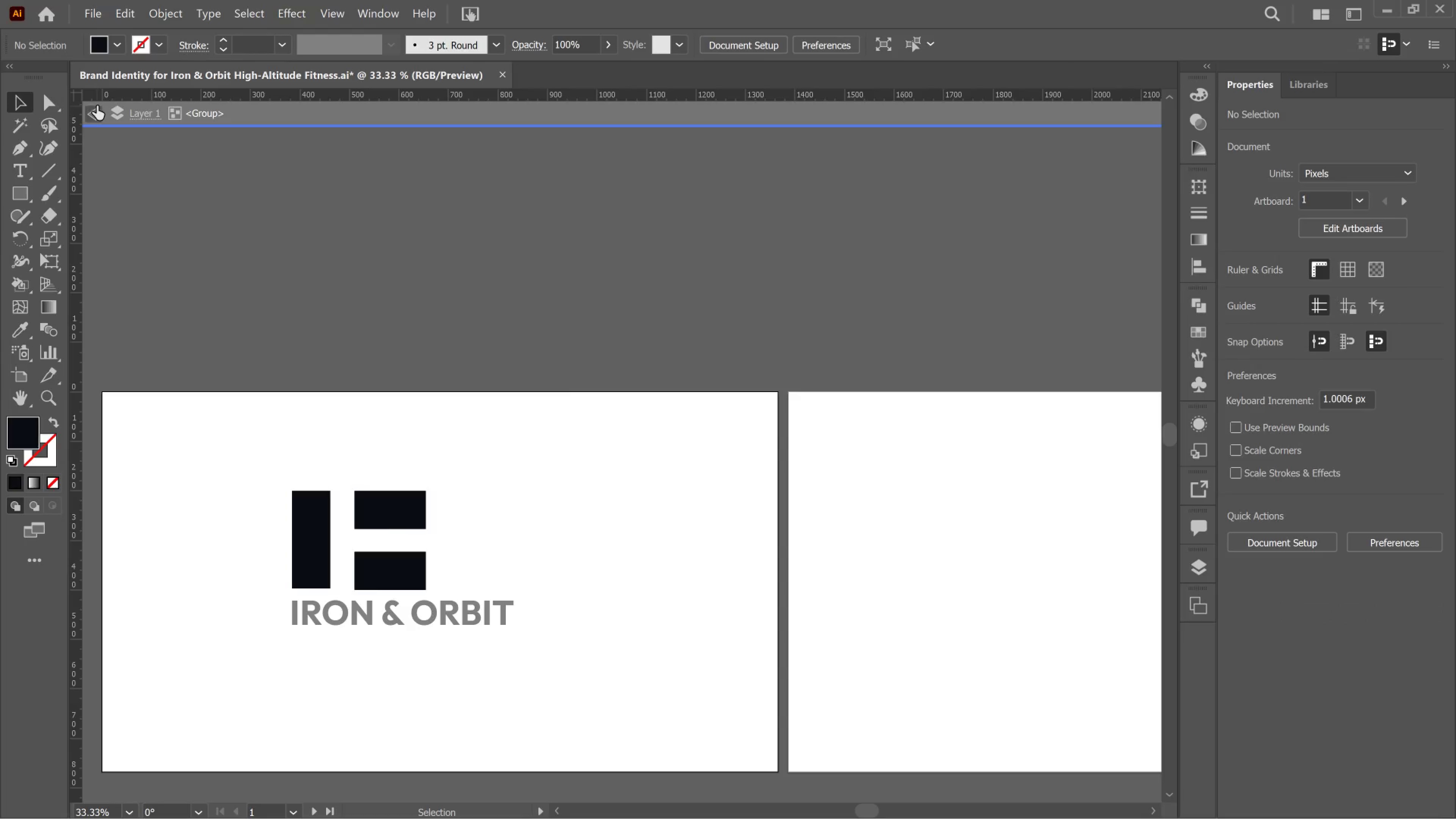 
double_click([99, 106])
 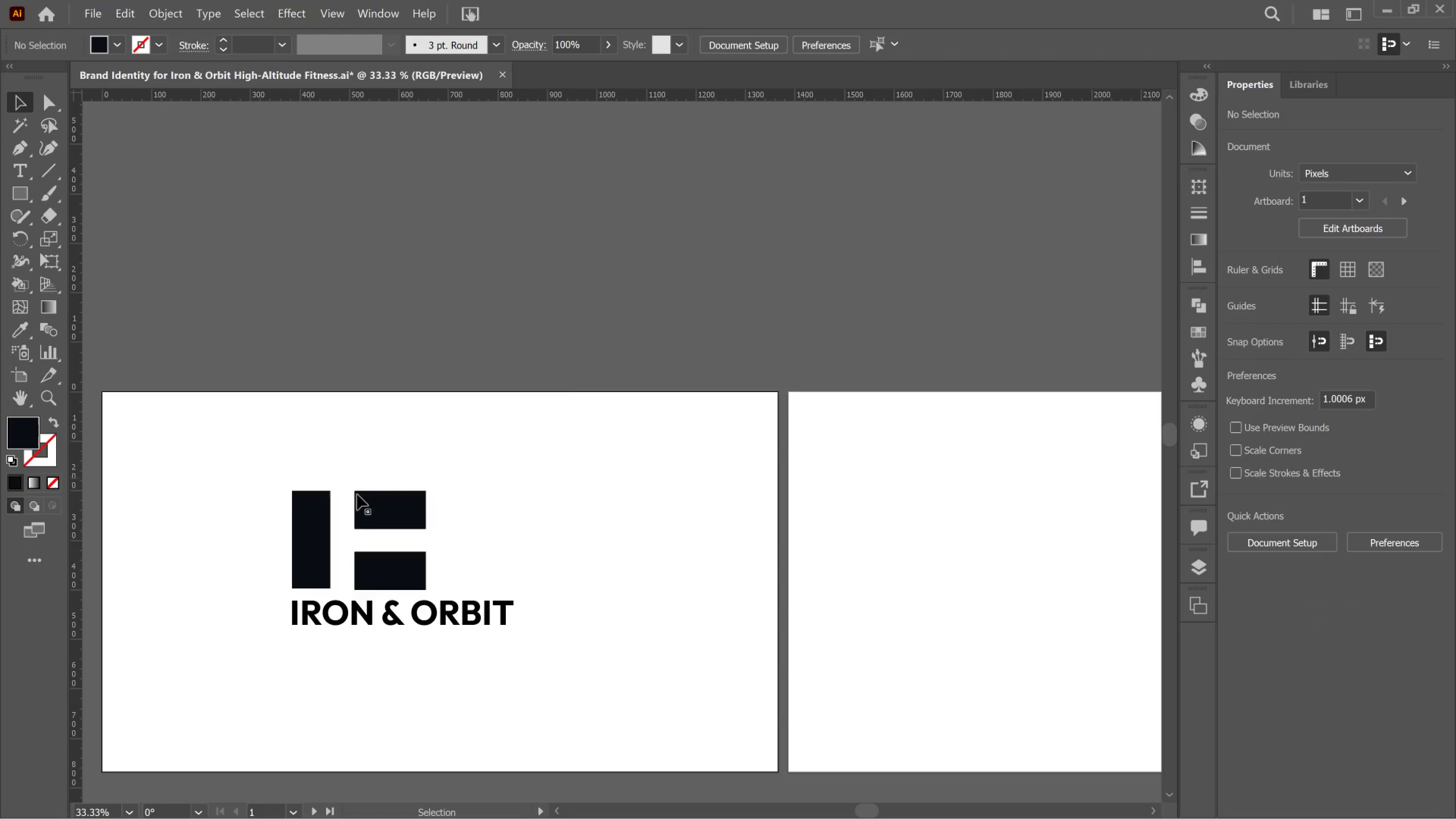 
left_click_drag(start_coordinate=[363, 504], to_coordinate=[365, 504])
 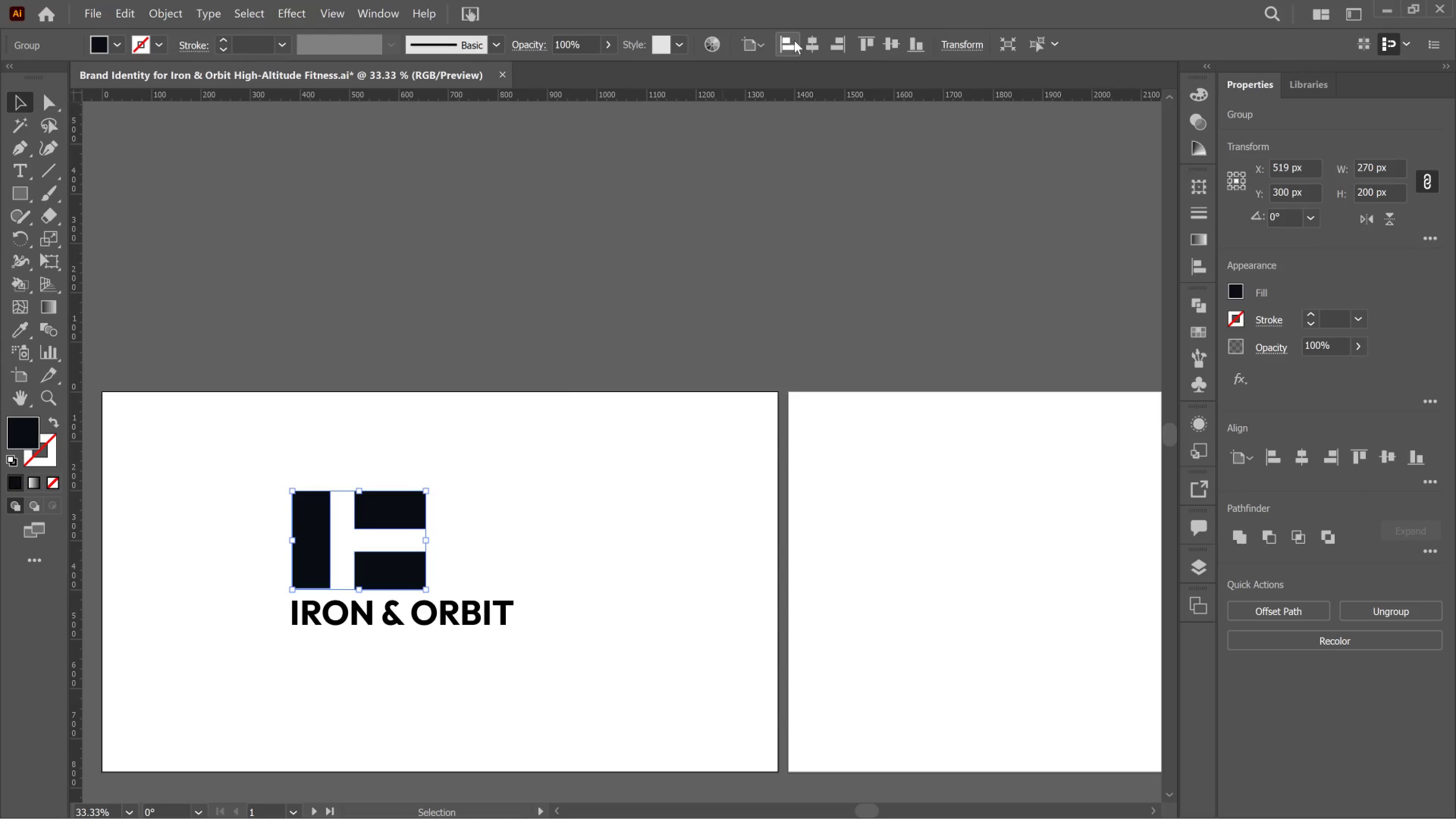 
left_click([806, 44])
 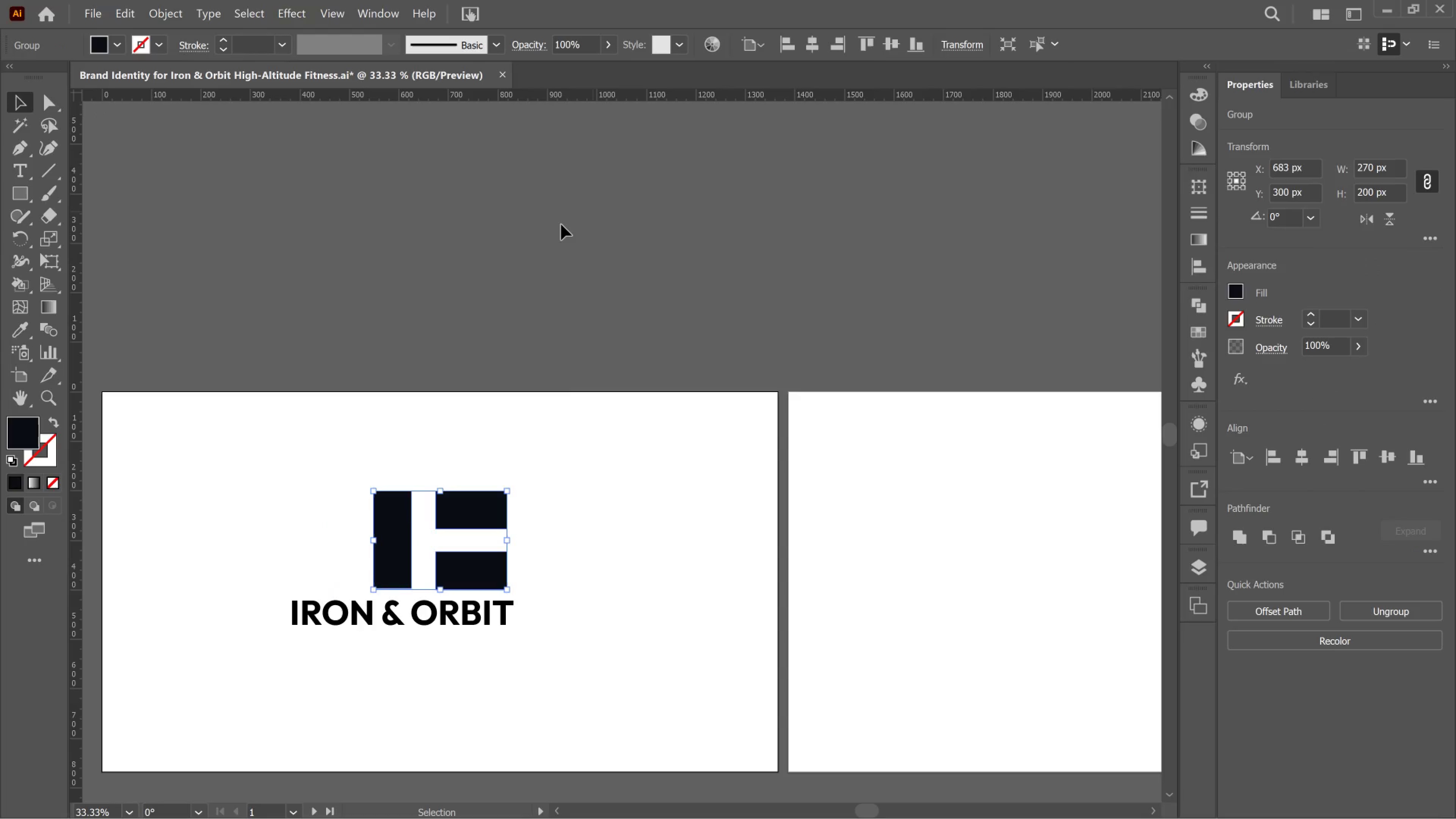 
left_click([561, 224])
 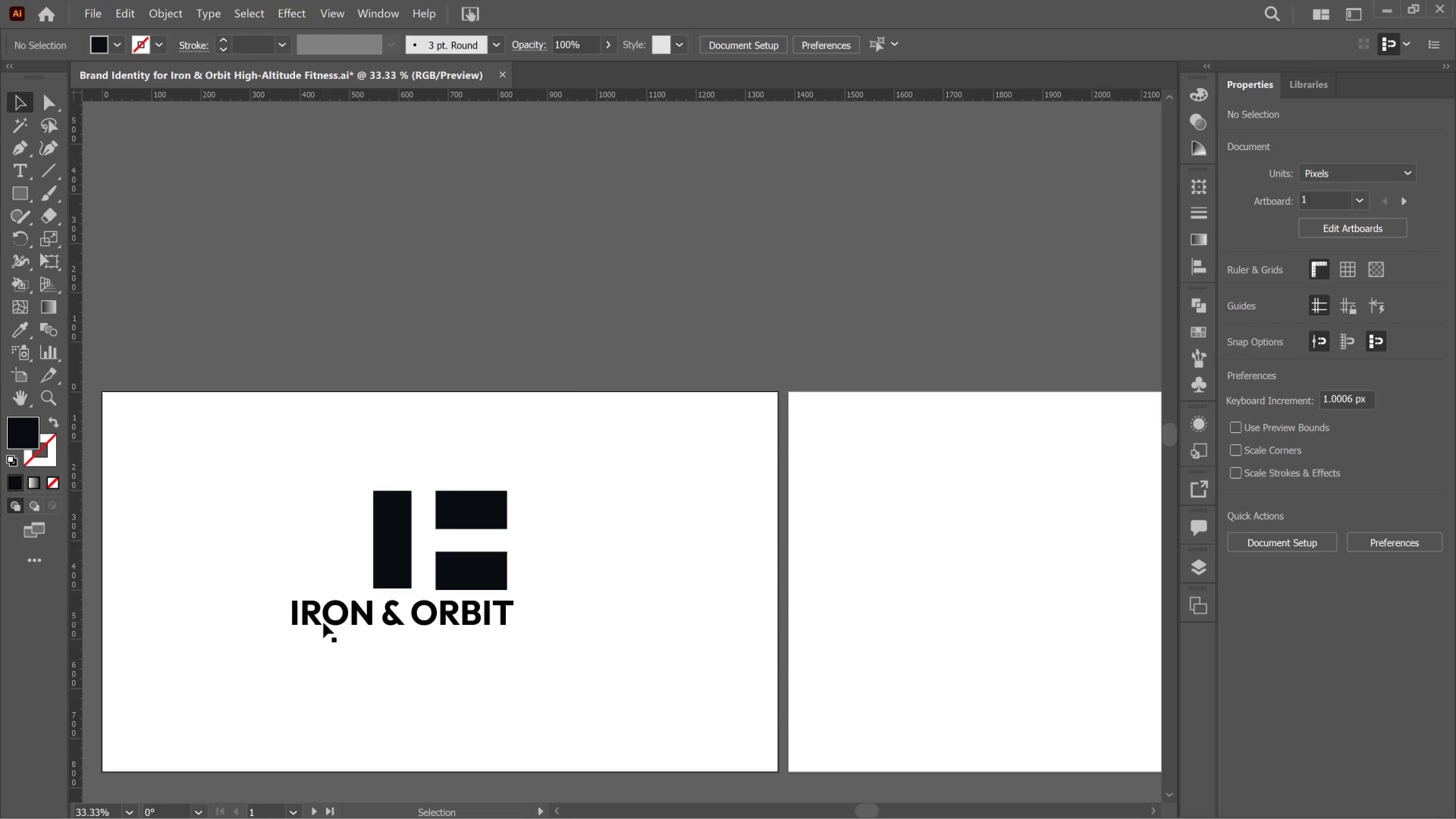 
left_click([323, 623])
 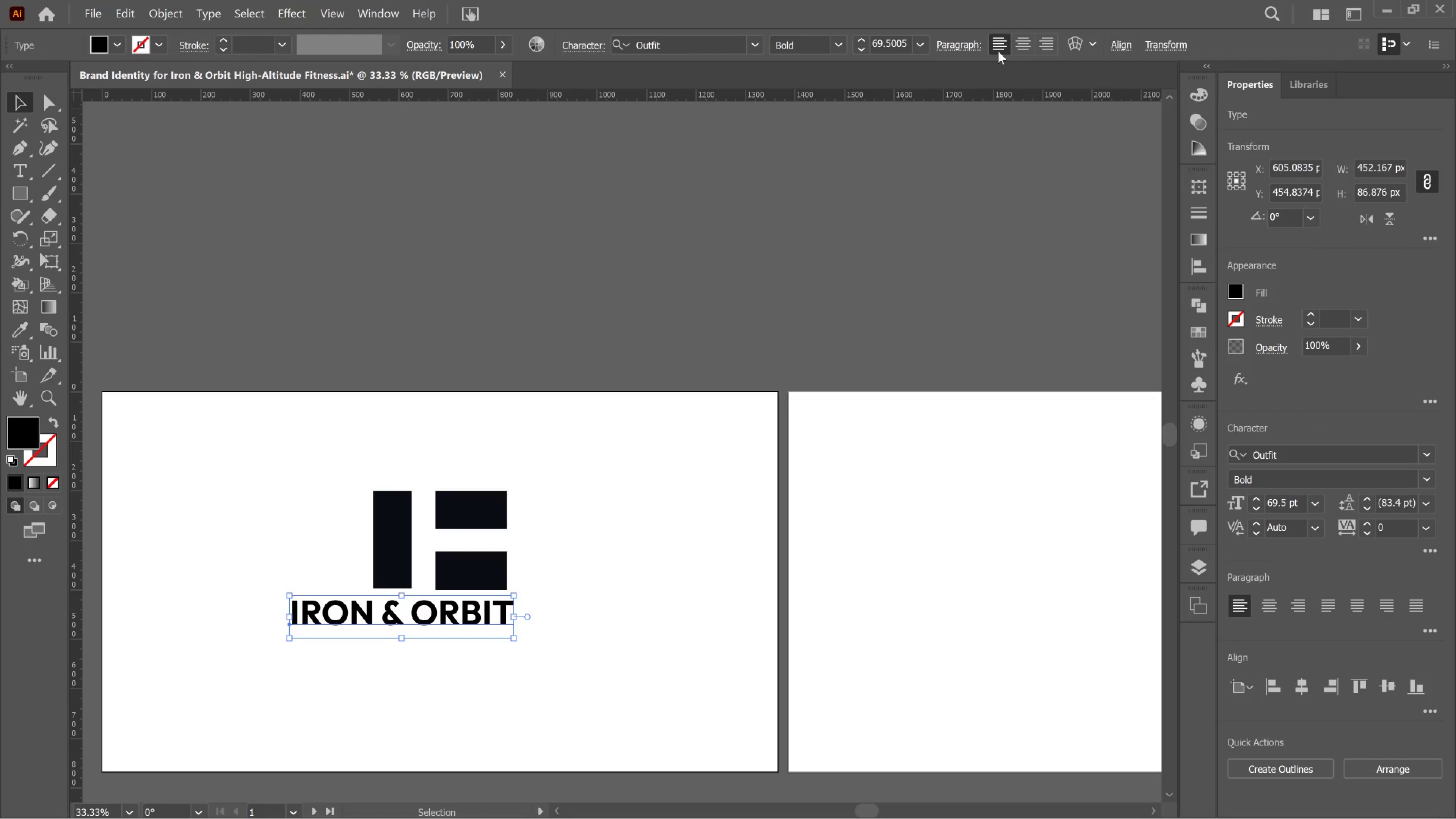 
mouse_move([1033, 58])
 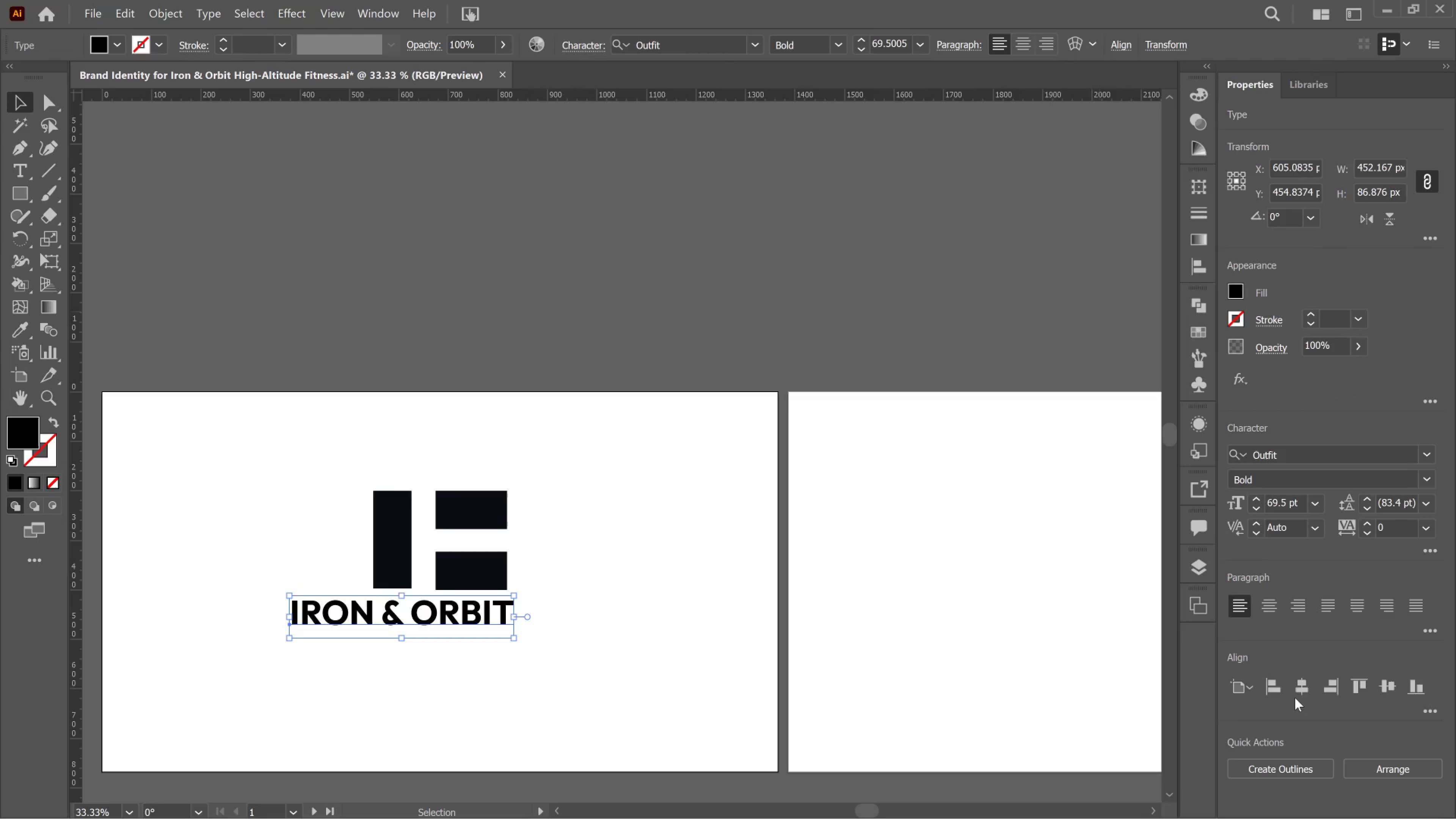 
left_click([1306, 685])
 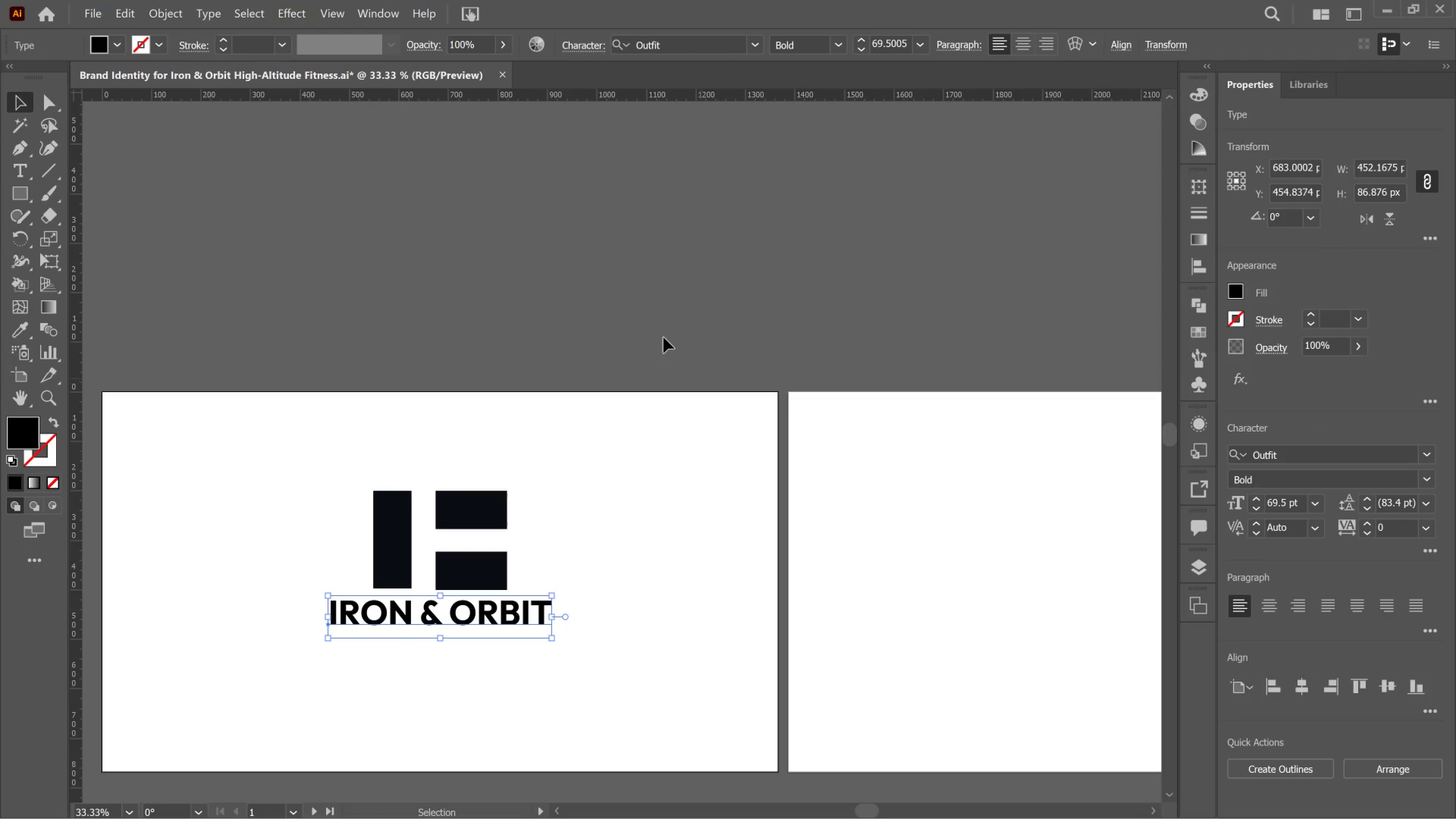 
left_click([645, 302])
 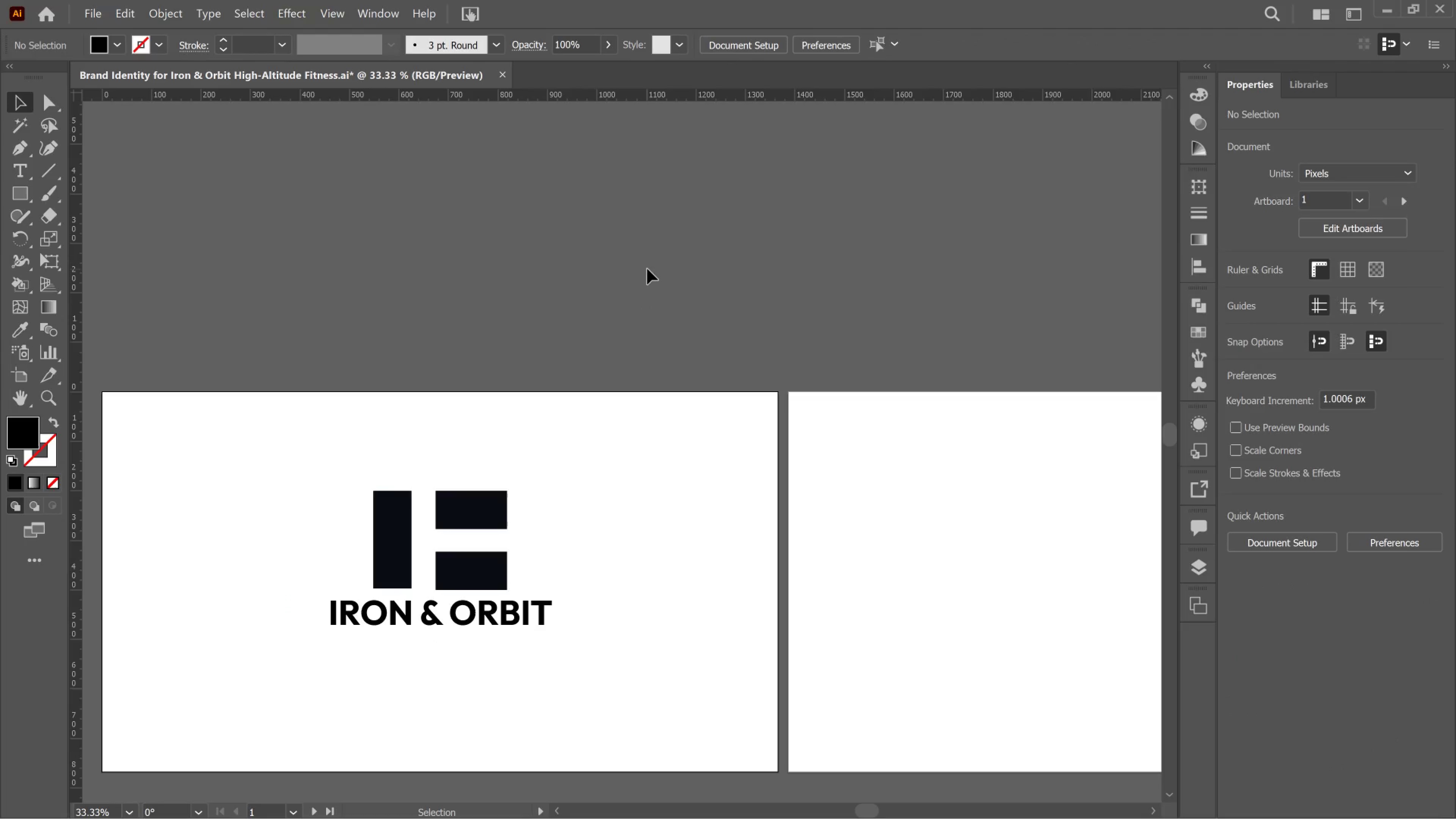 
wait(11.88)
 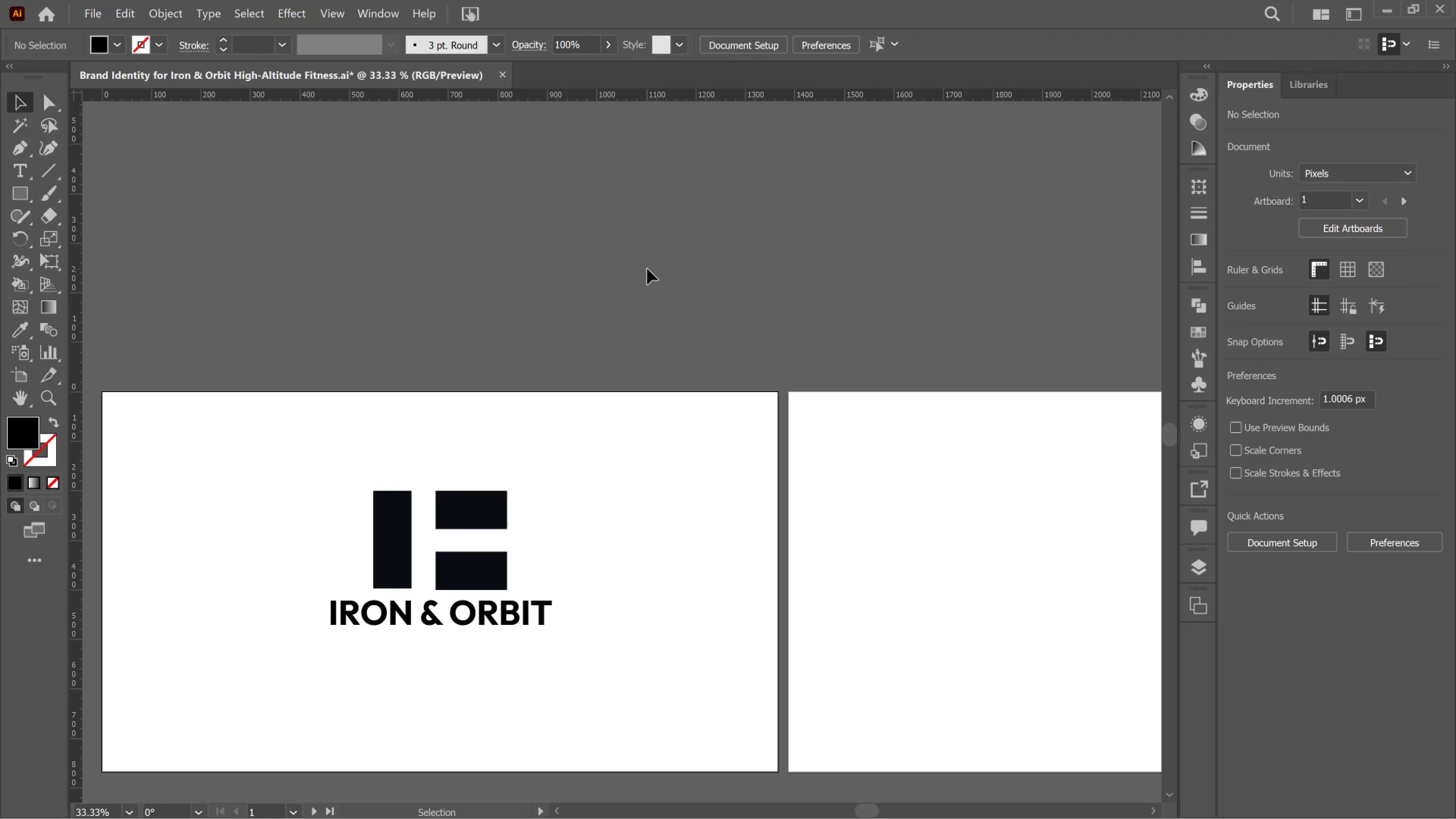 
left_click([513, 624])
 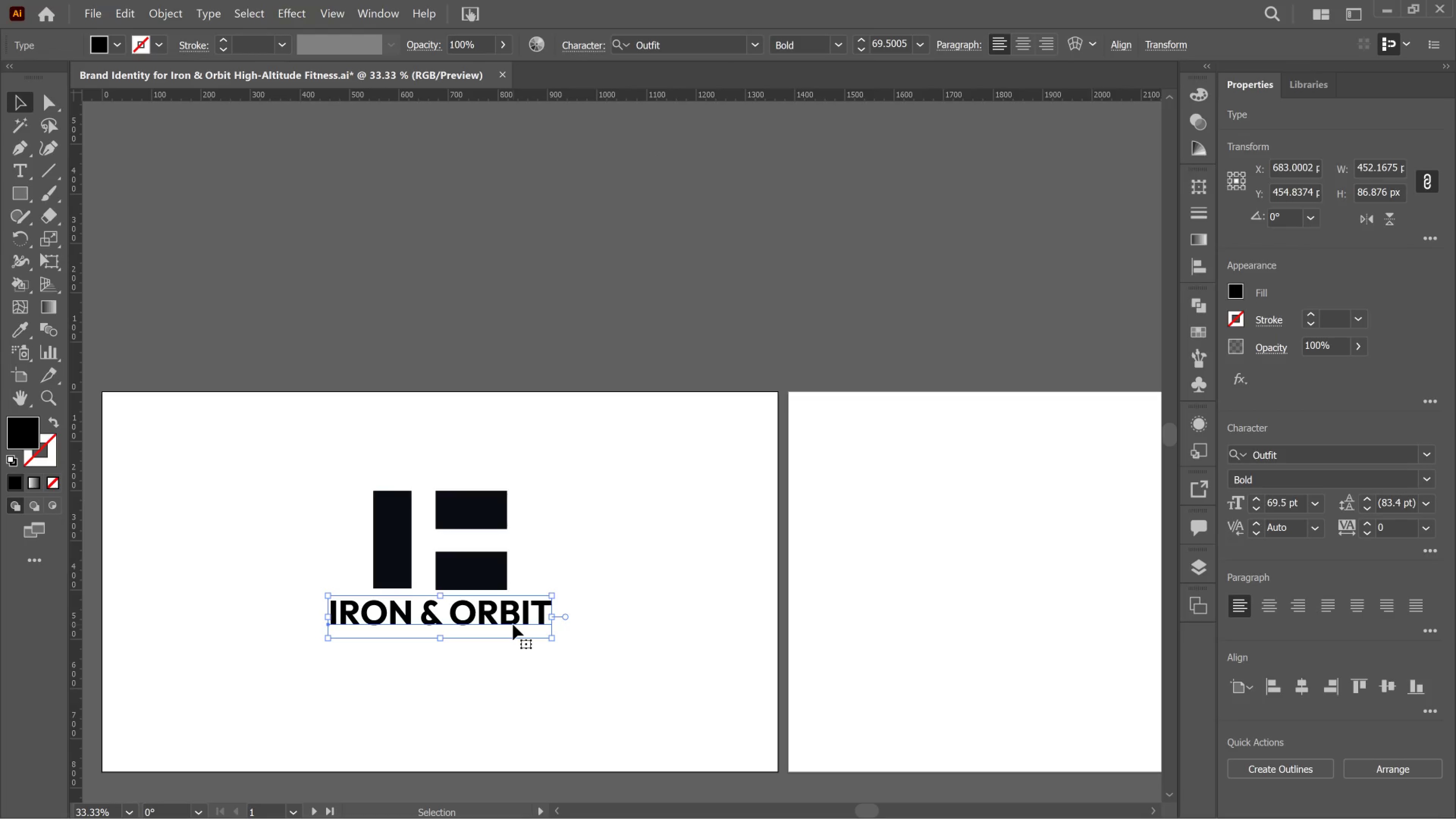 
key(Shift+ArrowDown)
 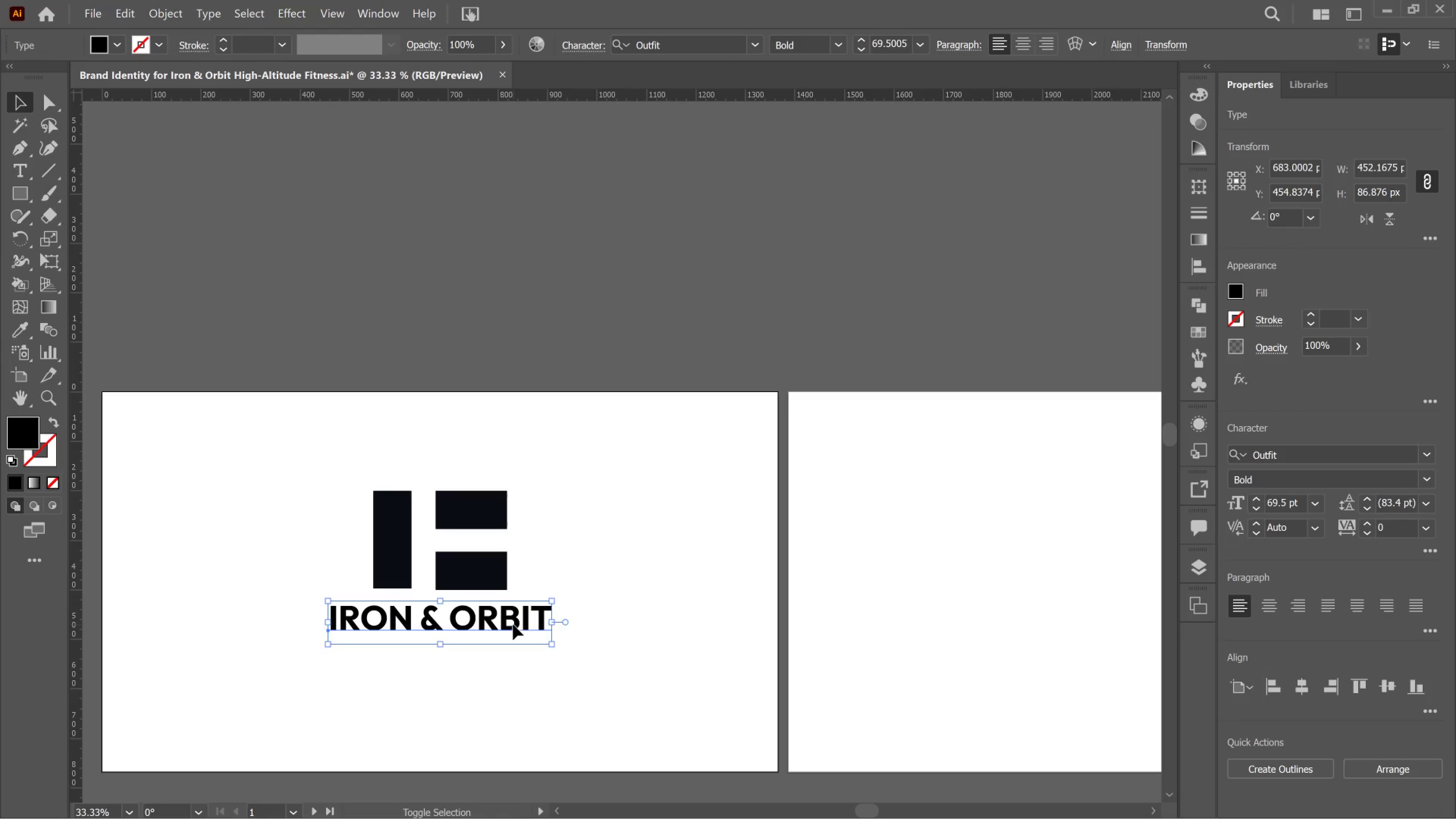 
key(Shift+ArrowDown)
 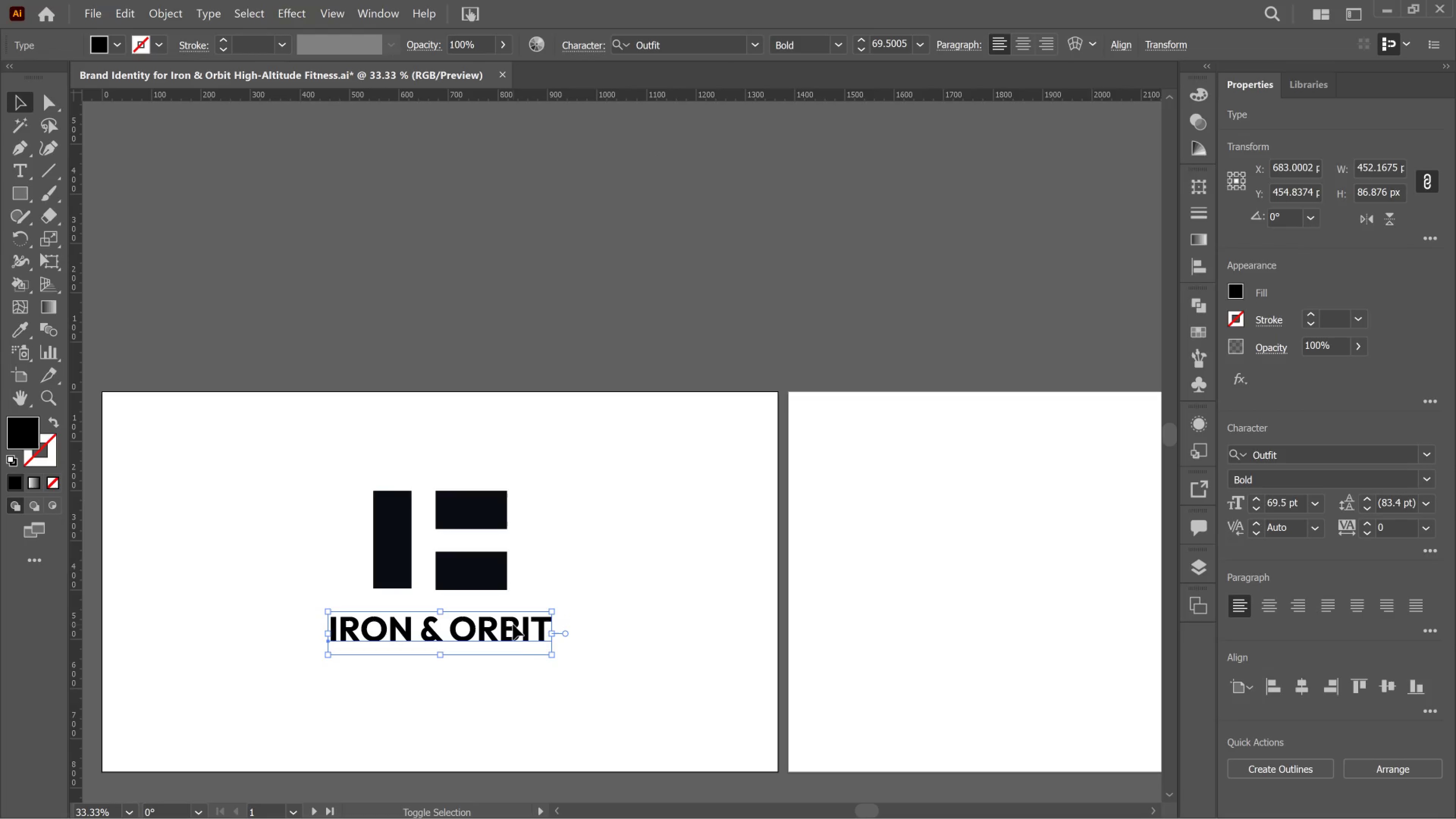 
key(Shift+ArrowDown)
 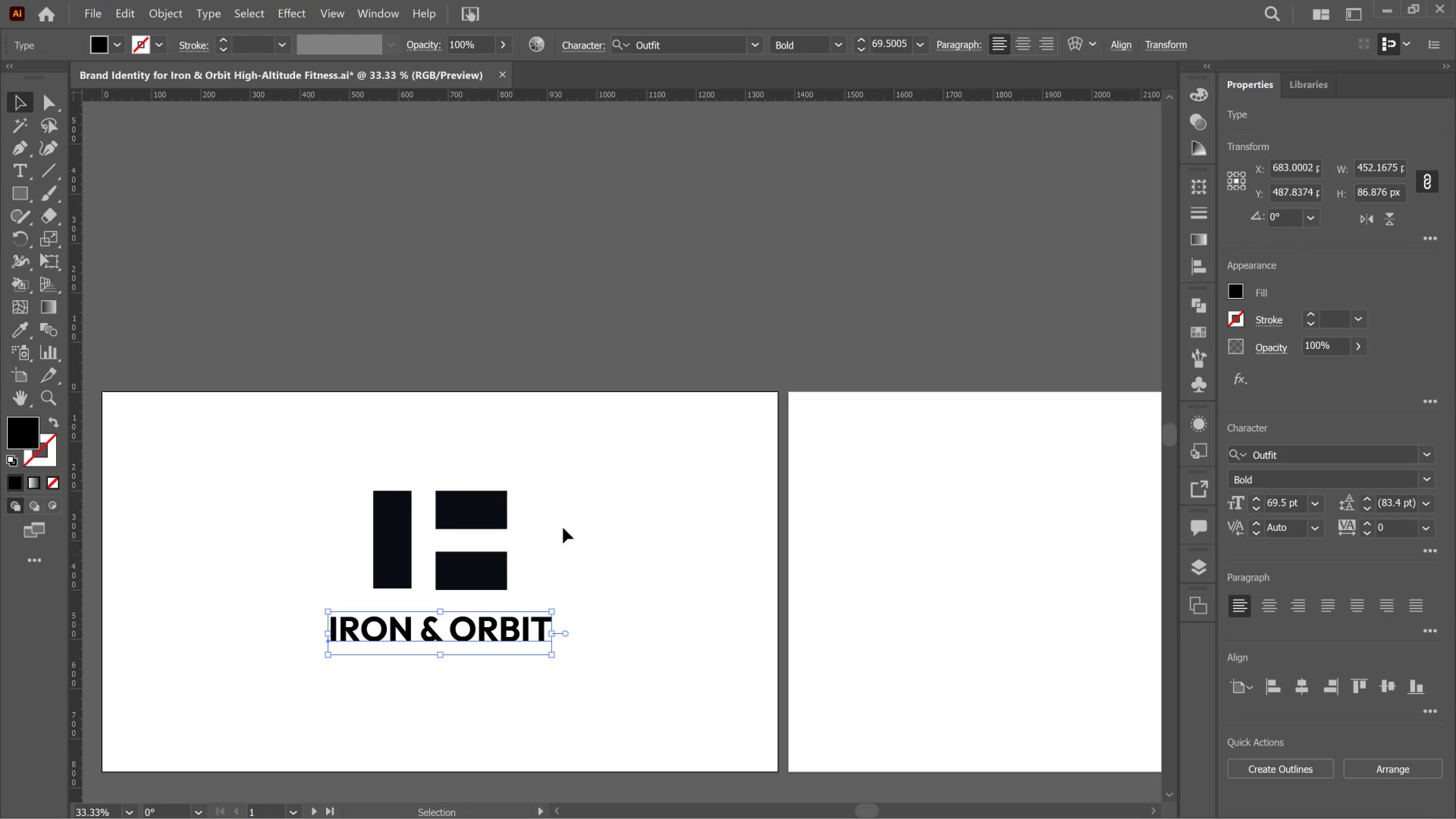 
left_click([638, 294])
 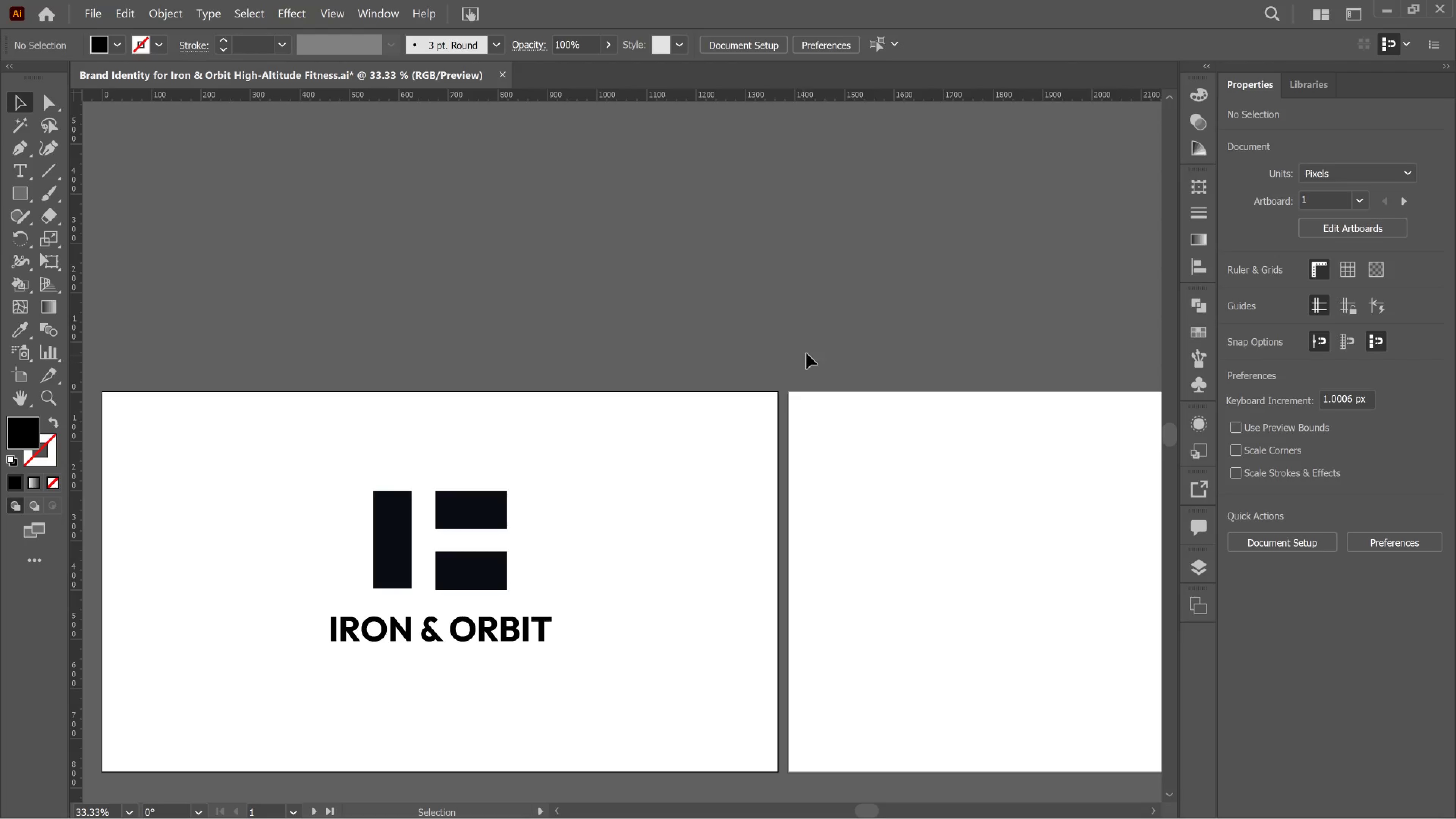 
hold_key(key=AltLeft, duration=0.59)
scroll: coordinate [830, 355], scroll_direction: down, amount: 3.0
 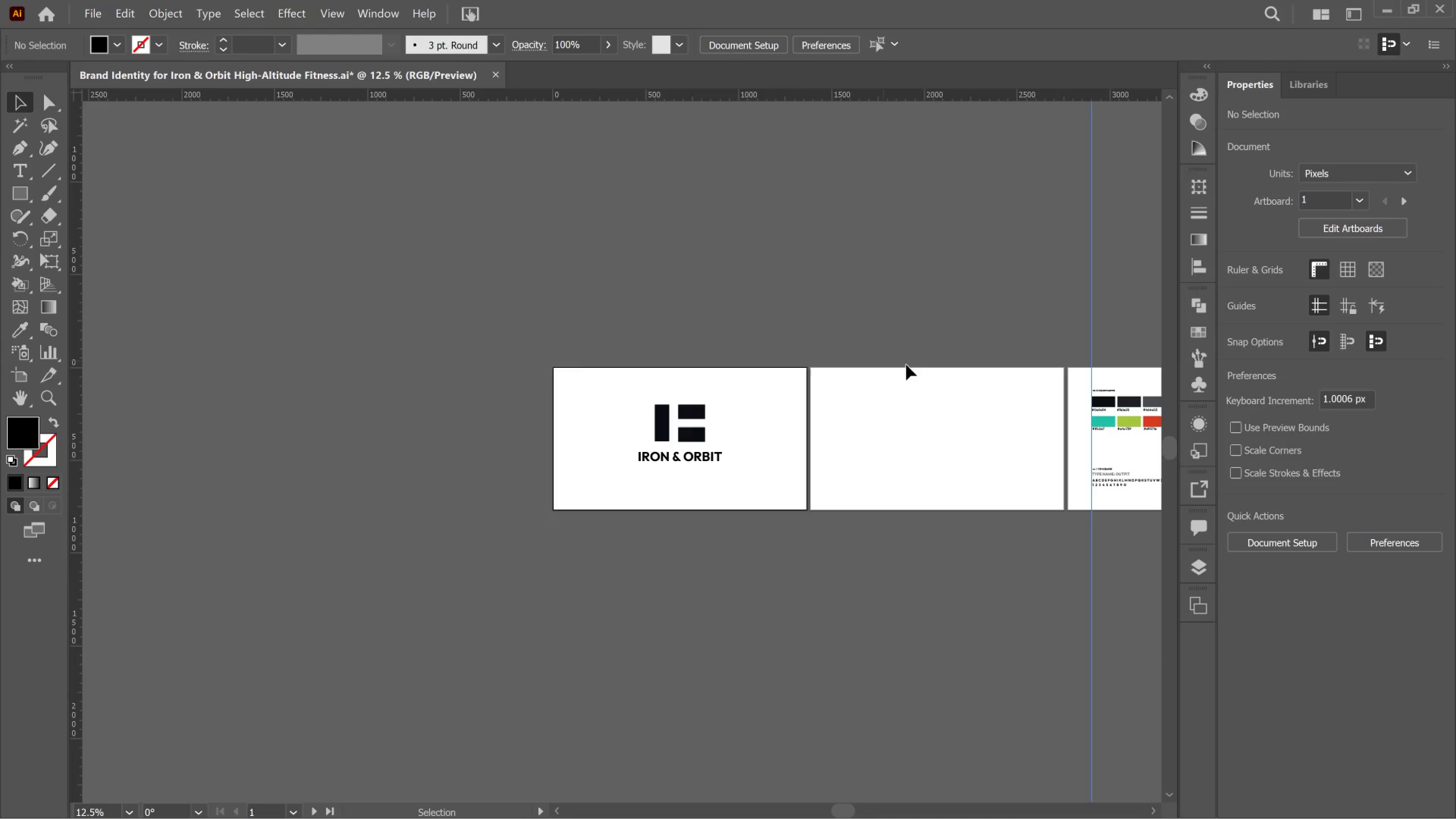 
hold_key(key=Space, duration=0.82)
 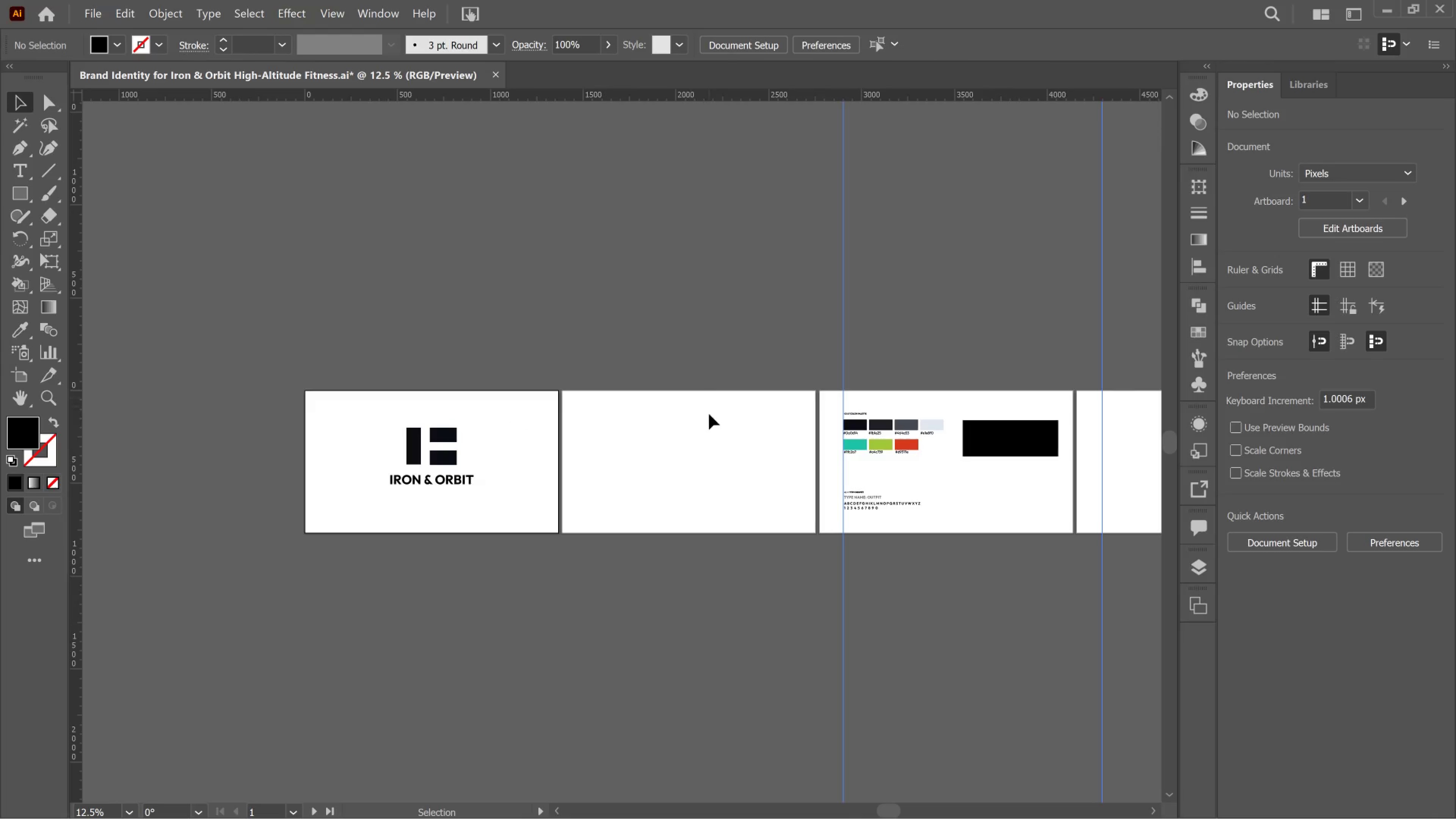 
left_click_drag(start_coordinate=[915, 353], to_coordinate=[667, 376])
 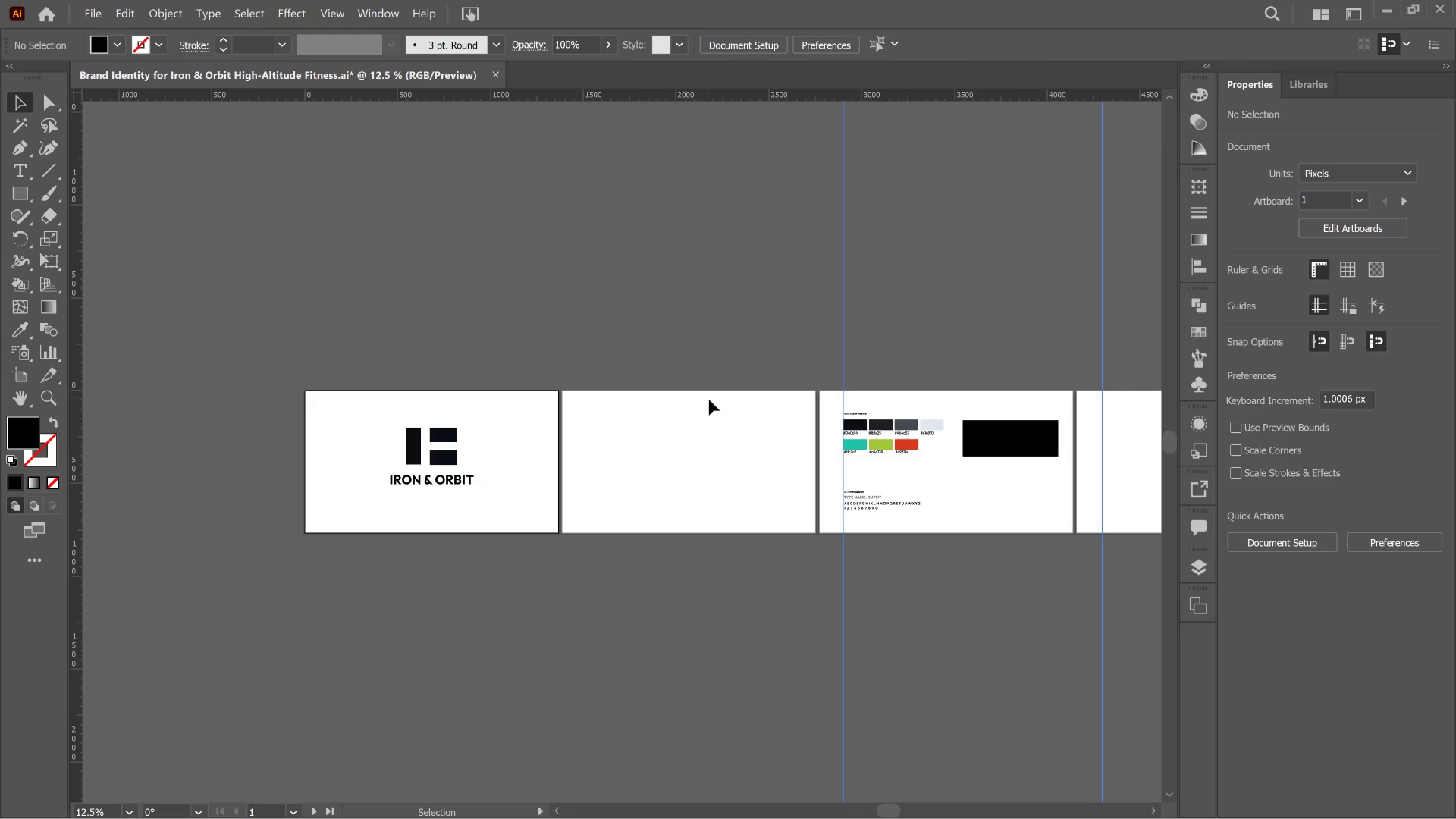 
hold_key(key=AltLeft, duration=0.7)
scroll: coordinate [709, 427], scroll_direction: up, amount: 1.0
 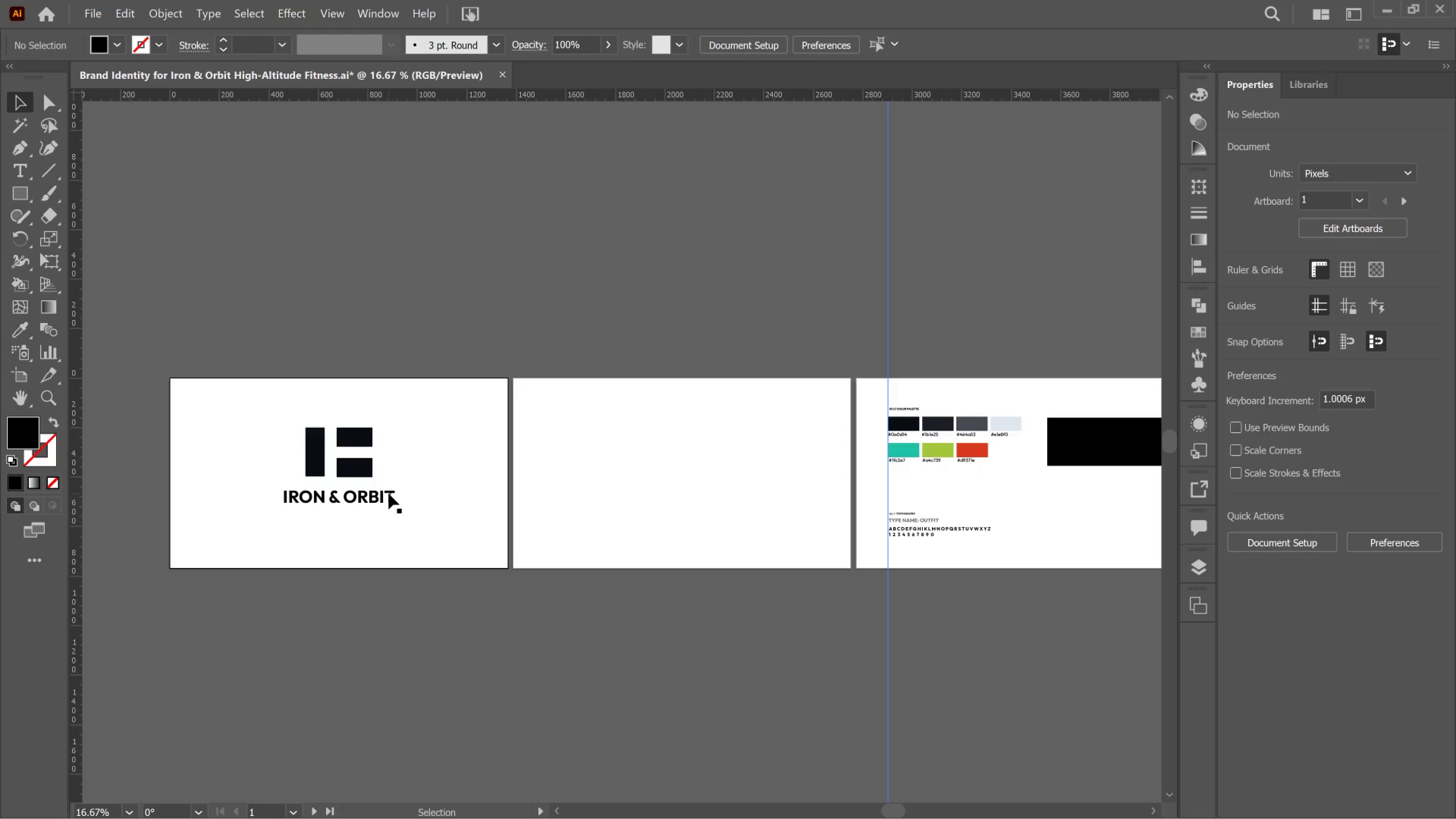 
left_click_drag(start_coordinate=[415, 523], to_coordinate=[276, 412])
 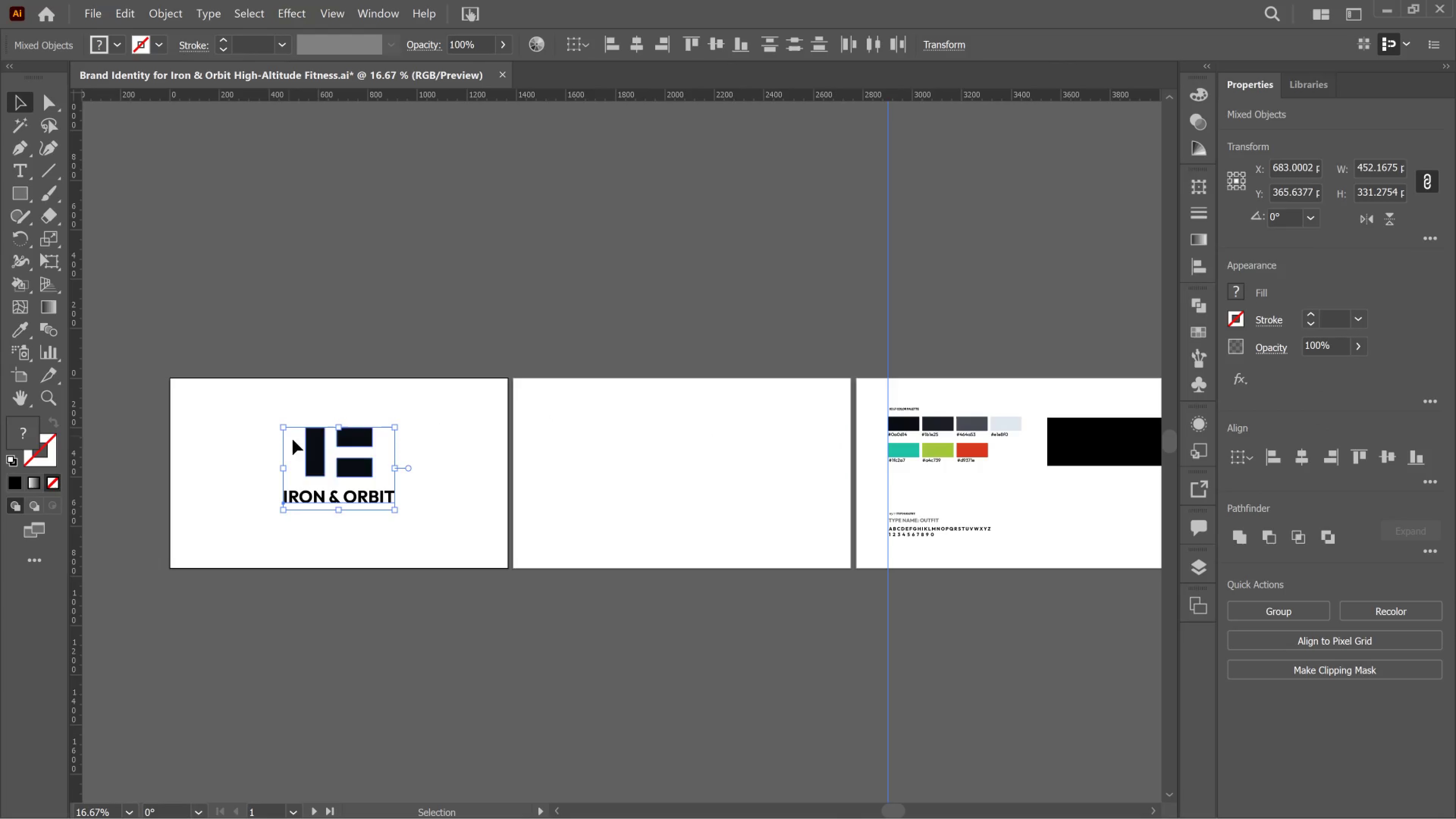 
hold_key(key=AltLeft, duration=2.43)
left_click_drag(start_coordinate=[318, 457], to_coordinate=[621, 441])
 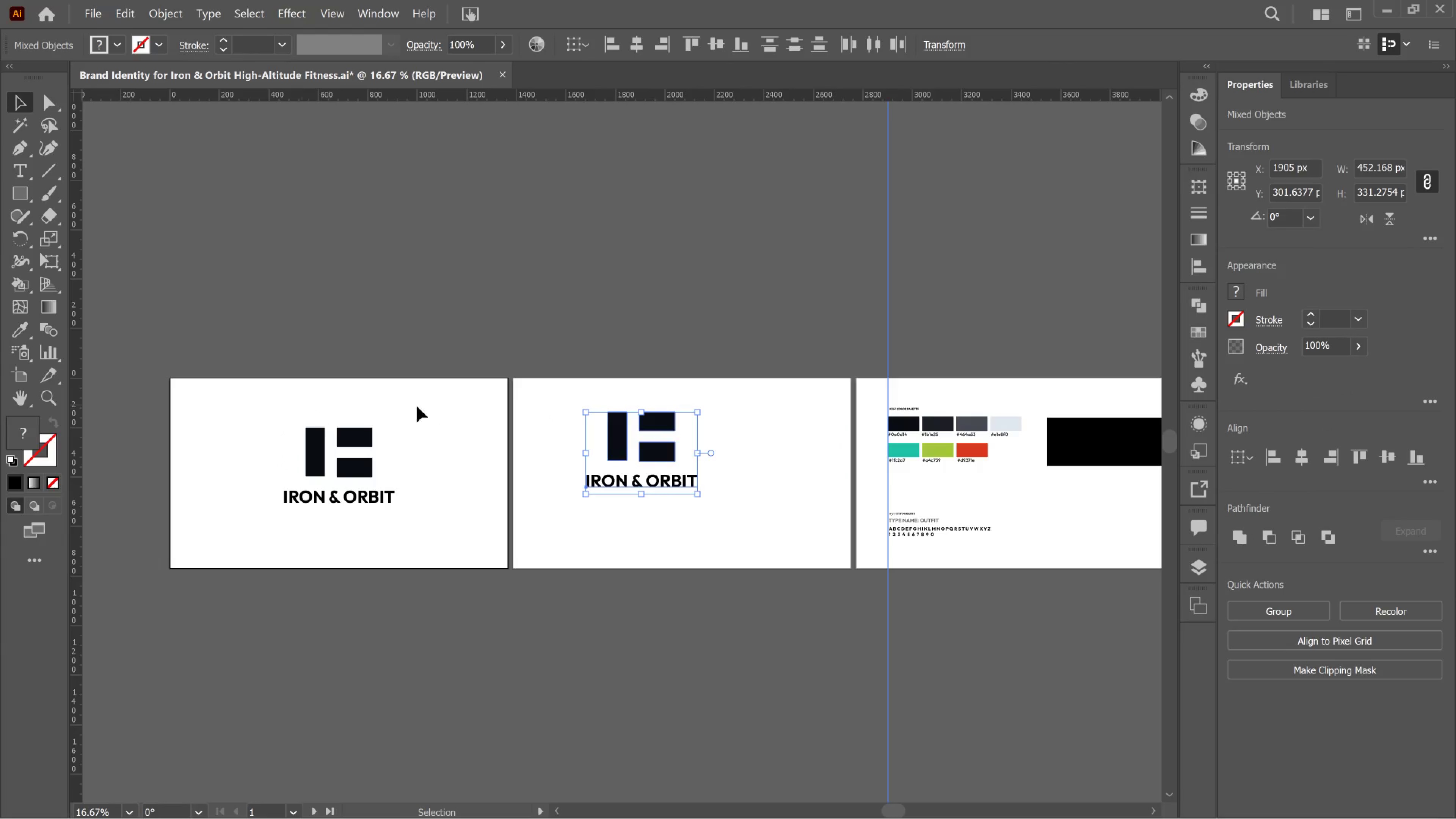 
hold_key(key=AltLeft, duration=0.43)
scroll: coordinate [620, 431], scroll_direction: up, amount: 3.0
 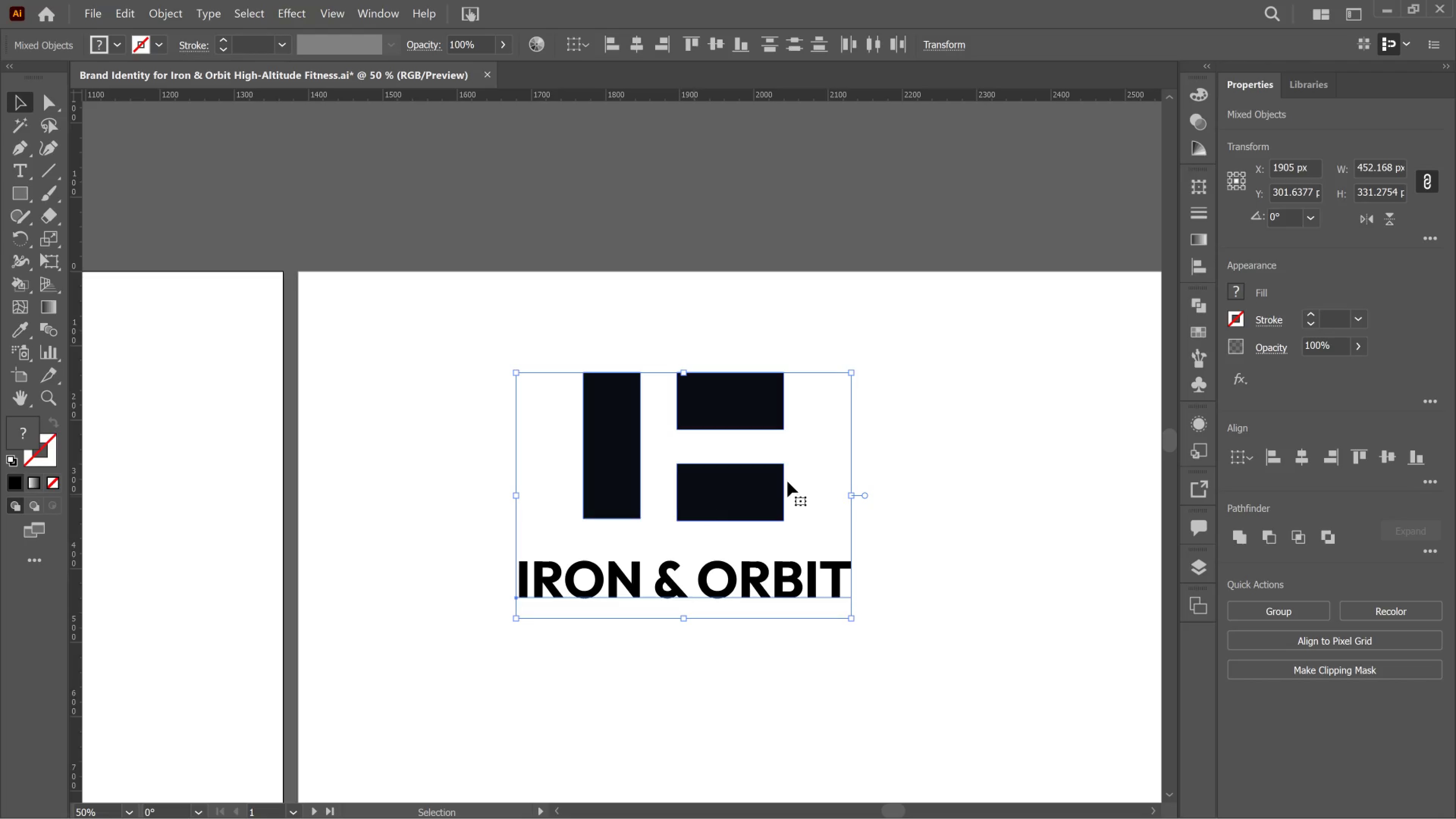 
left_click([916, 456])
 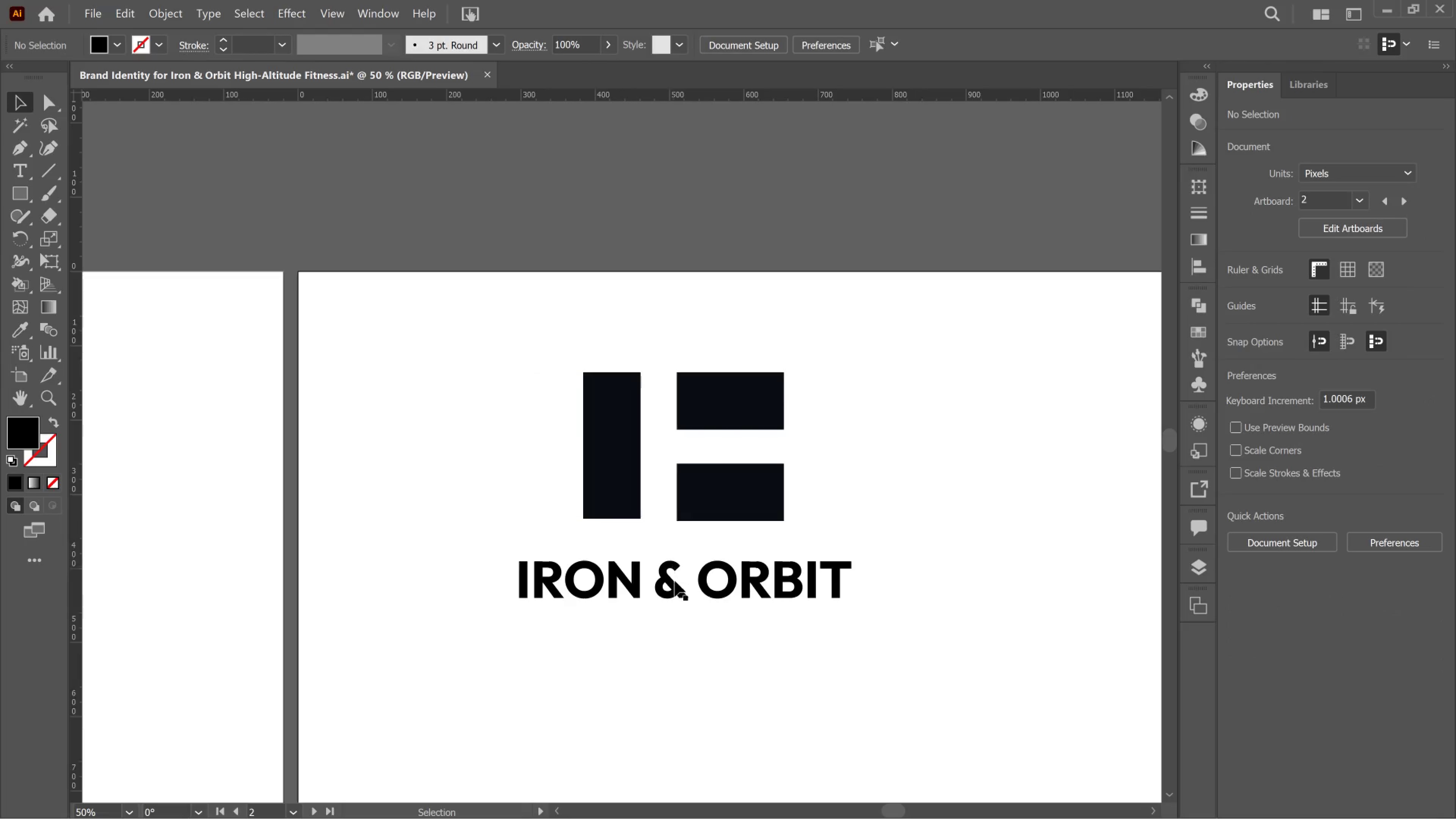 
left_click_drag(start_coordinate=[677, 587], to_coordinate=[963, 452])
 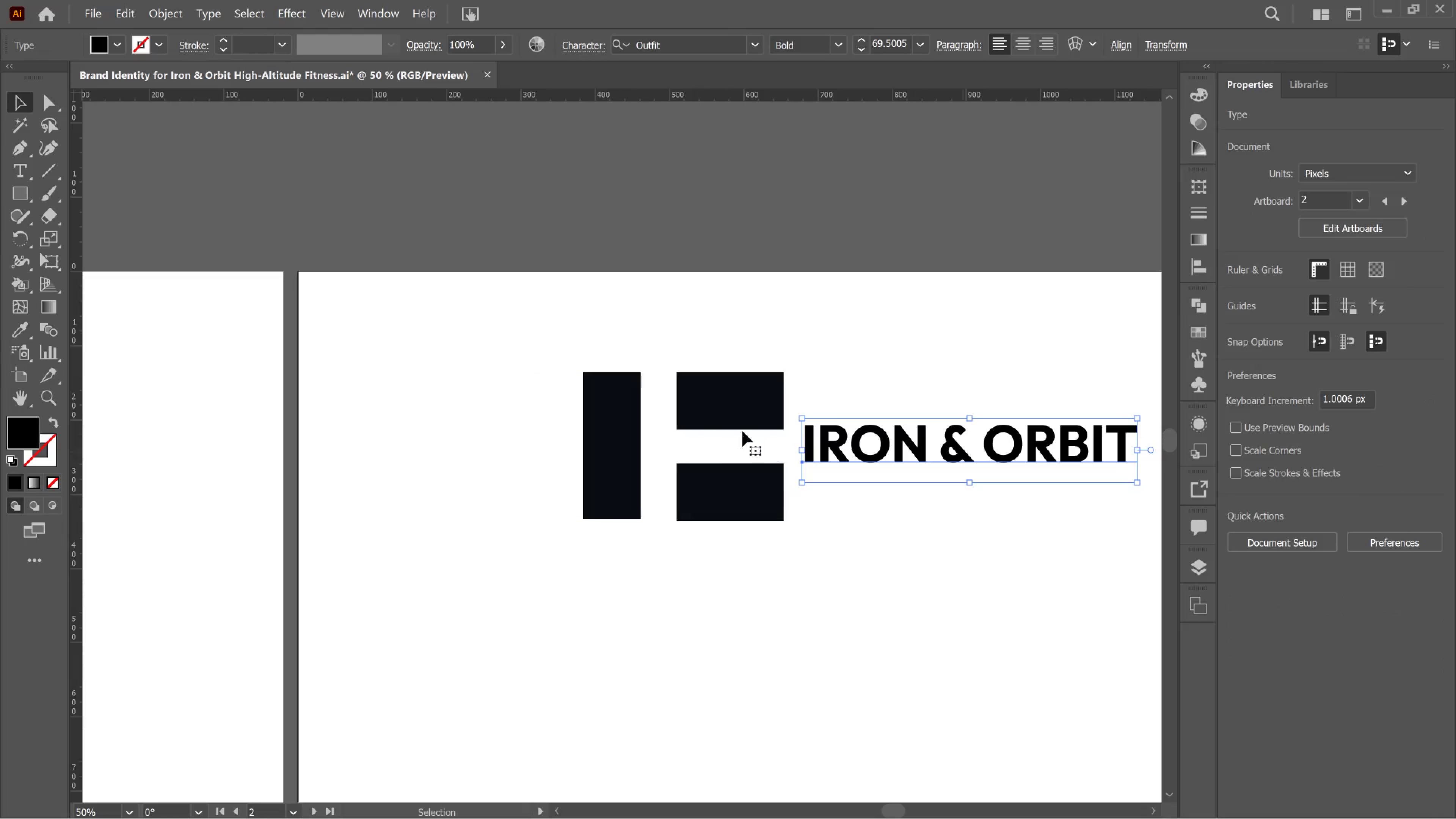 
hold_key(key=Space, duration=1.17)
 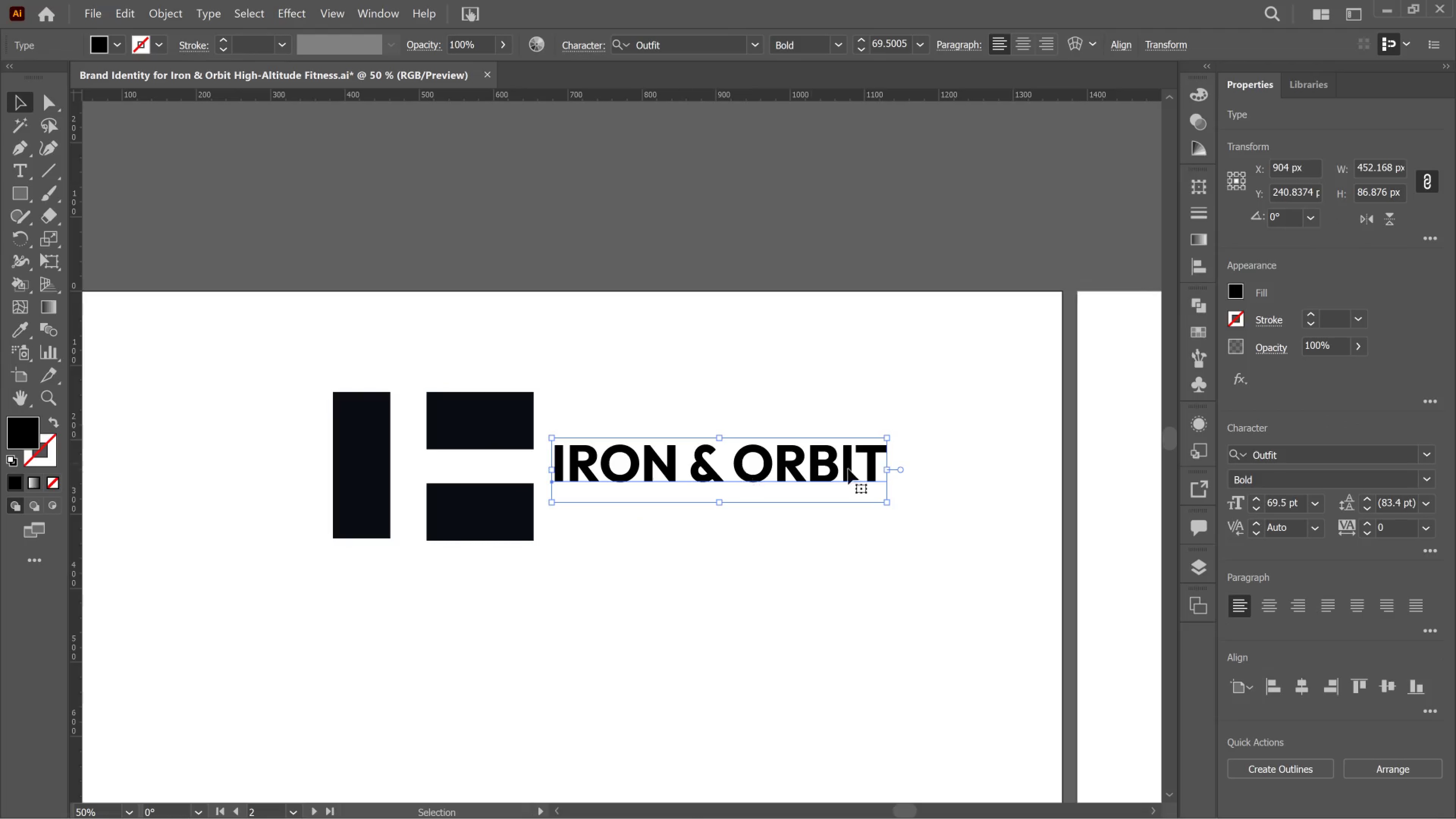 
left_click_drag(start_coordinate=[711, 405], to_coordinate=[461, 424])
 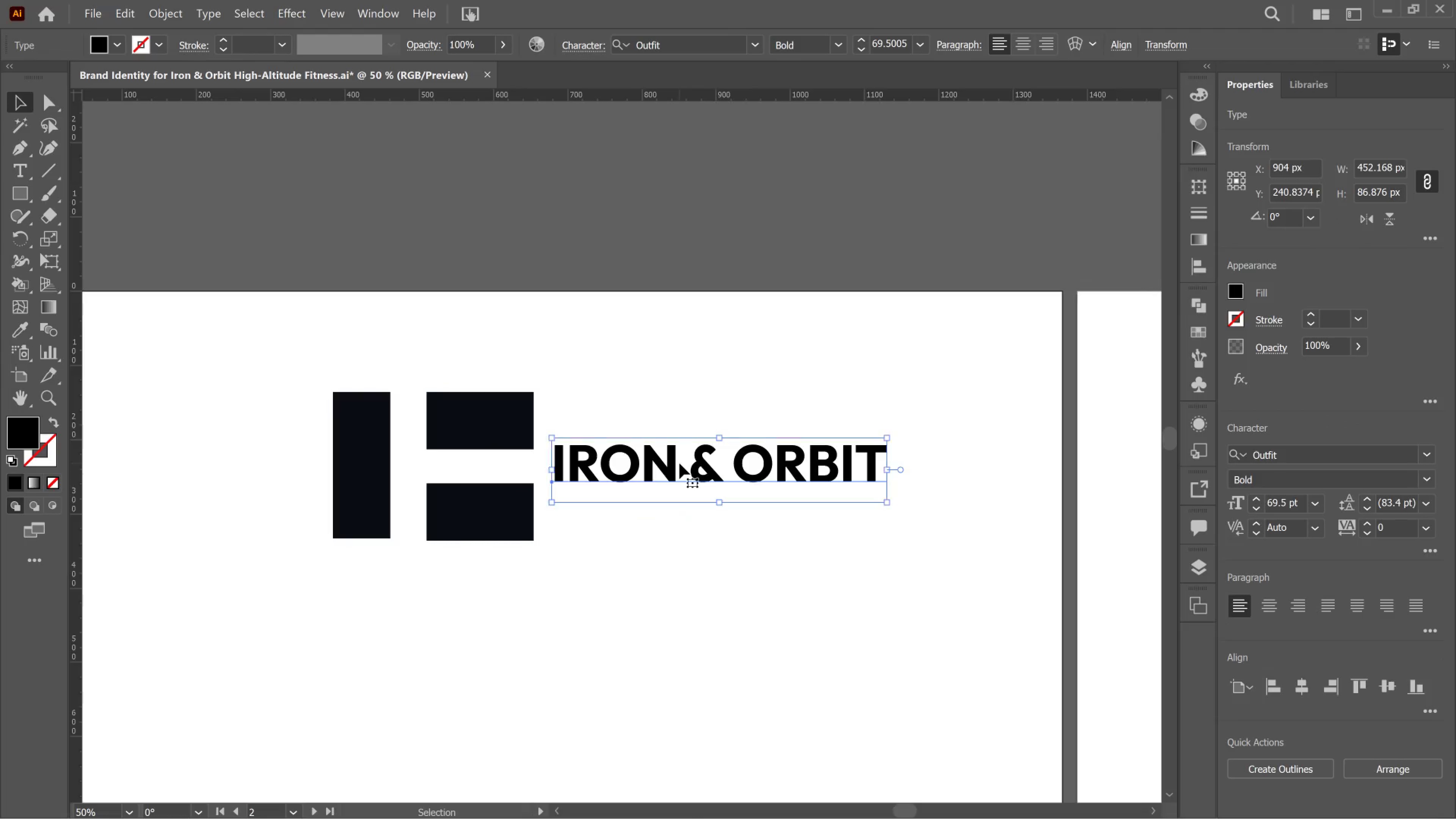 
left_click([679, 463])
 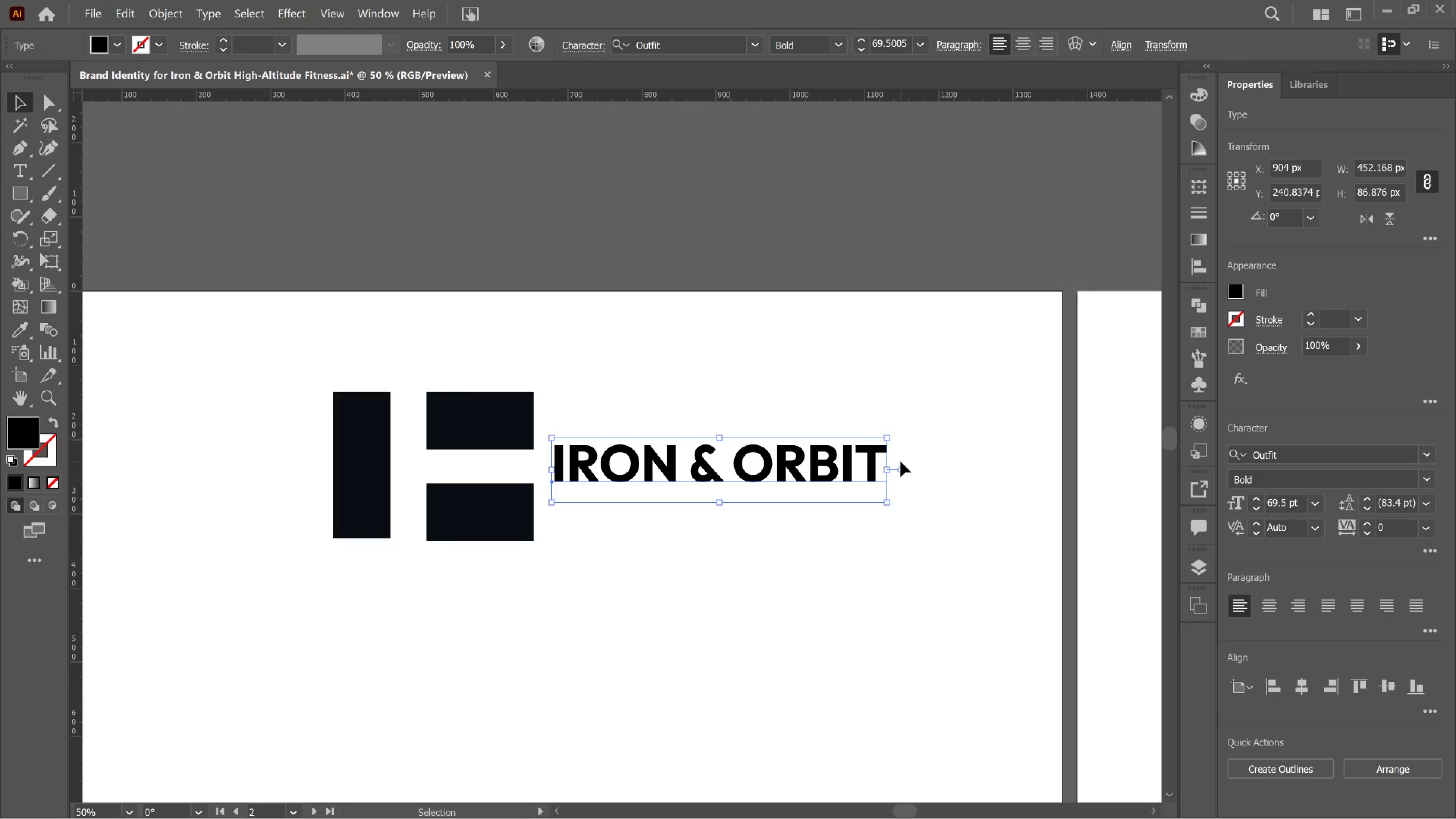 
wait(12.13)
 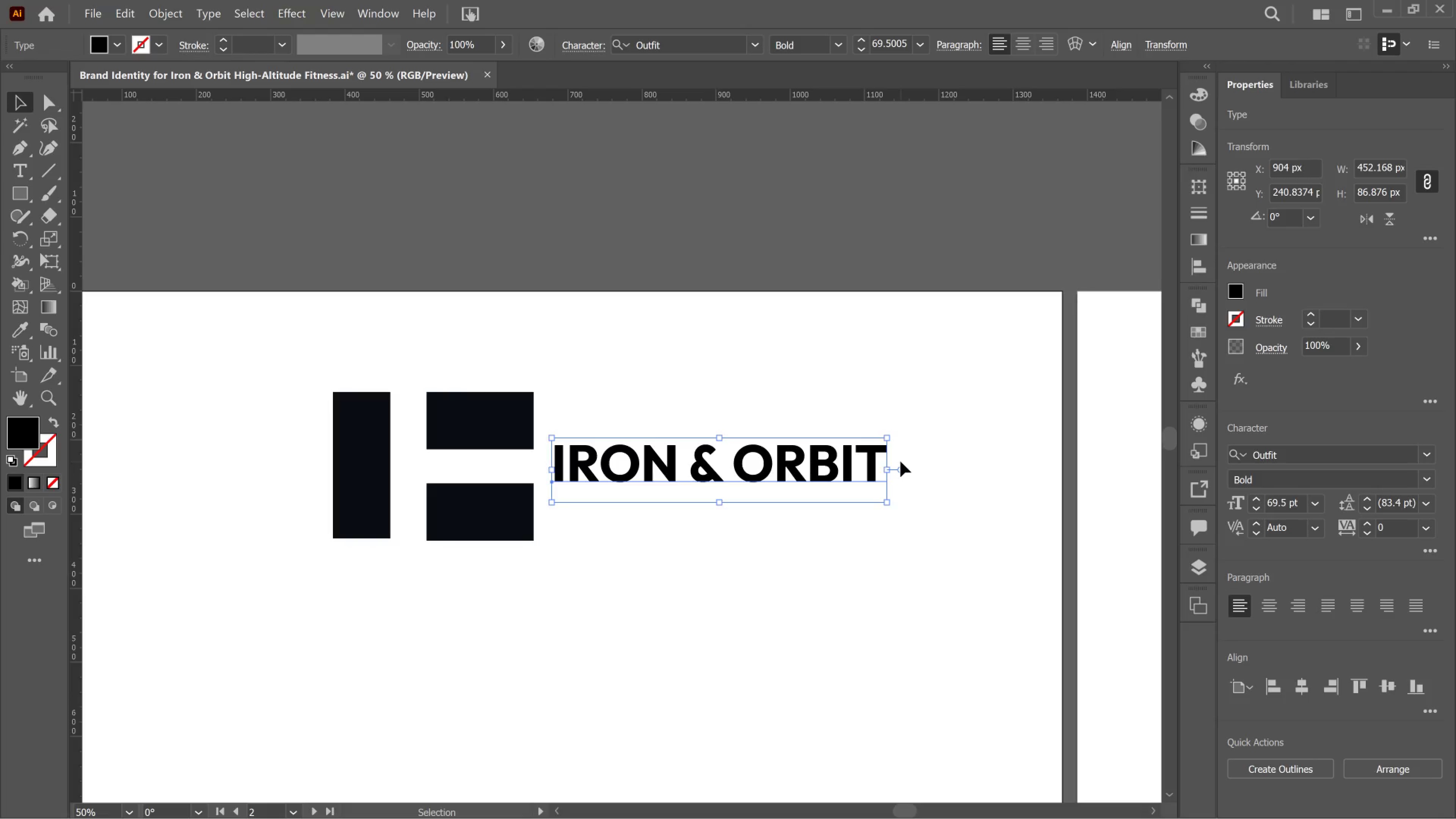 
left_click_drag(start_coordinate=[890, 465], to_coordinate=[1120, 458])
 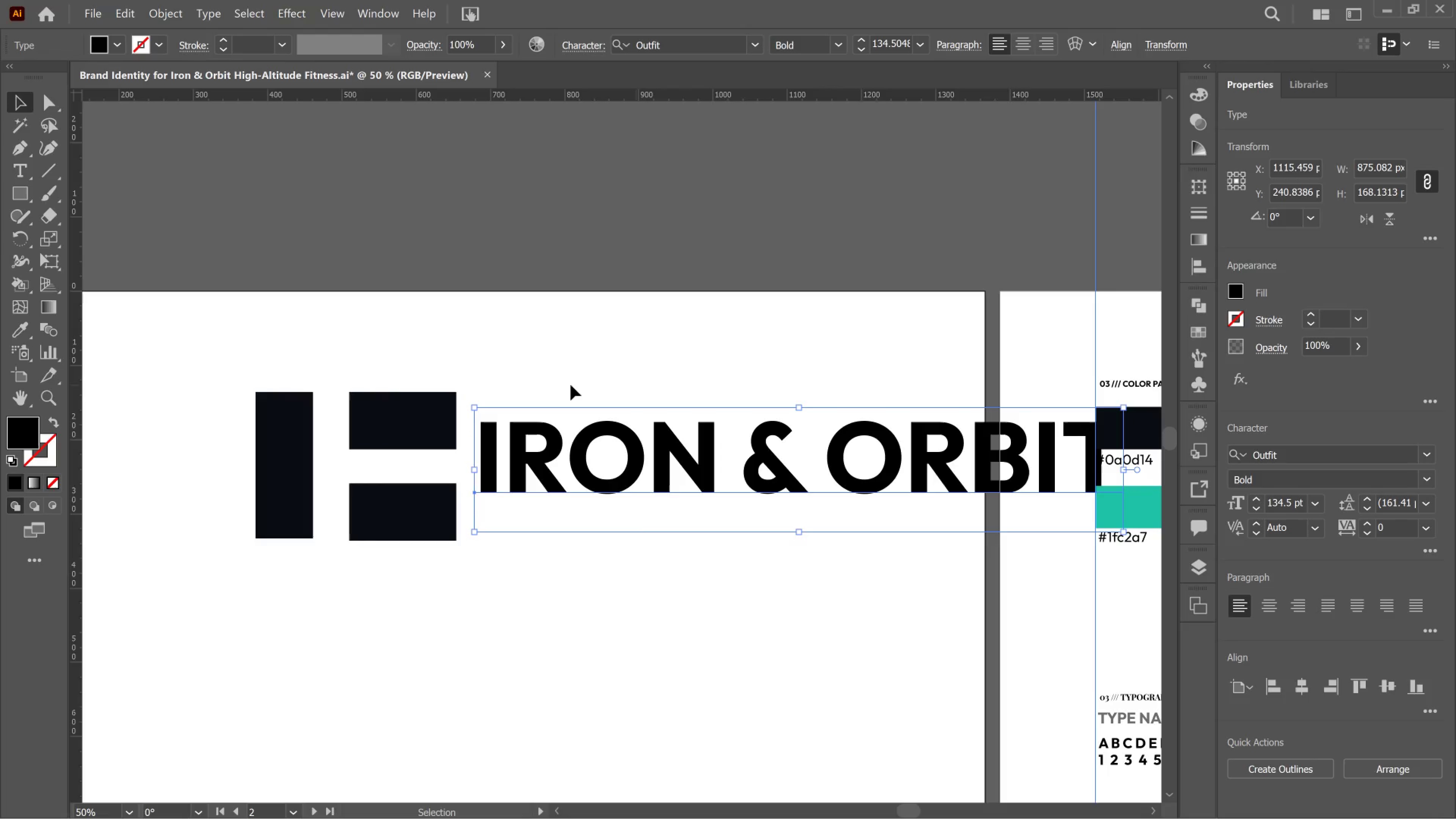 
hold_key(key=ShiftLeft, duration=5.01)
 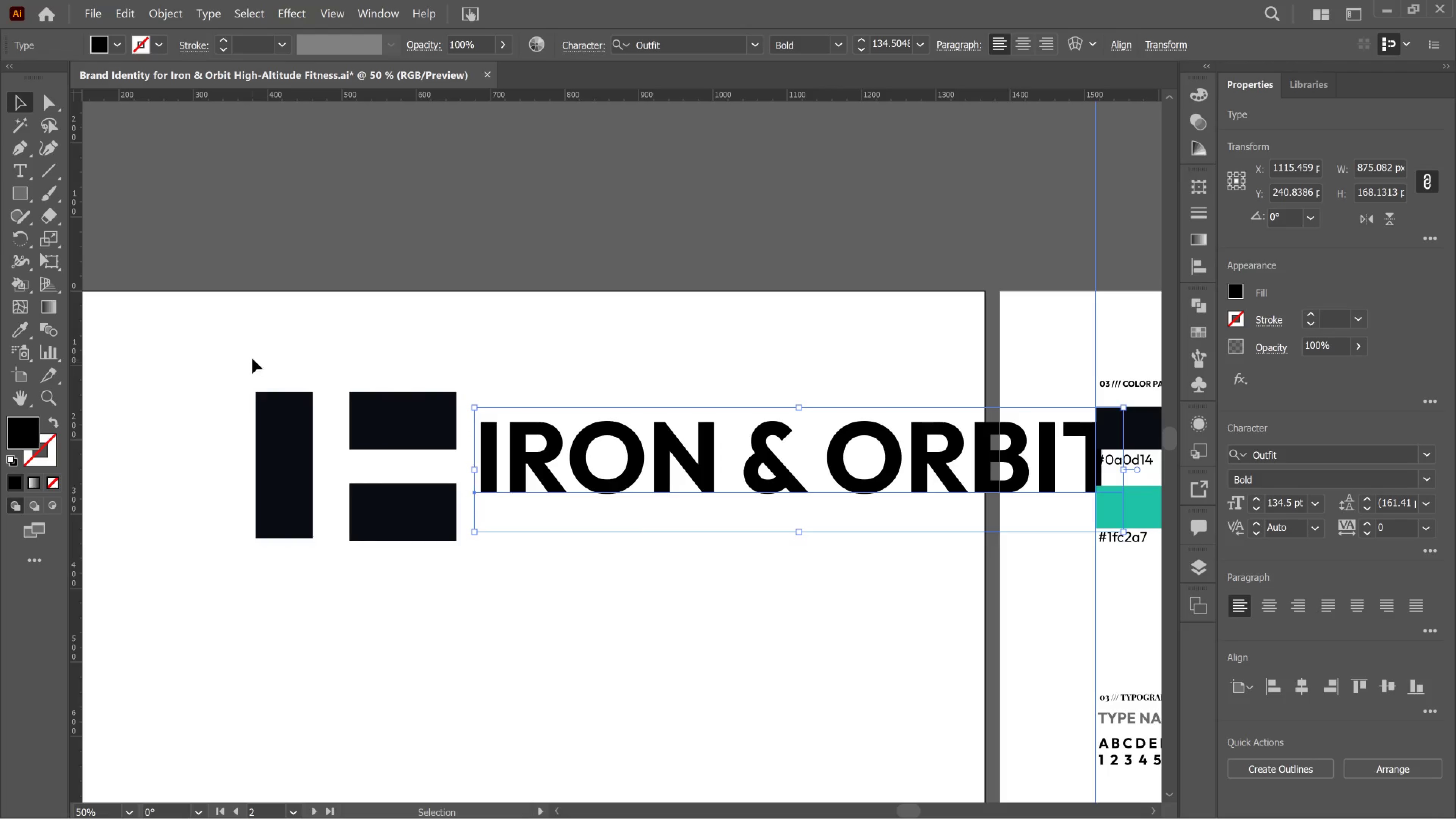 
left_click_drag(start_coordinate=[250, 358], to_coordinate=[570, 541])
 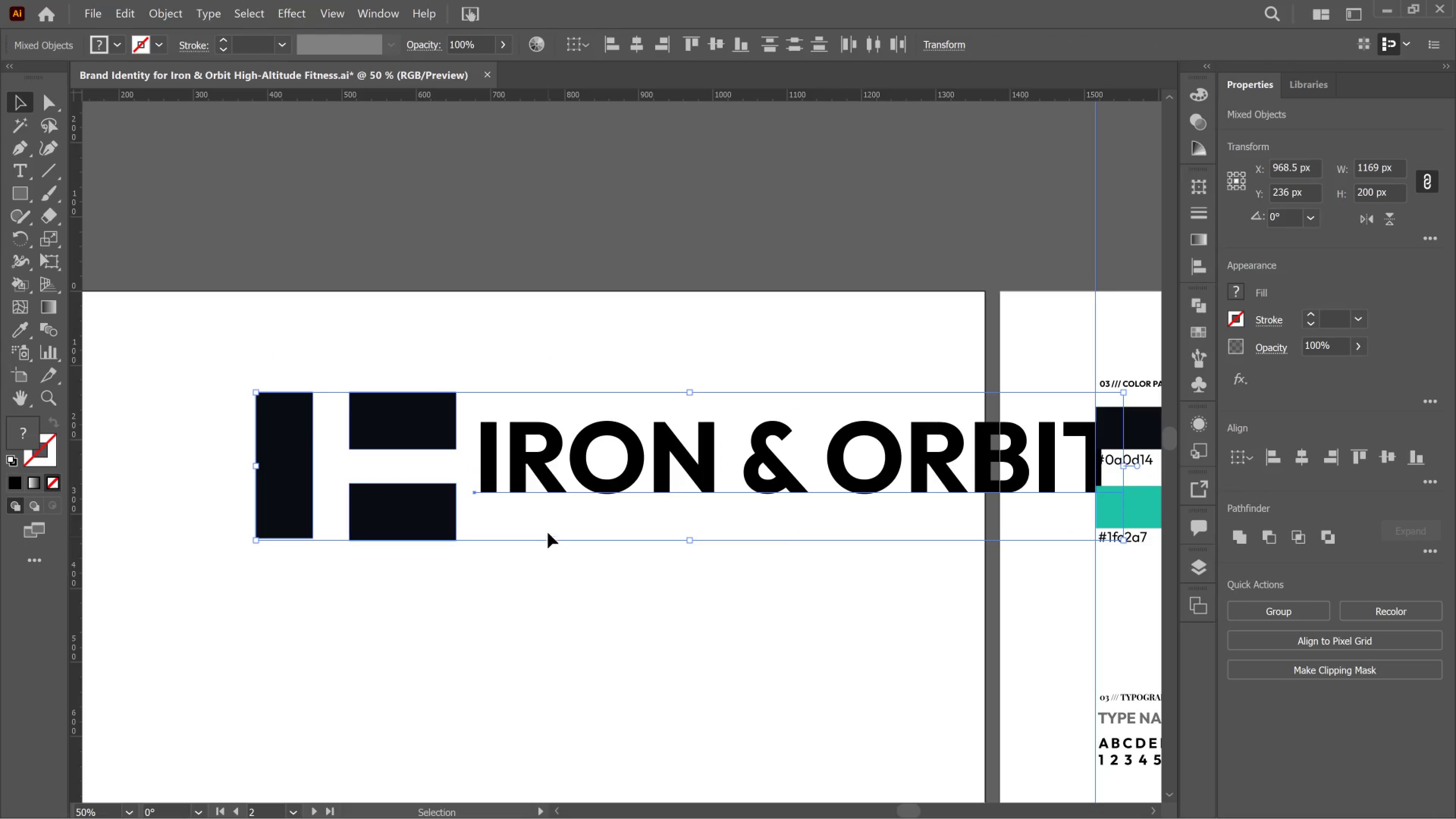 
hold_key(key=AltLeft, duration=0.38)
scroll: coordinate [561, 502], scroll_direction: down, amount: 4.0
 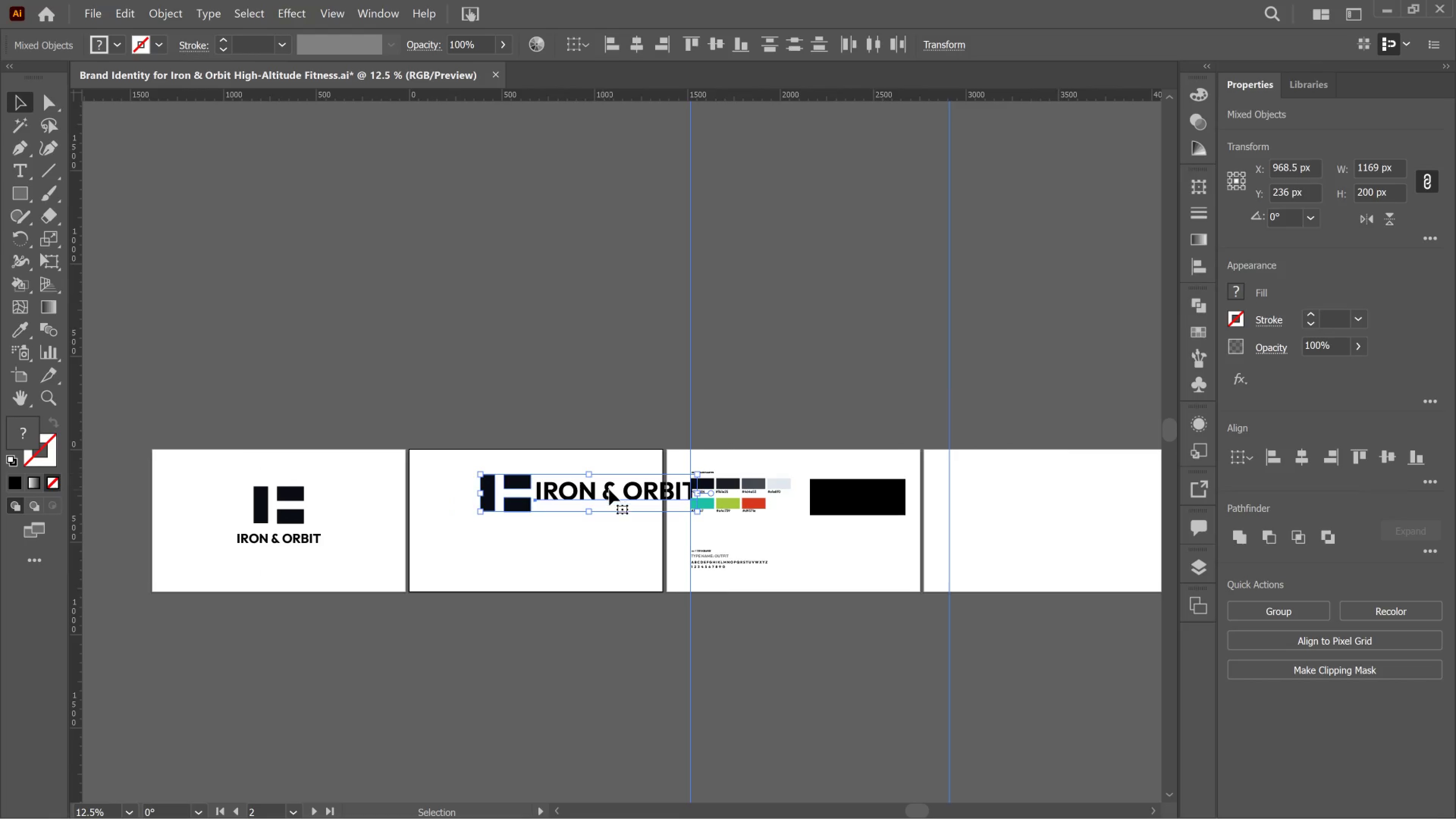 
left_click_drag(start_coordinate=[609, 490], to_coordinate=[556, 525])
 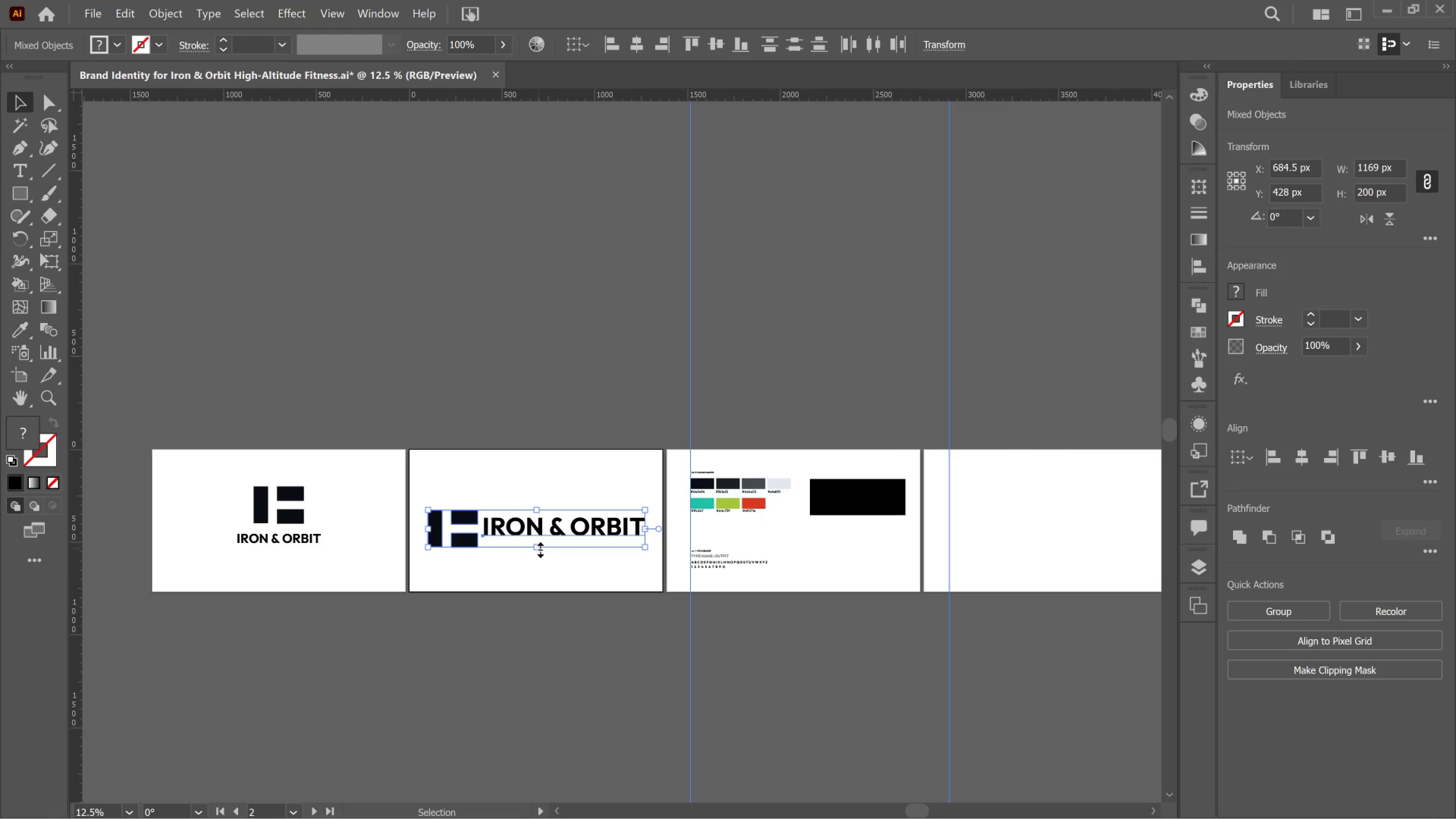 
left_click_drag(start_coordinate=[538, 548], to_coordinate=[533, 535])
 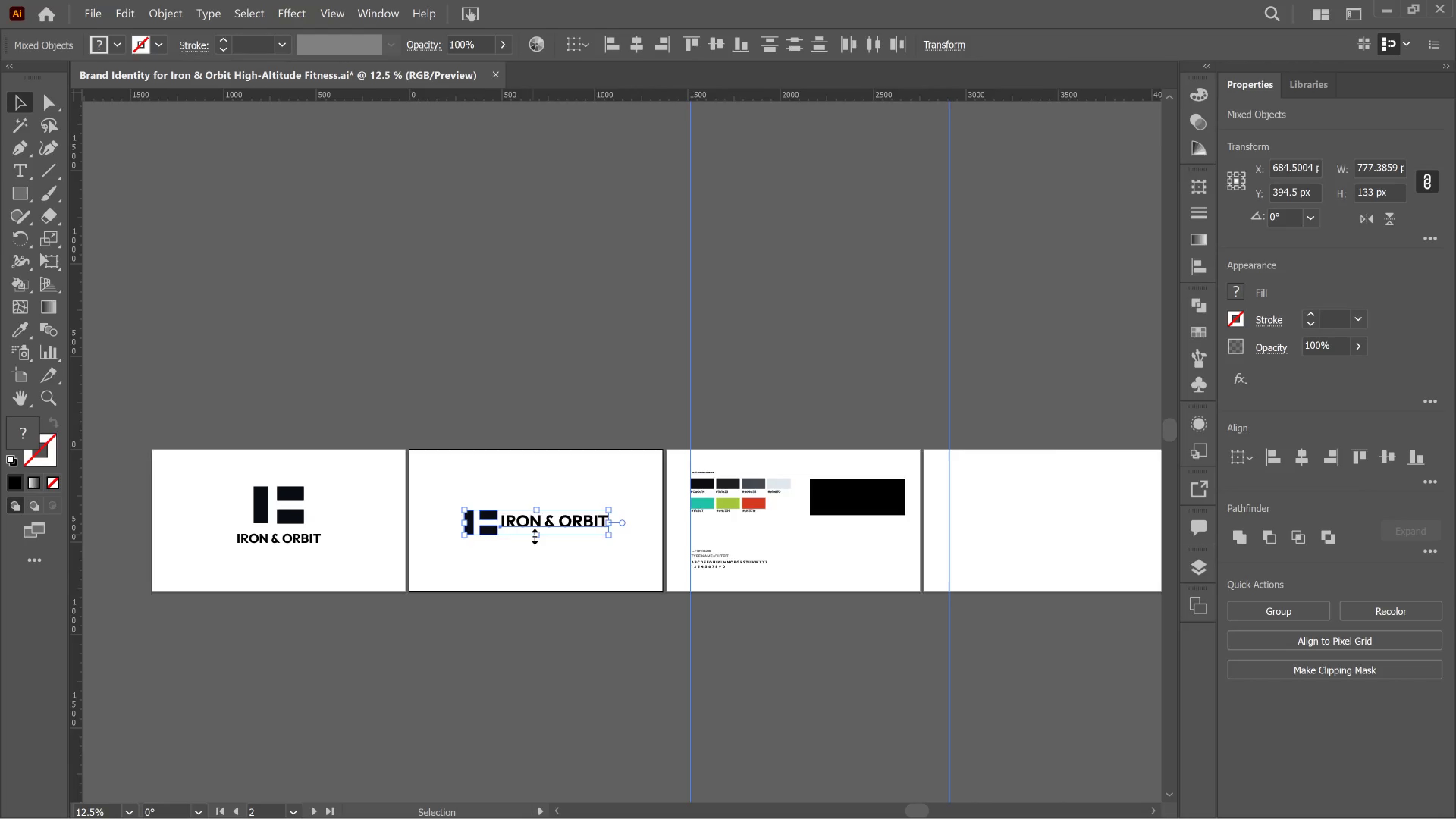 
hold_key(key=ShiftLeft, duration=1.64)
 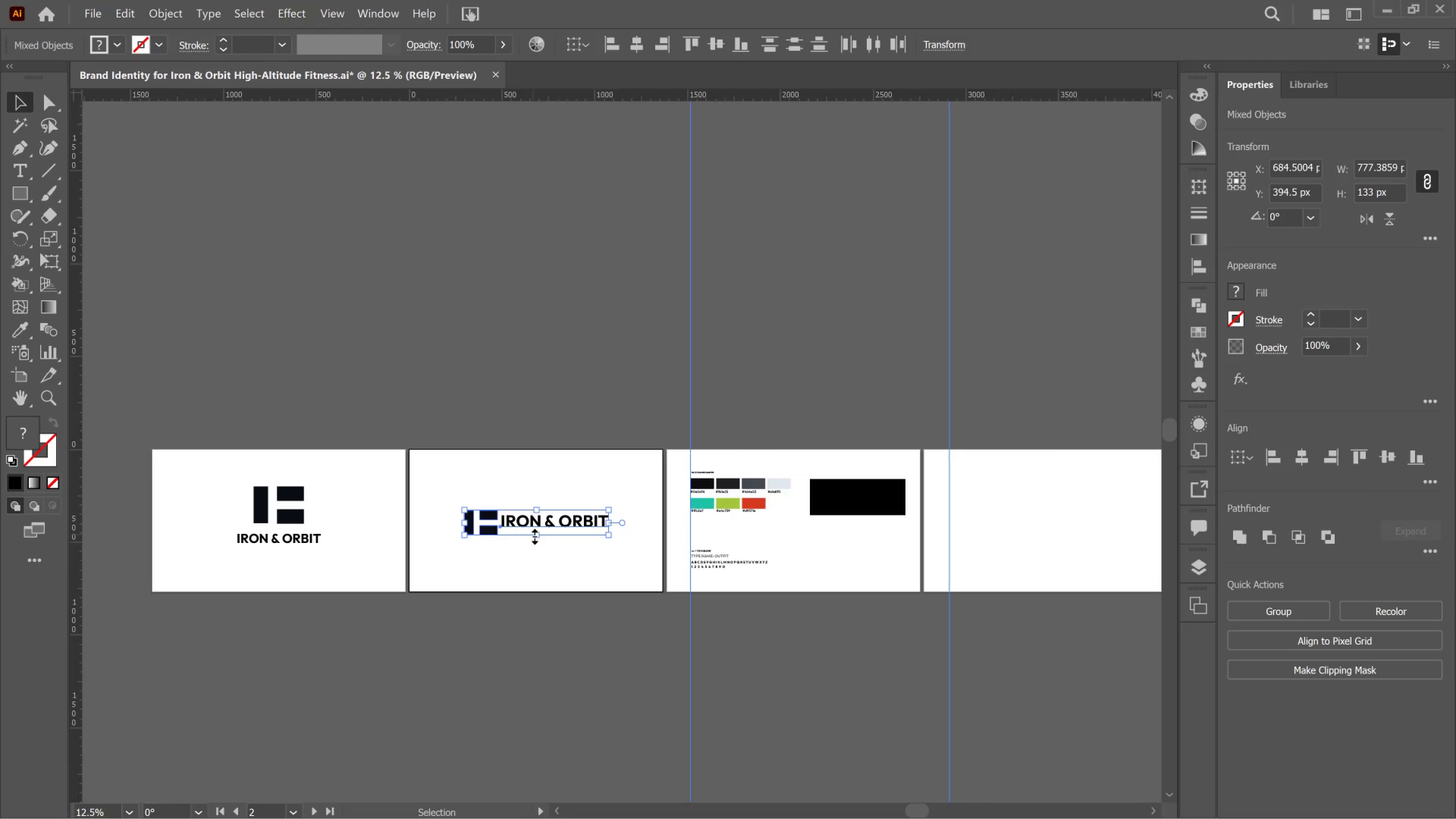 
hold_key(key=AltLeft, duration=0.64)
scroll: coordinate [533, 535], scroll_direction: up, amount: 5.0
 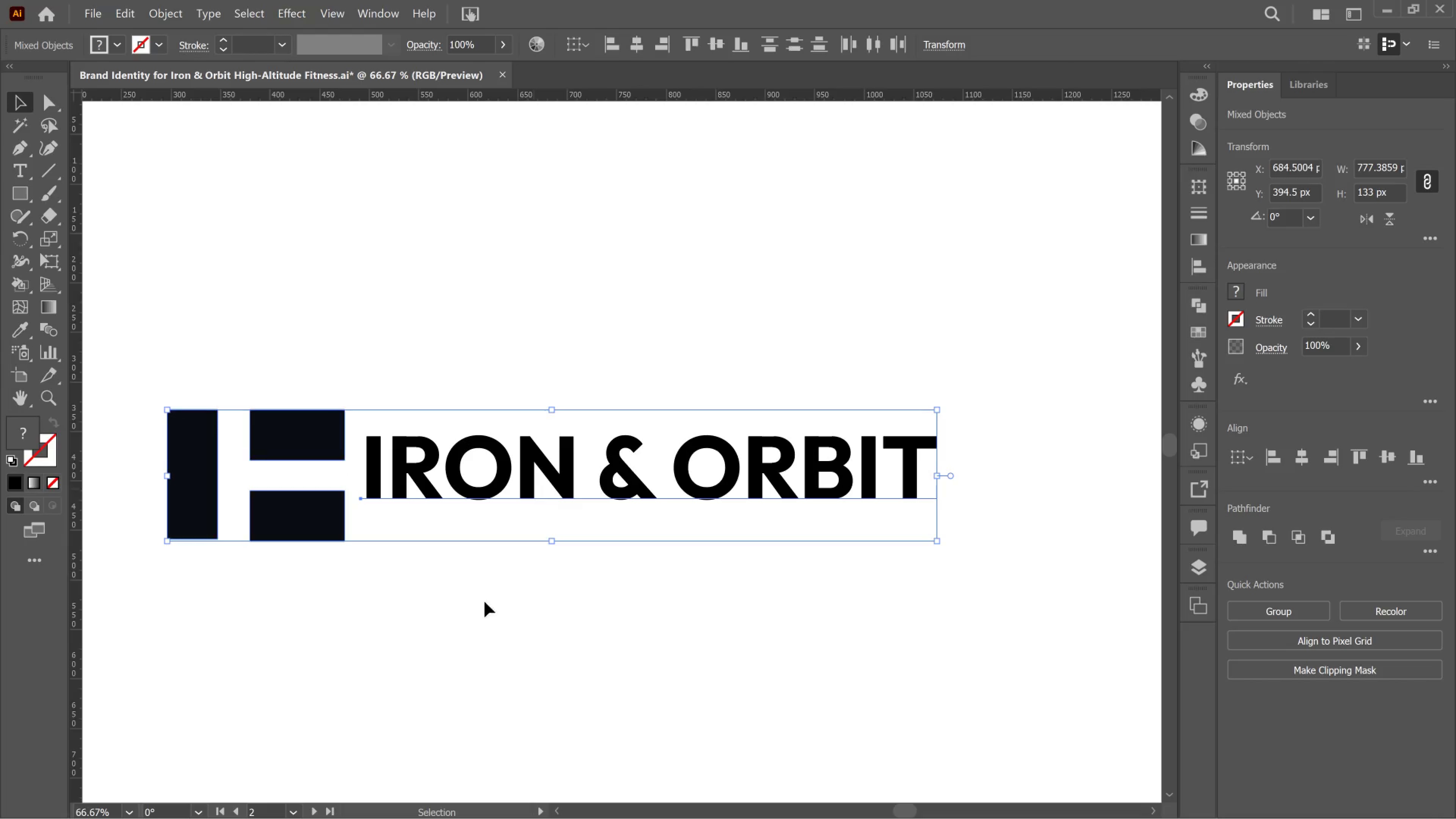 
left_click_drag(start_coordinate=[482, 659], to_coordinate=[485, 659])
 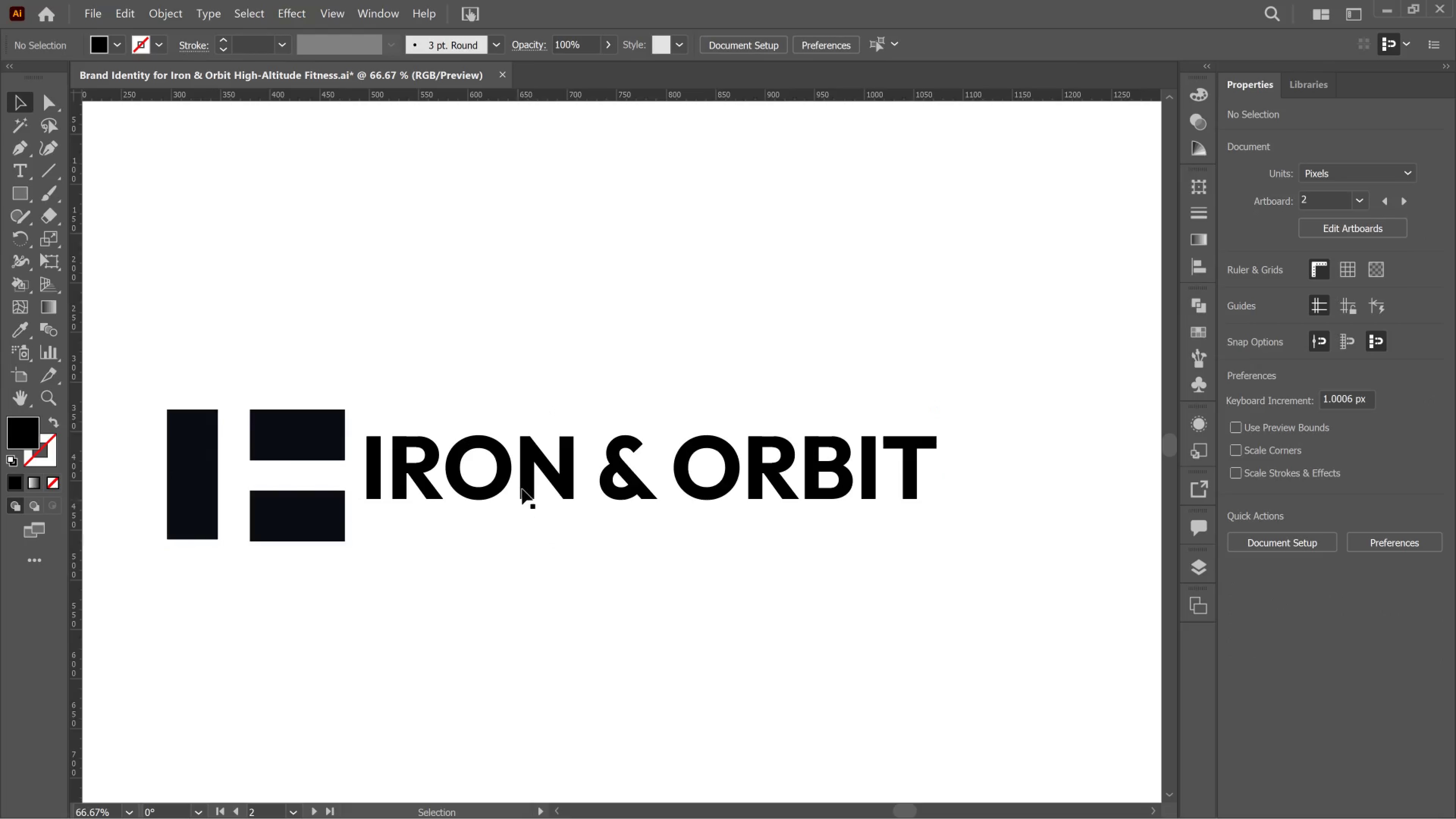 
left_click([522, 489])
 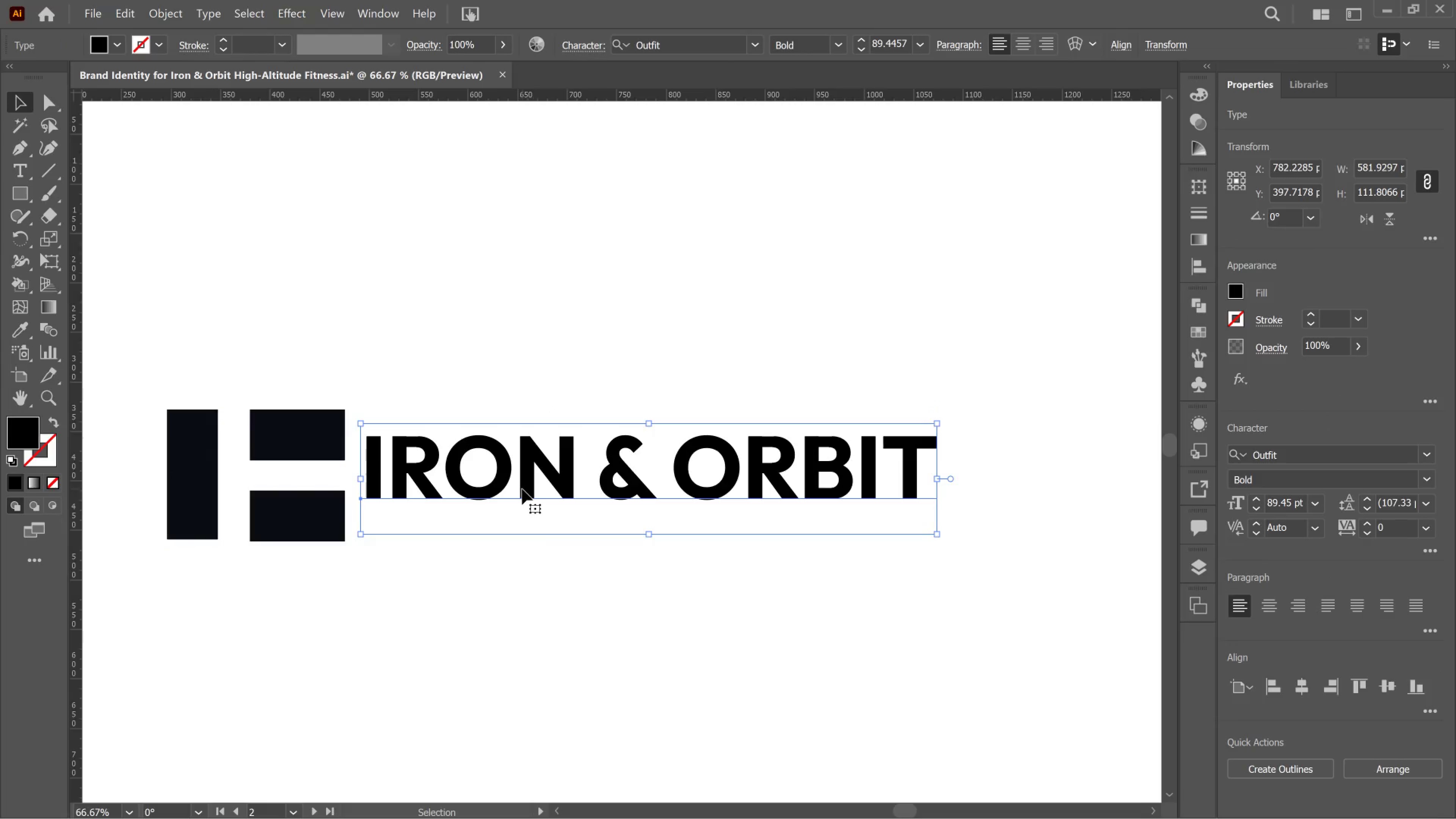 
key(Shift+ArrowRight)
 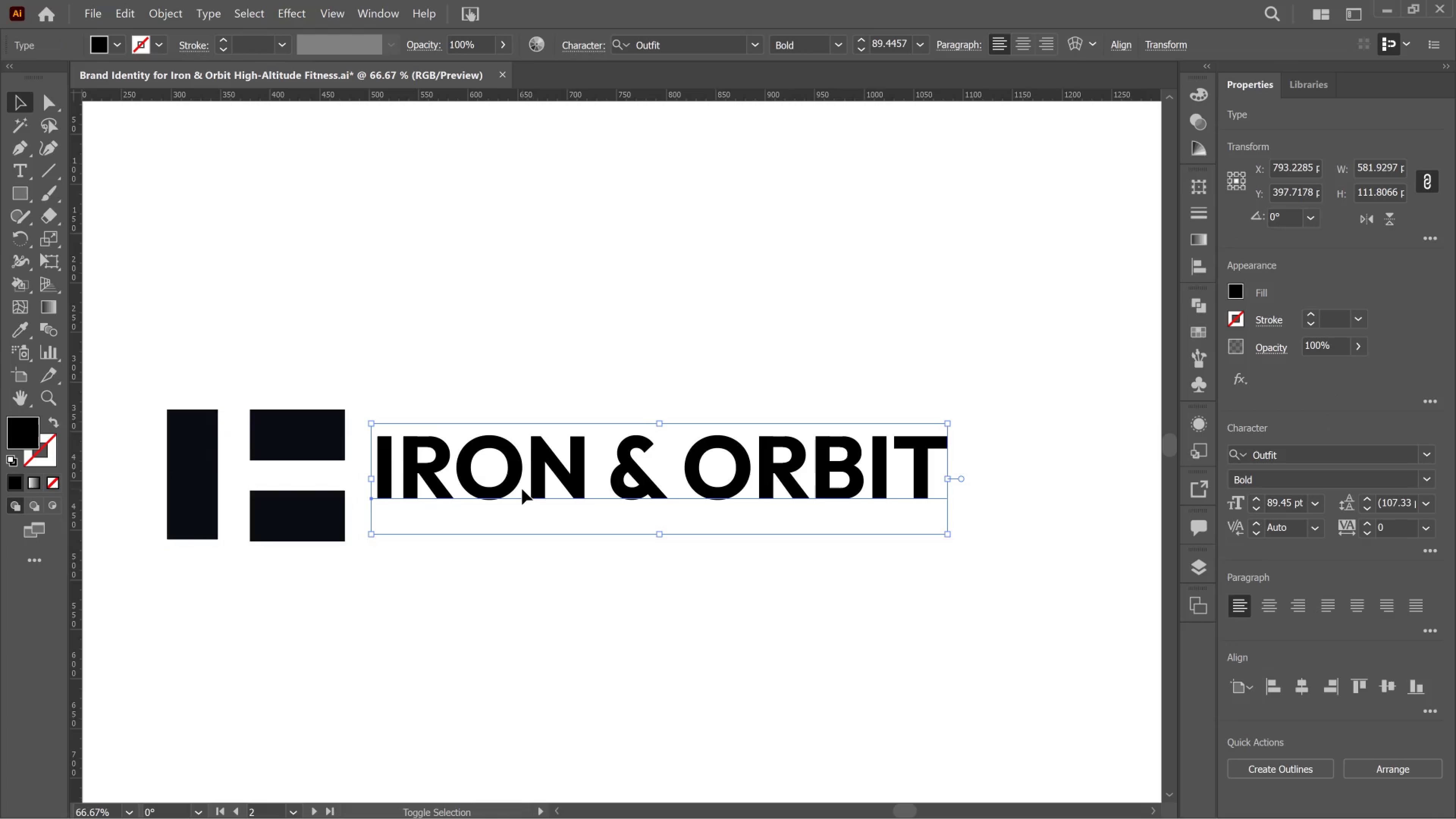 
key(Shift+ArrowRight)
 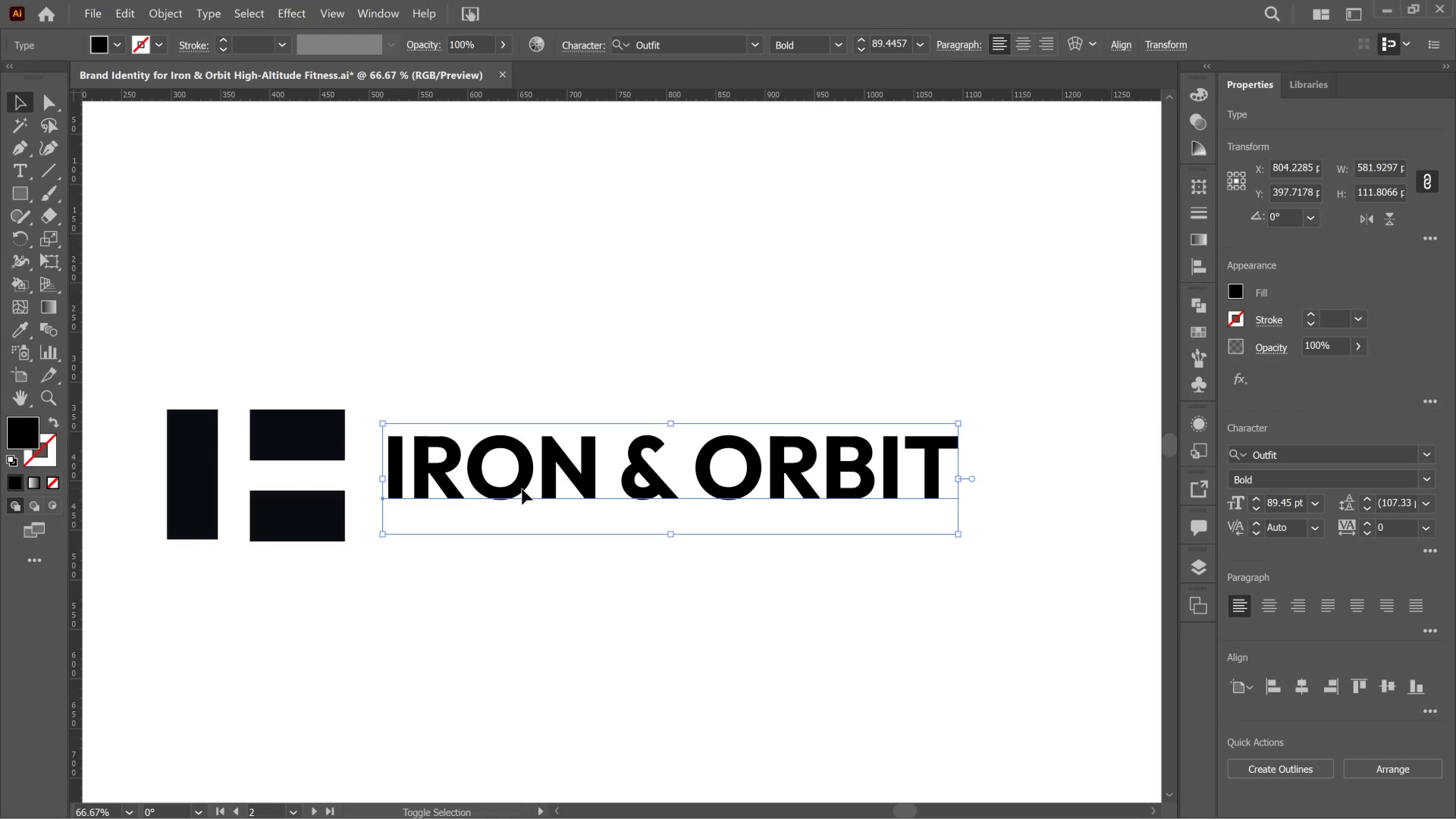 
key(Shift+ArrowRight)
 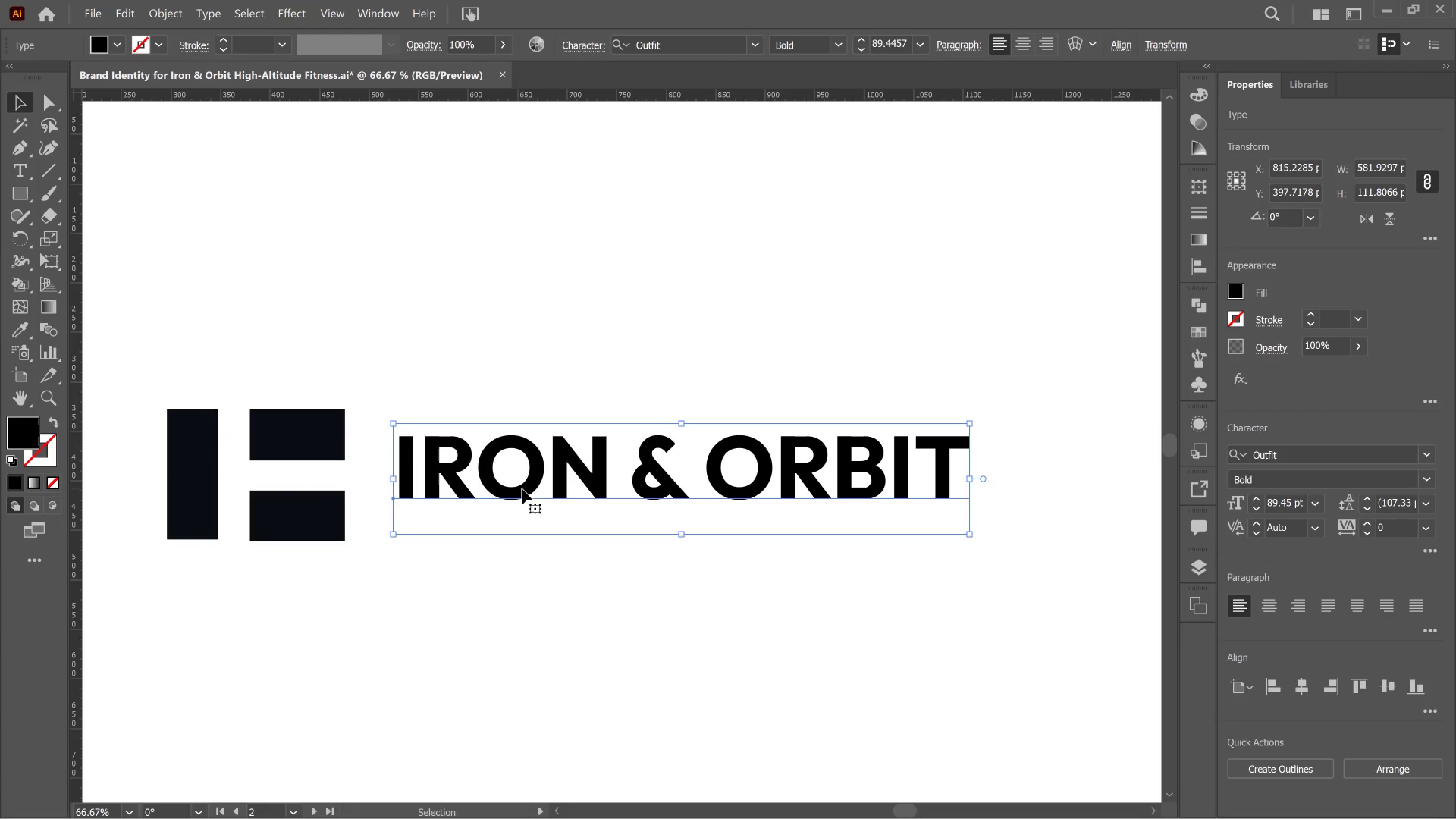 
key(I)
 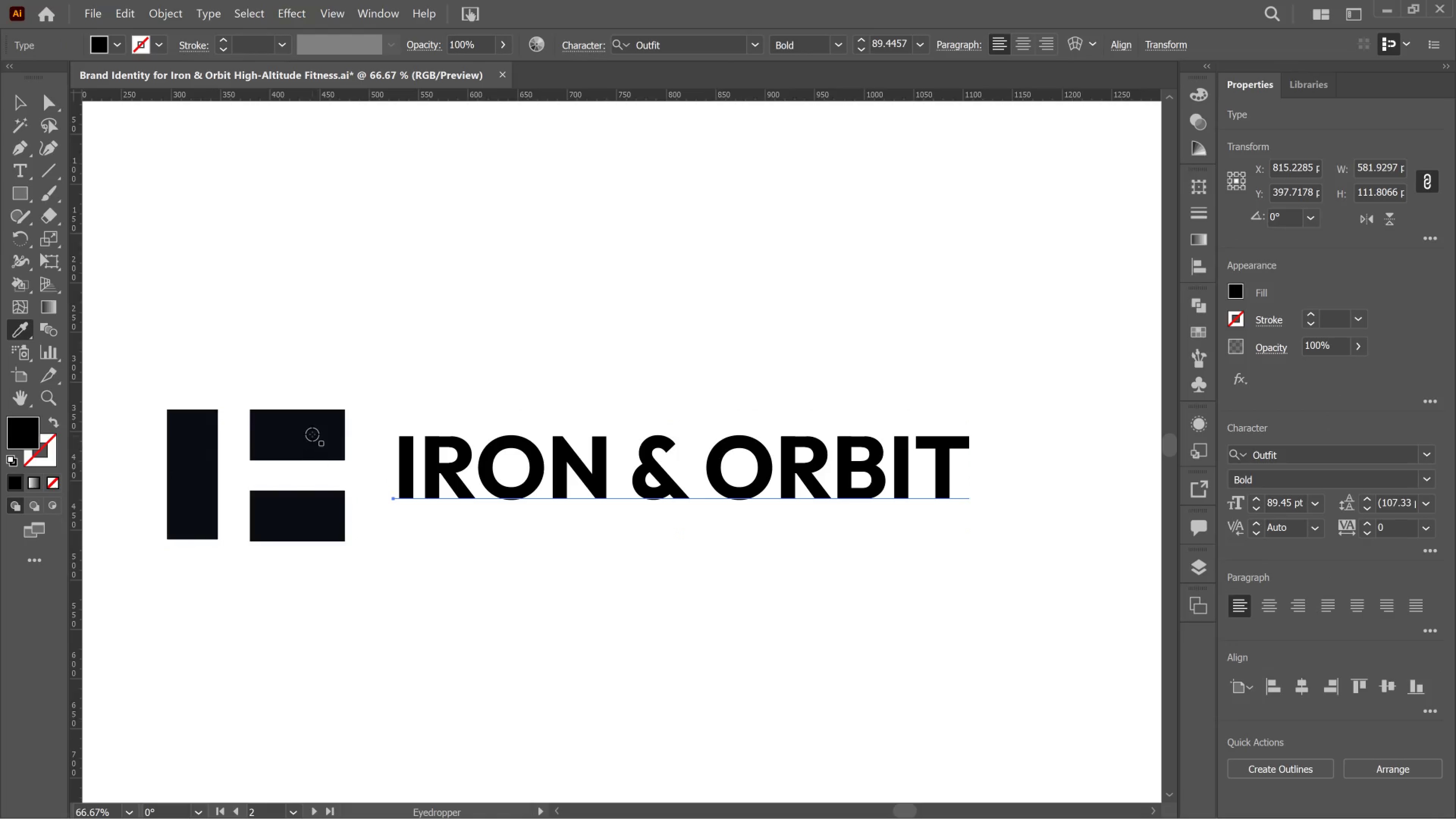 
left_click([312, 434])
 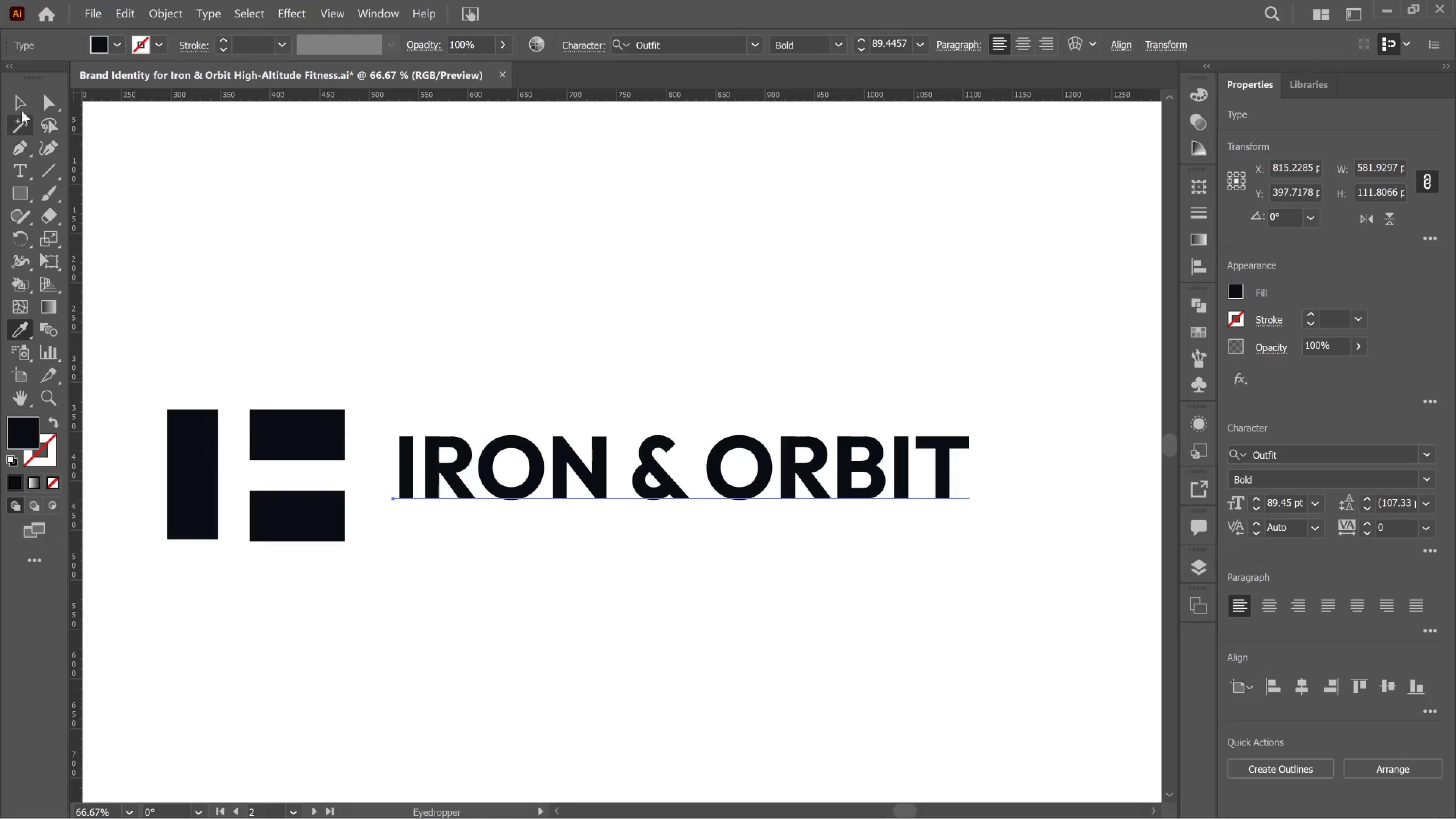 
left_click([22, 90])
 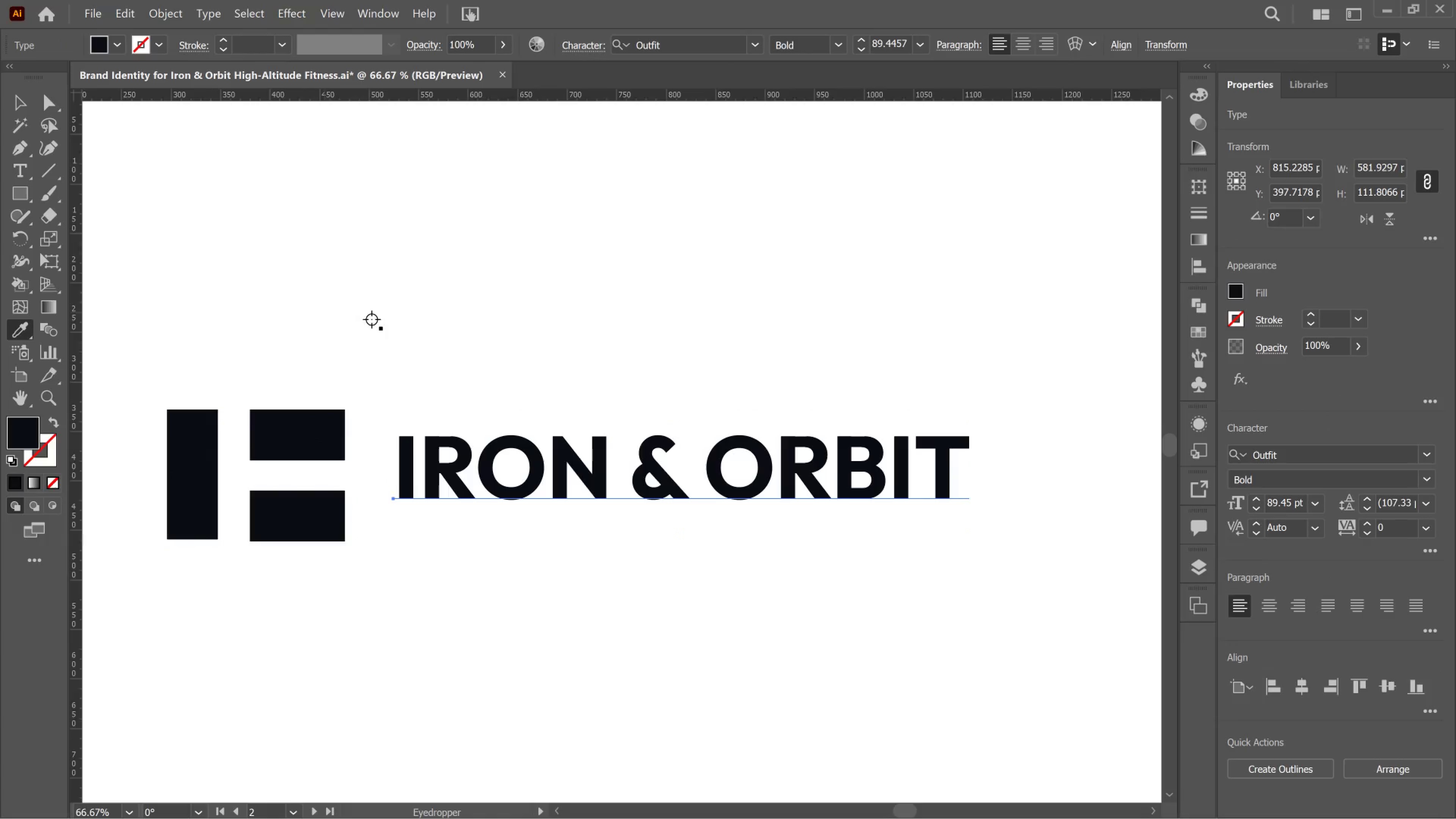 
left_click([388, 317])
 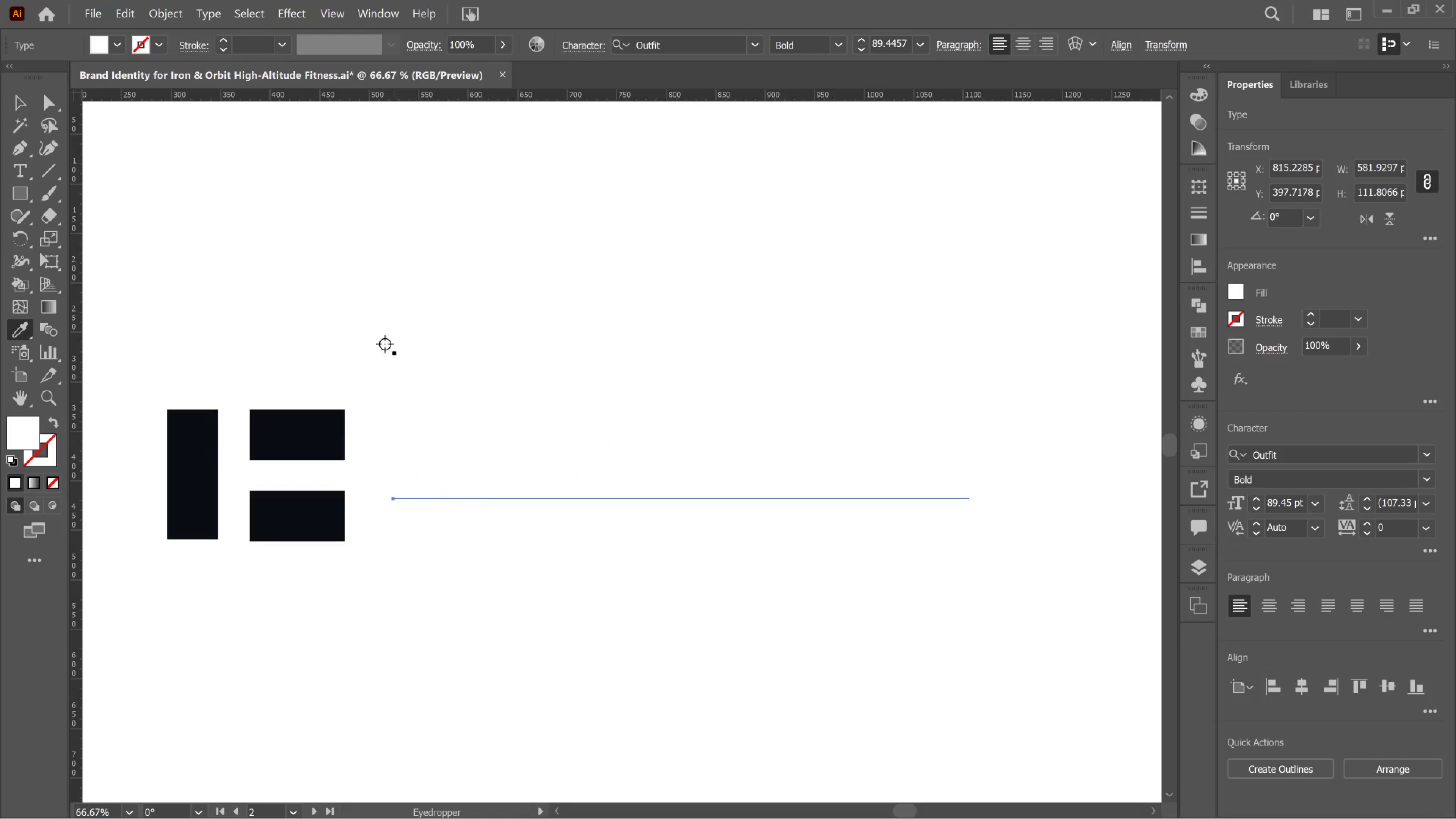 
key(Control+Z)
 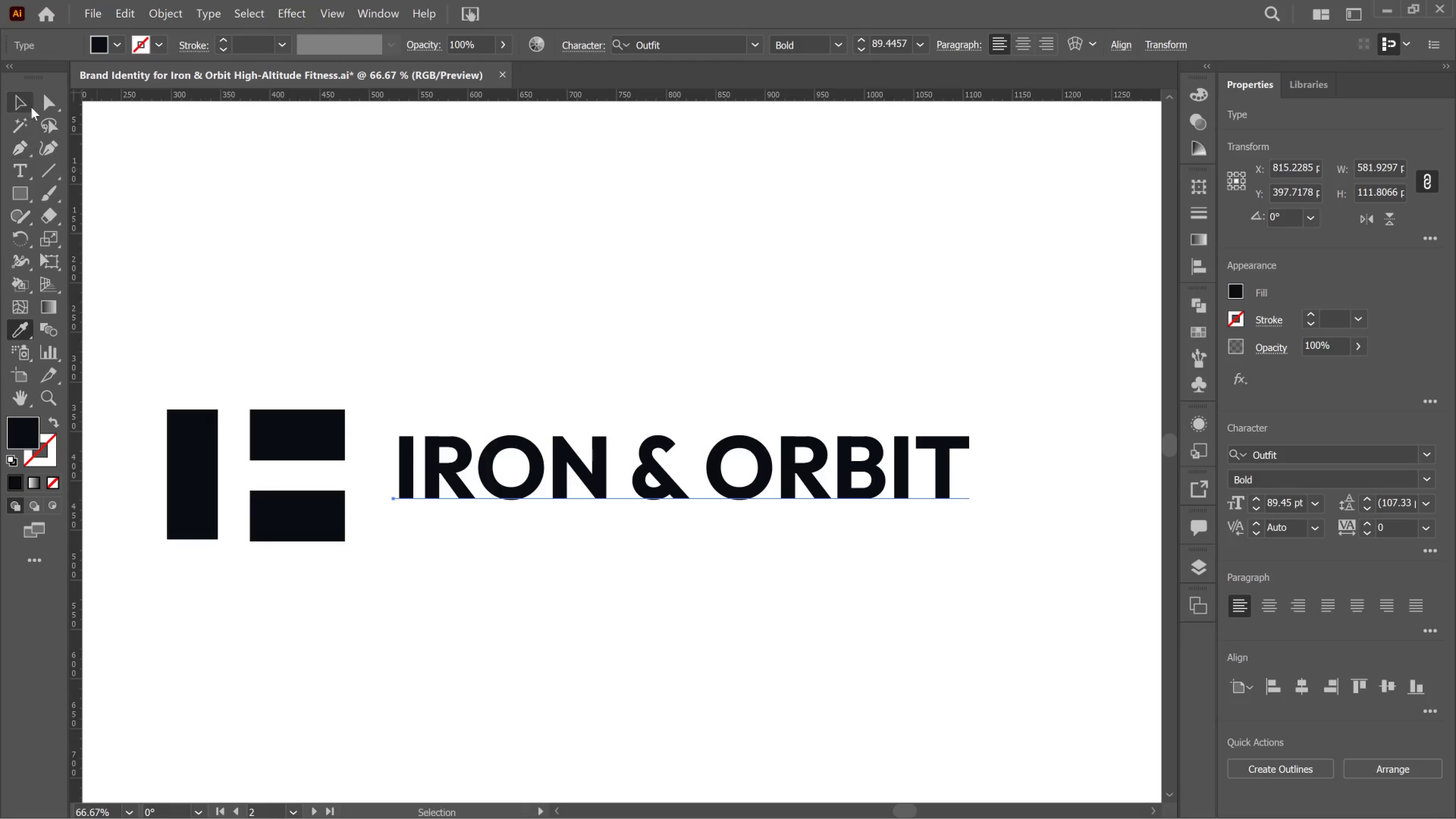 
left_click([31, 105])
 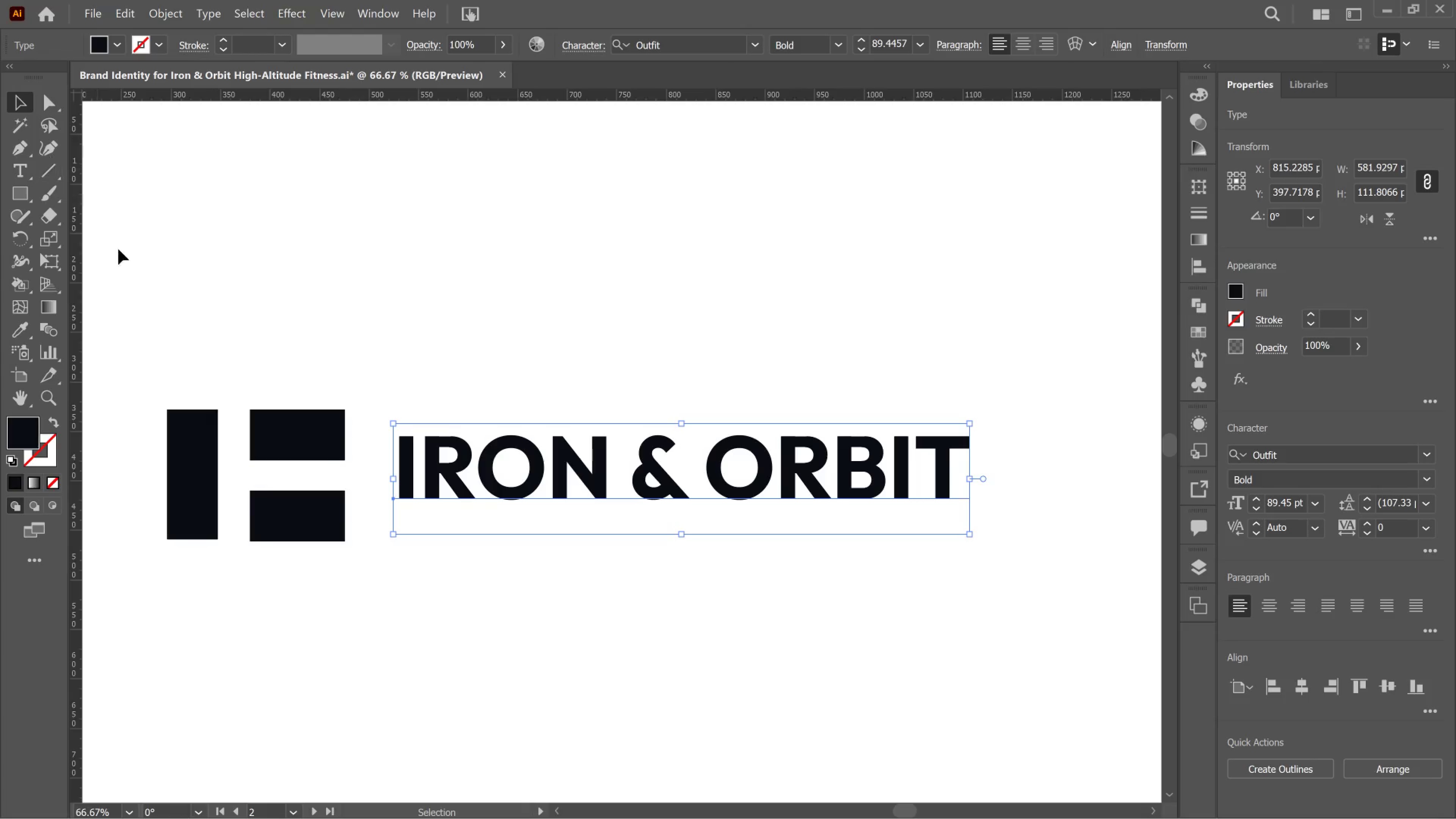 
key(Control+S)
 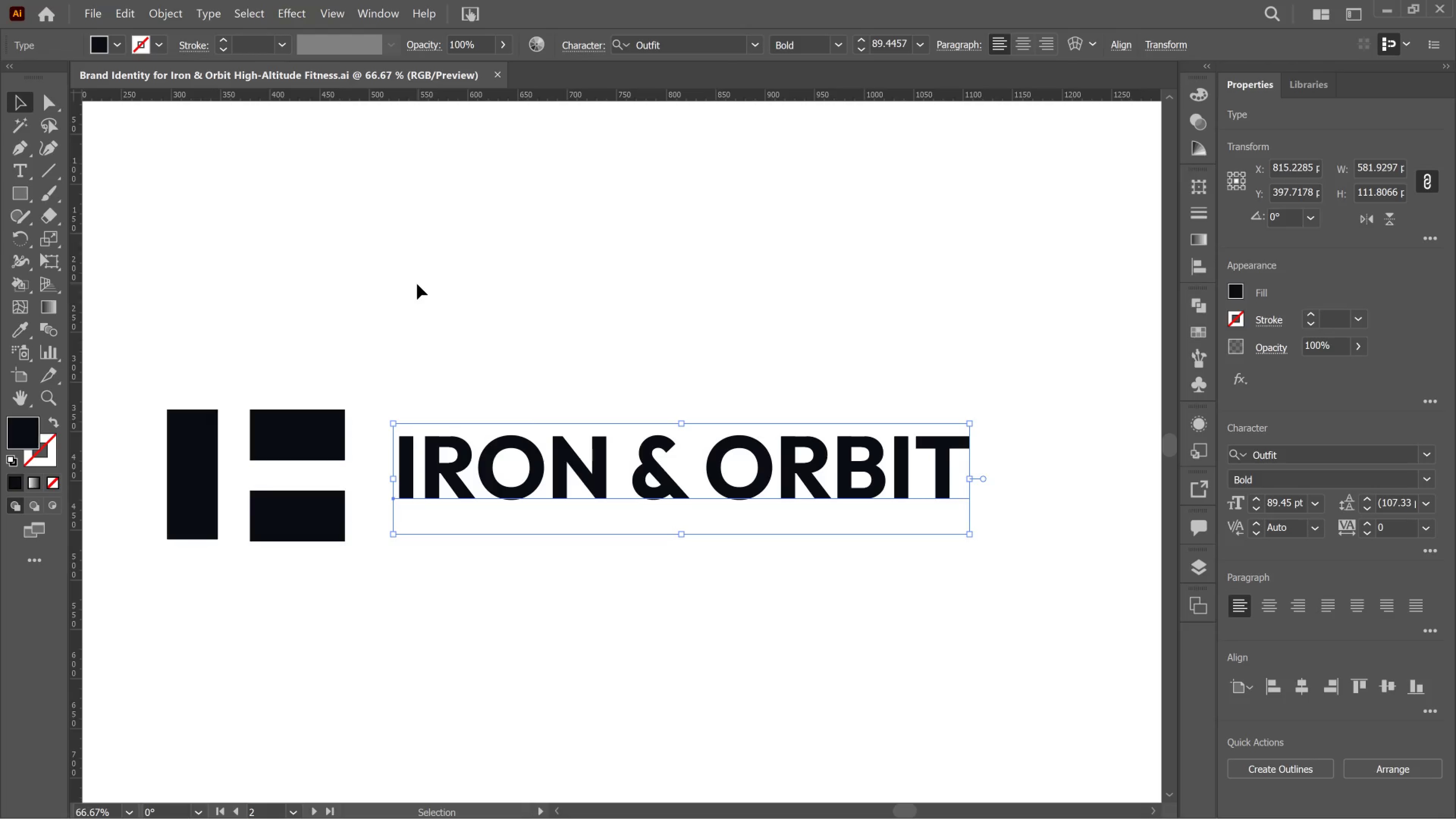 
wait(99.46)
 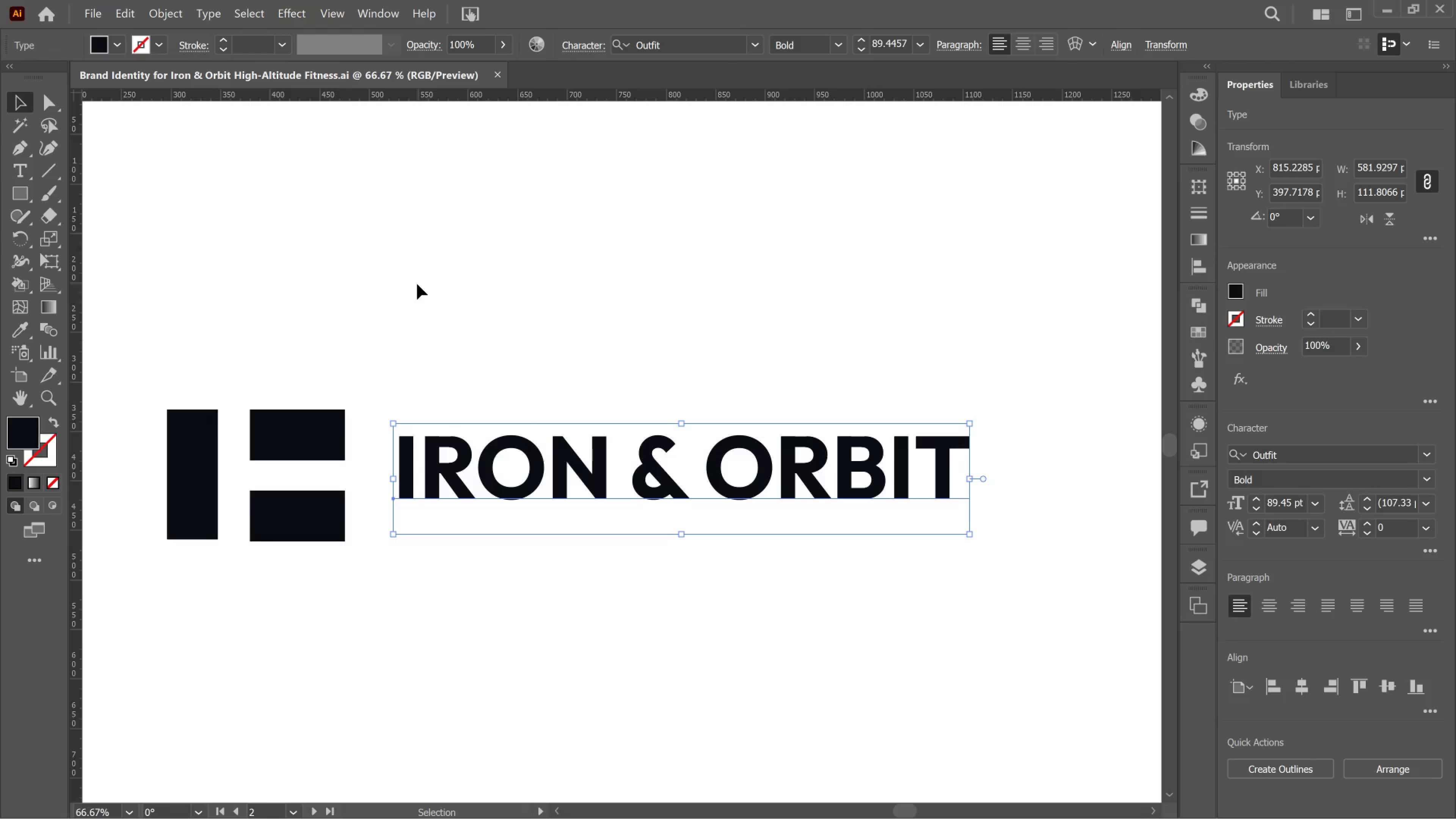 
hold_key(key=AltLeft, duration=1.63)
scroll: coordinate [436, 299], scroll_direction: down, amount: 5.0
 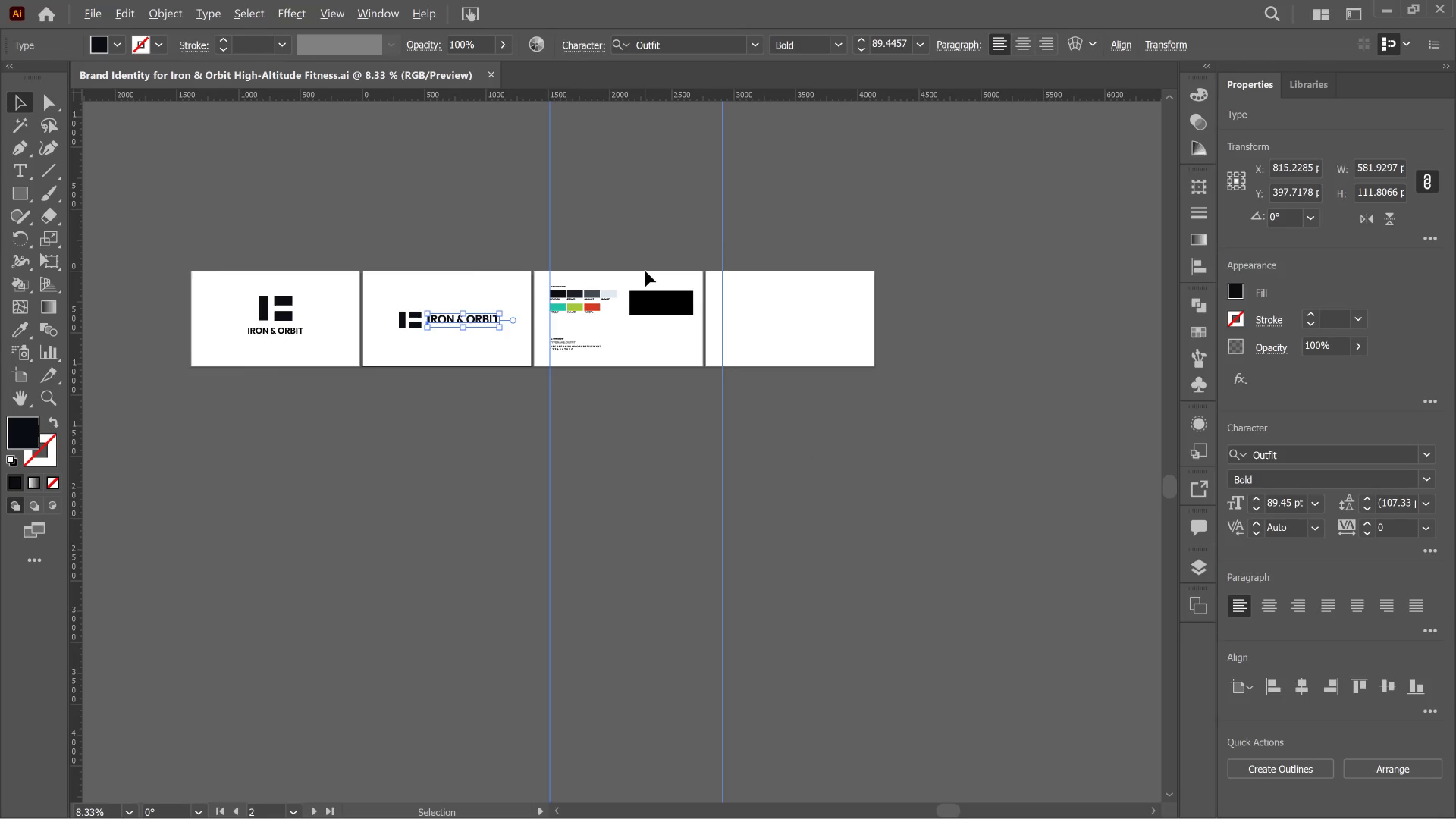 
scroll: coordinate [645, 271], scroll_direction: up, amount: 2.0
 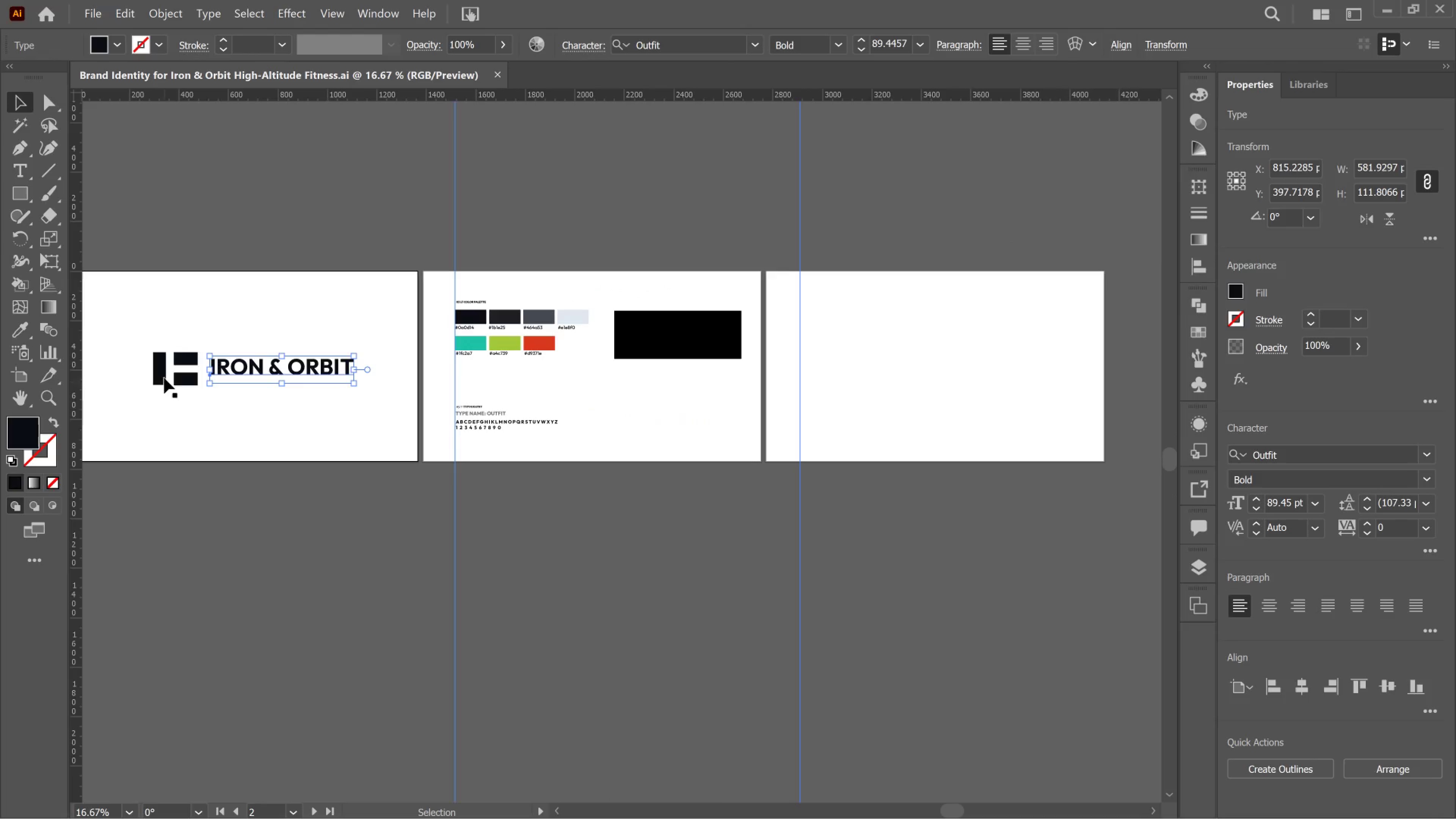 
hold_key(key=ShiftLeft, duration=1.24)
left_click_drag(start_coordinate=[147, 337], to_coordinate=[309, 413])
 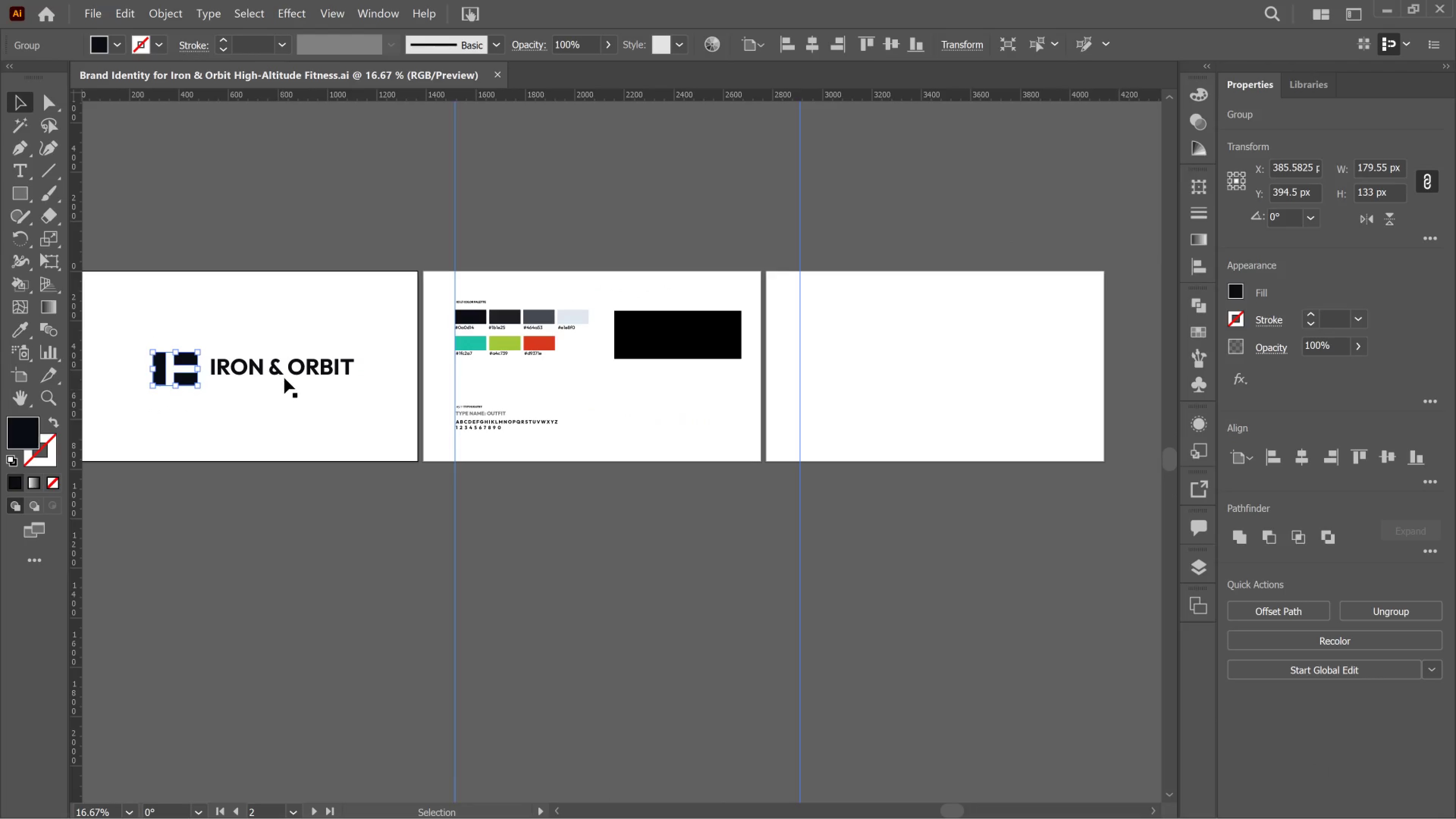 
hold_key(key=ShiftLeft, duration=0.93)
left_click([281, 369])
 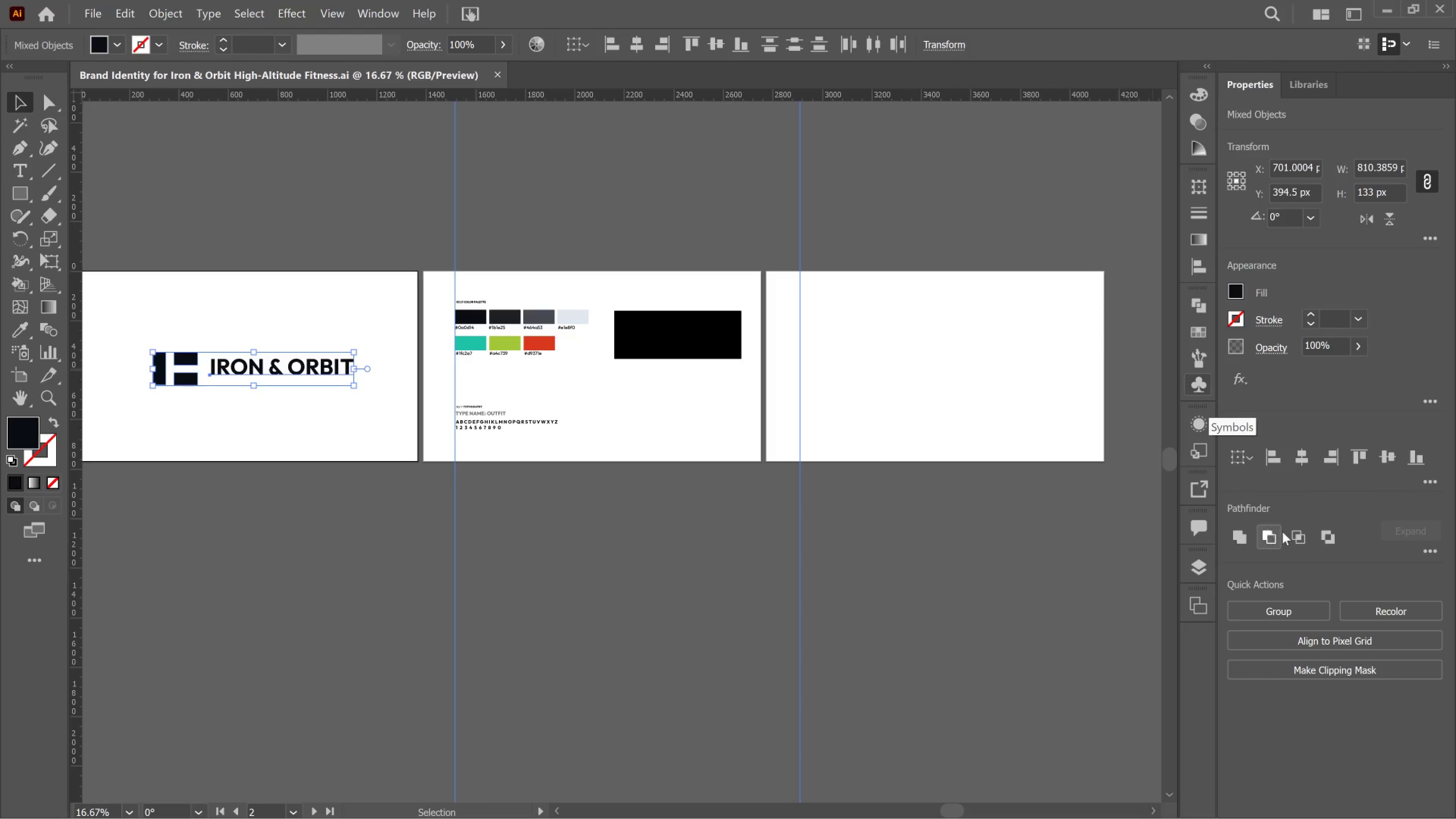 
wait(5.69)
 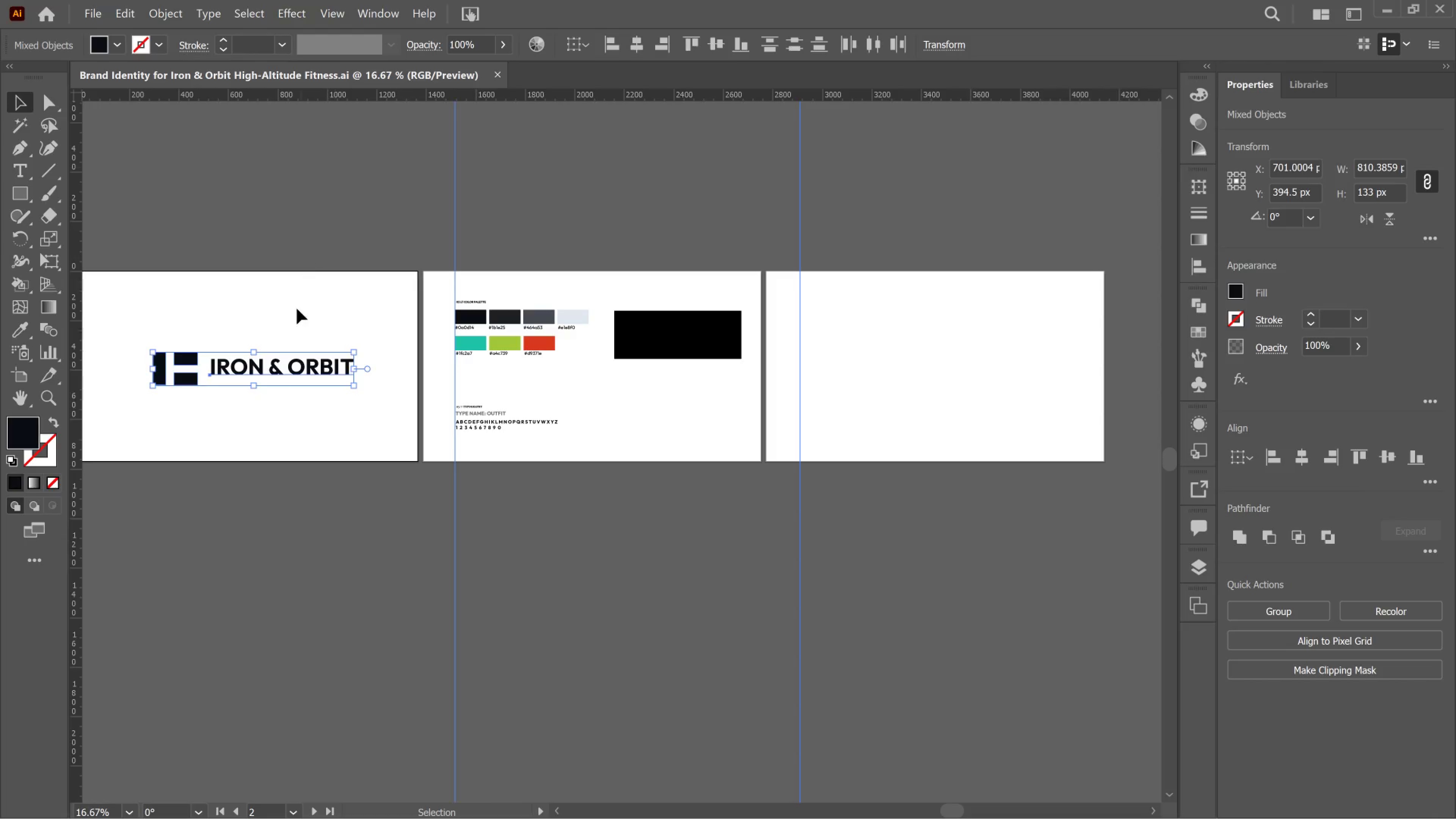 
left_click([1309, 613])
 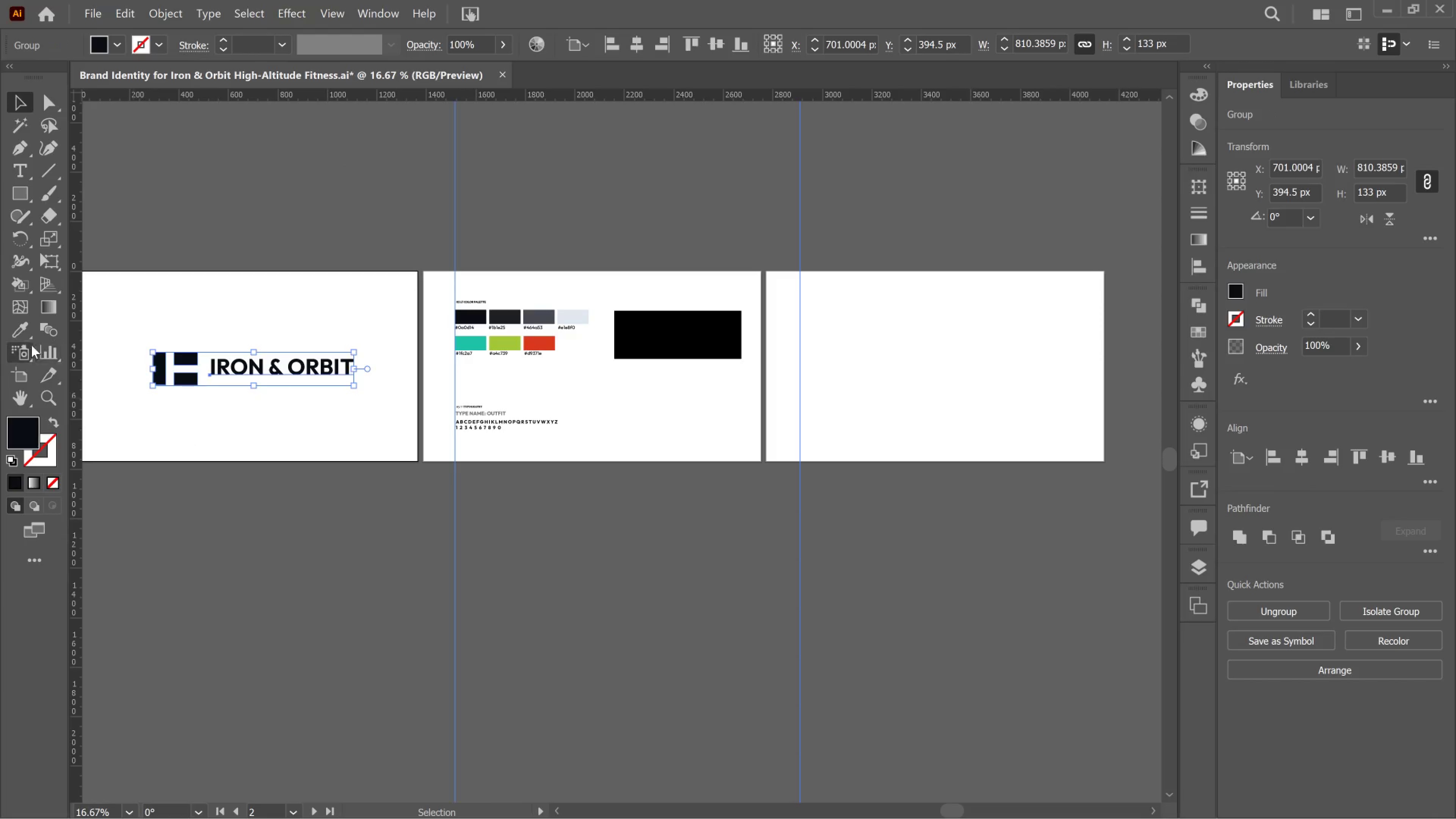 
mouse_move([23, 326])
 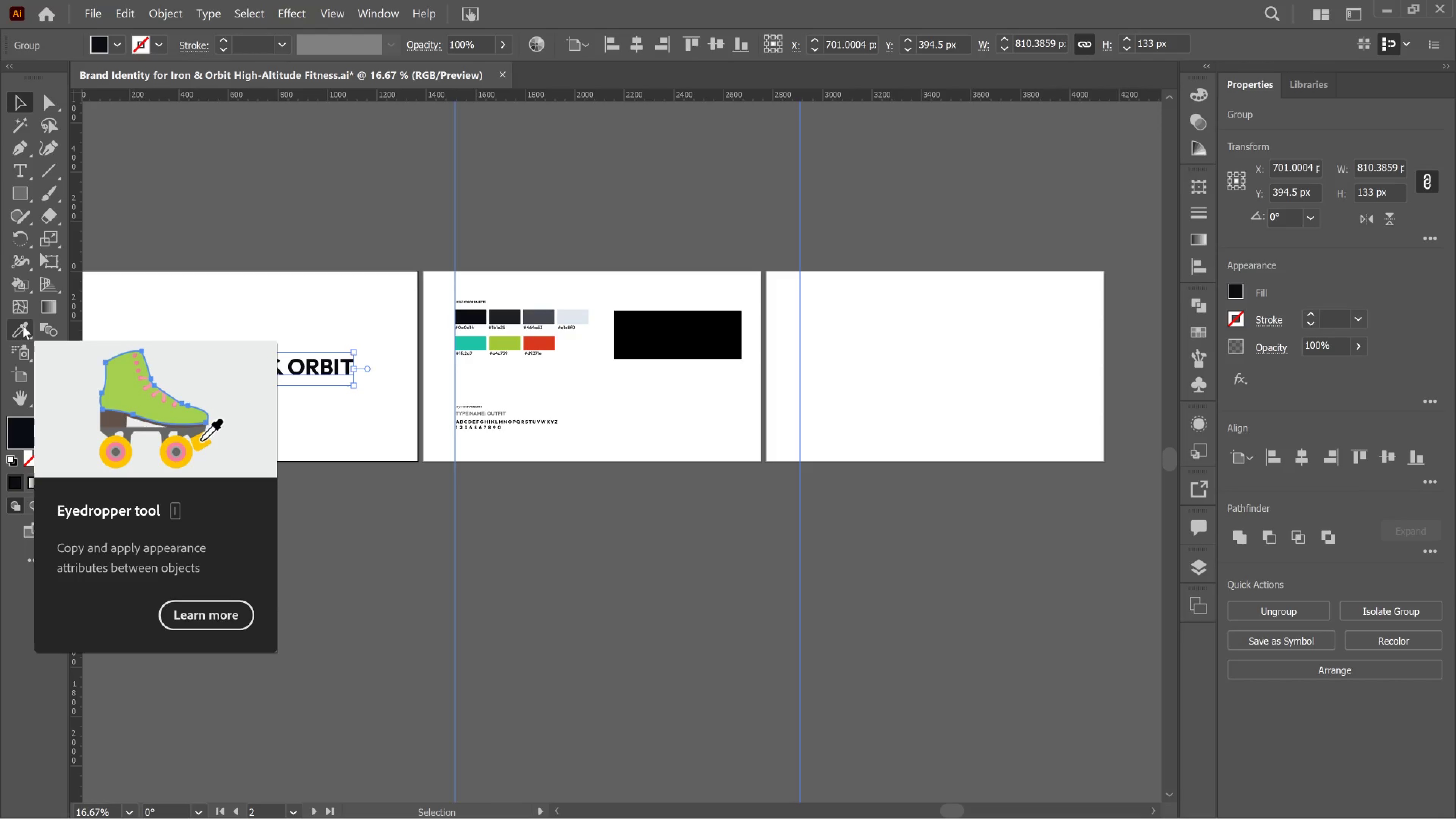 
left_click([23, 326])
 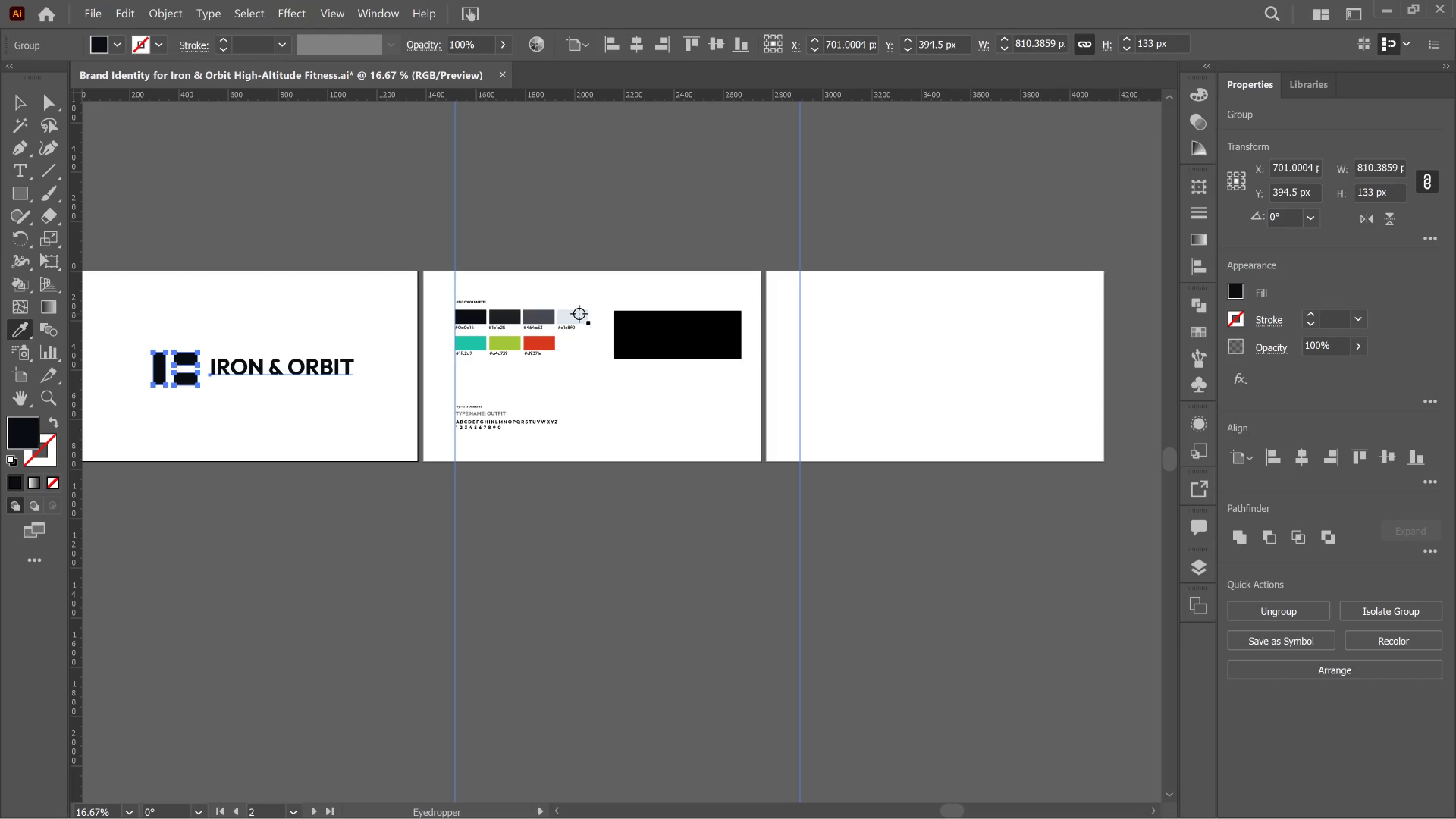 
left_click([579, 314])
 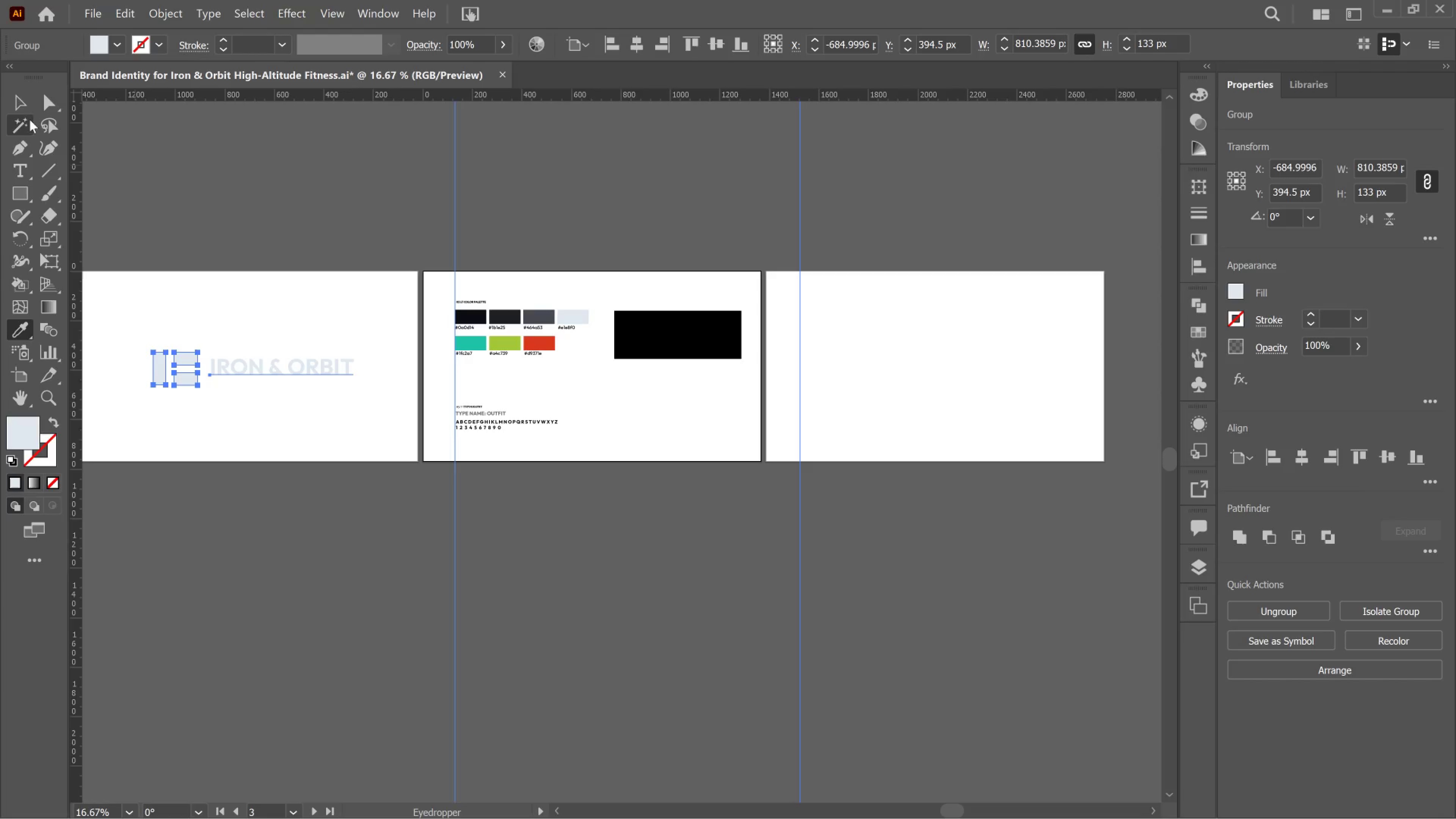 
left_click([22, 112])
 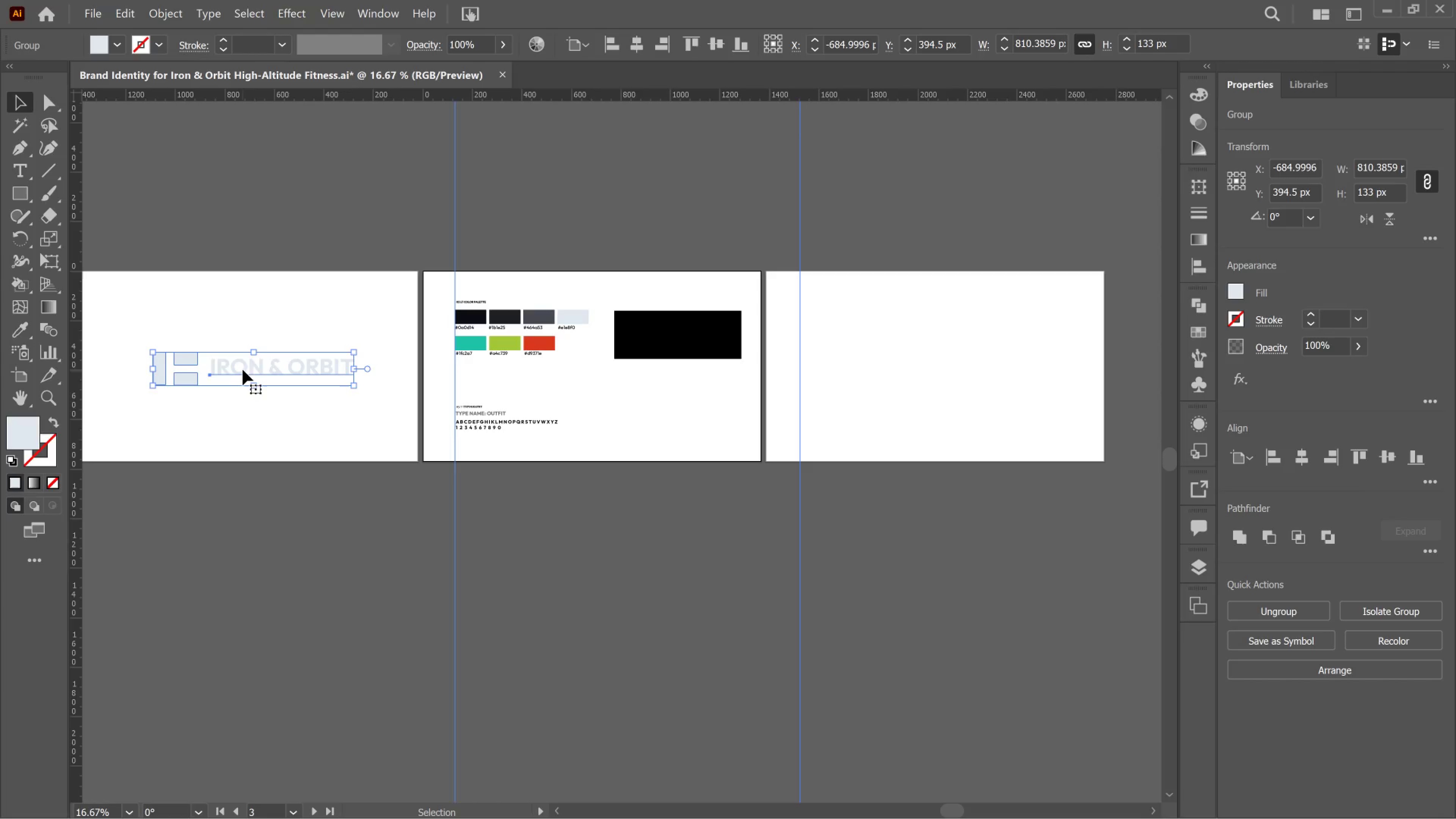 
left_click_drag(start_coordinate=[241, 370], to_coordinate=[673, 341])
 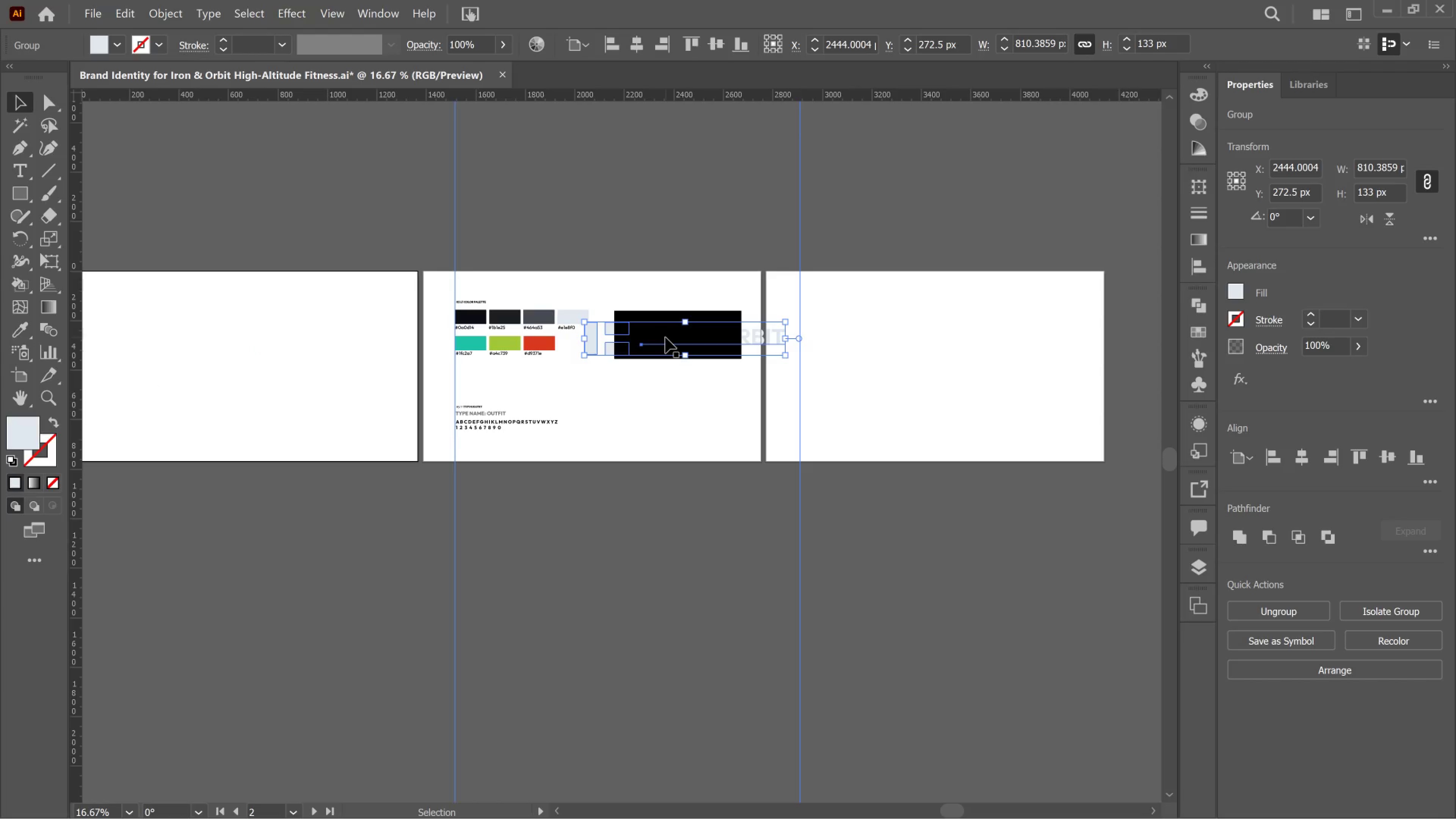 
key(Control+Shift+BracketRight)
 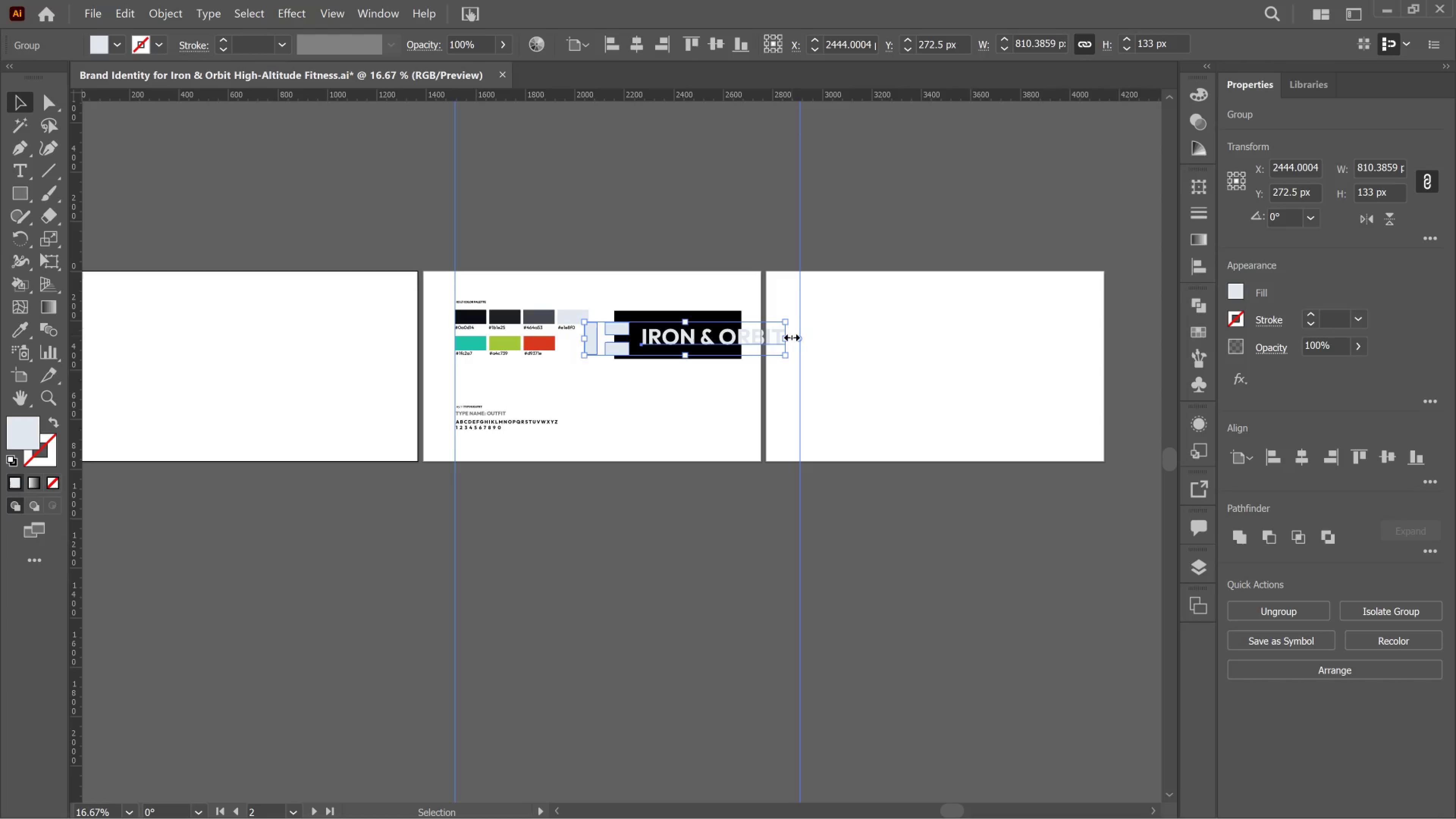 
left_click_drag(start_coordinate=[790, 336], to_coordinate=[675, 342])
 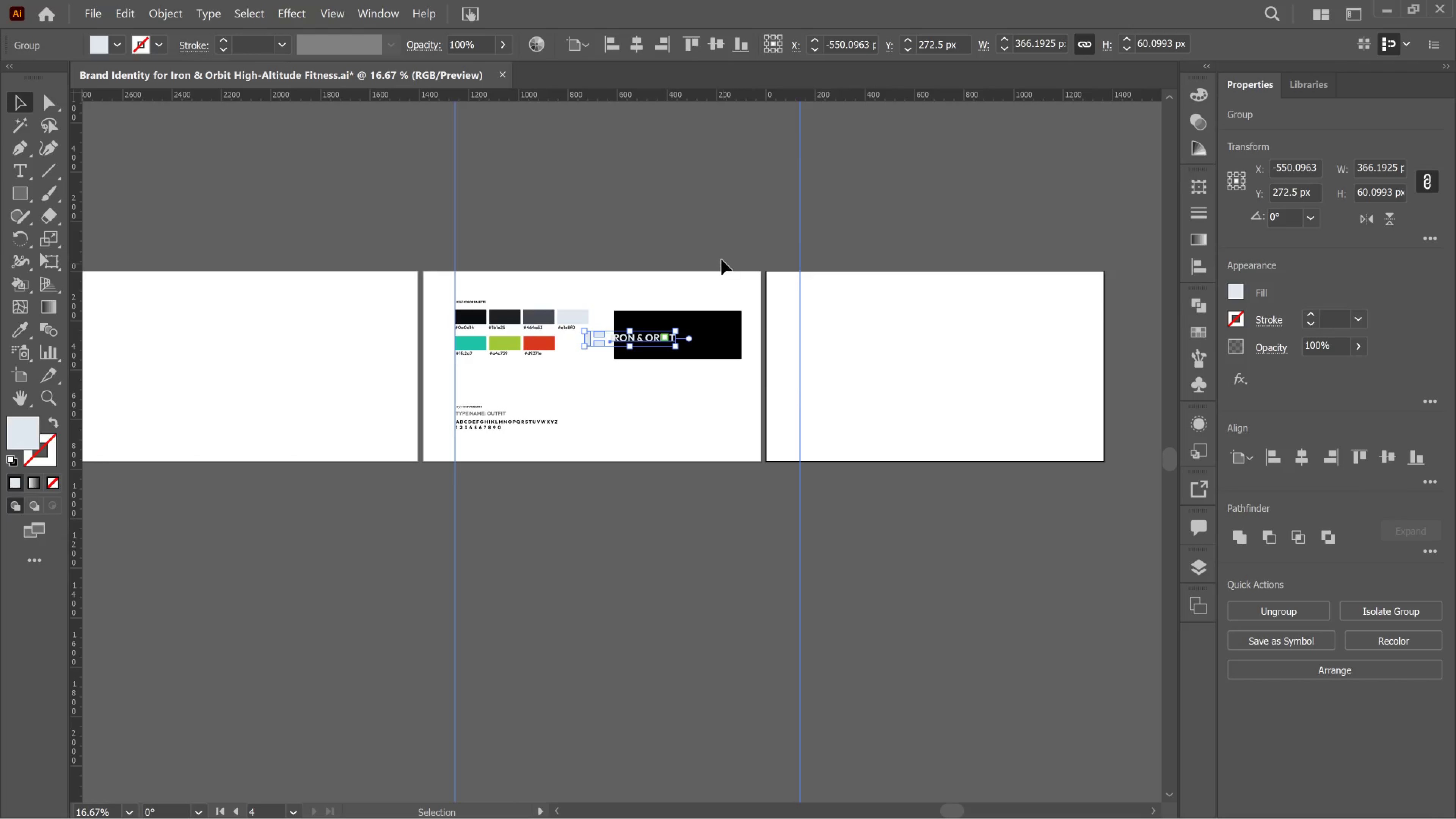 
hold_key(key=ShiftLeft, duration=1.87)
 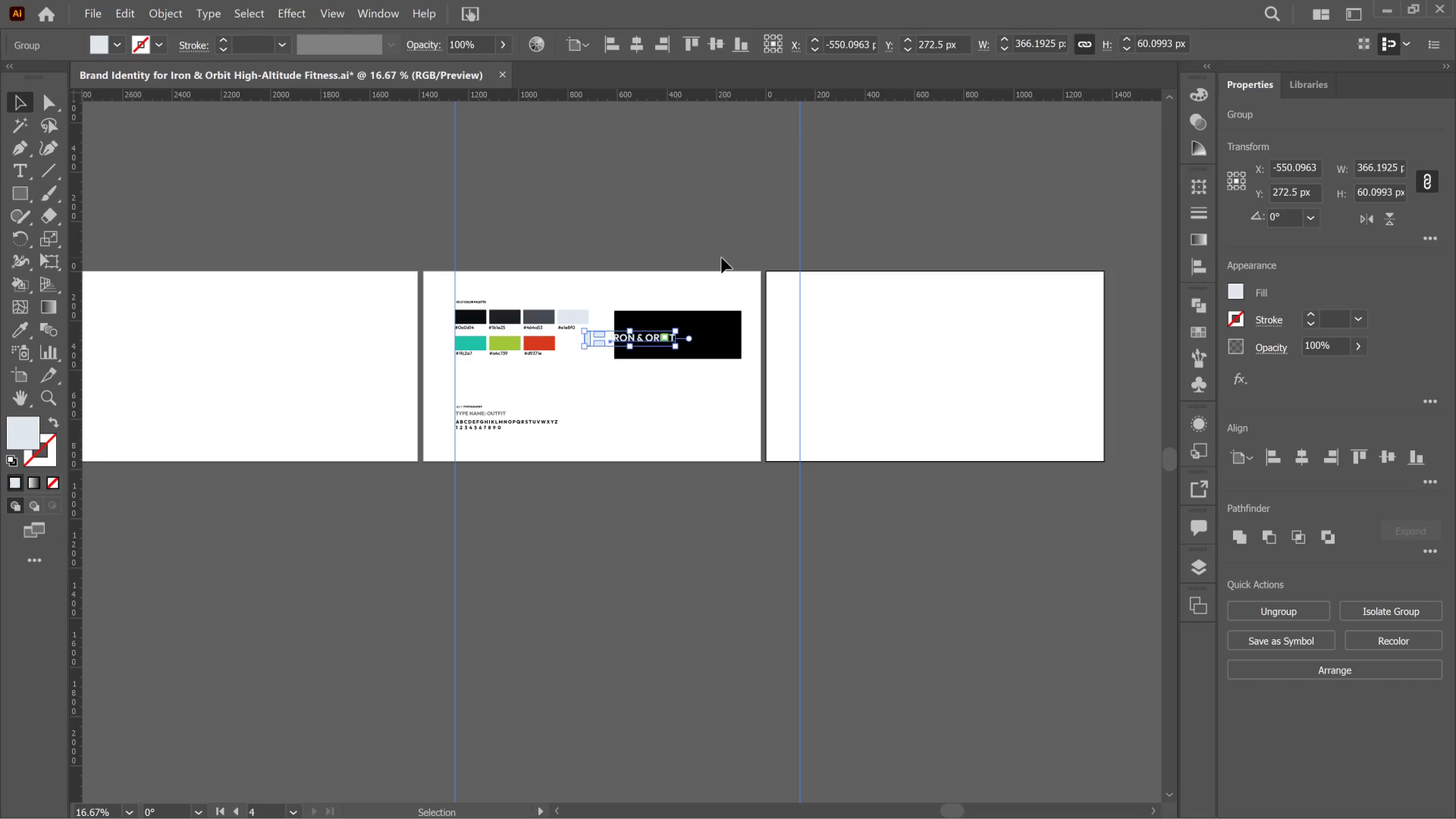 
left_click([722, 258])
 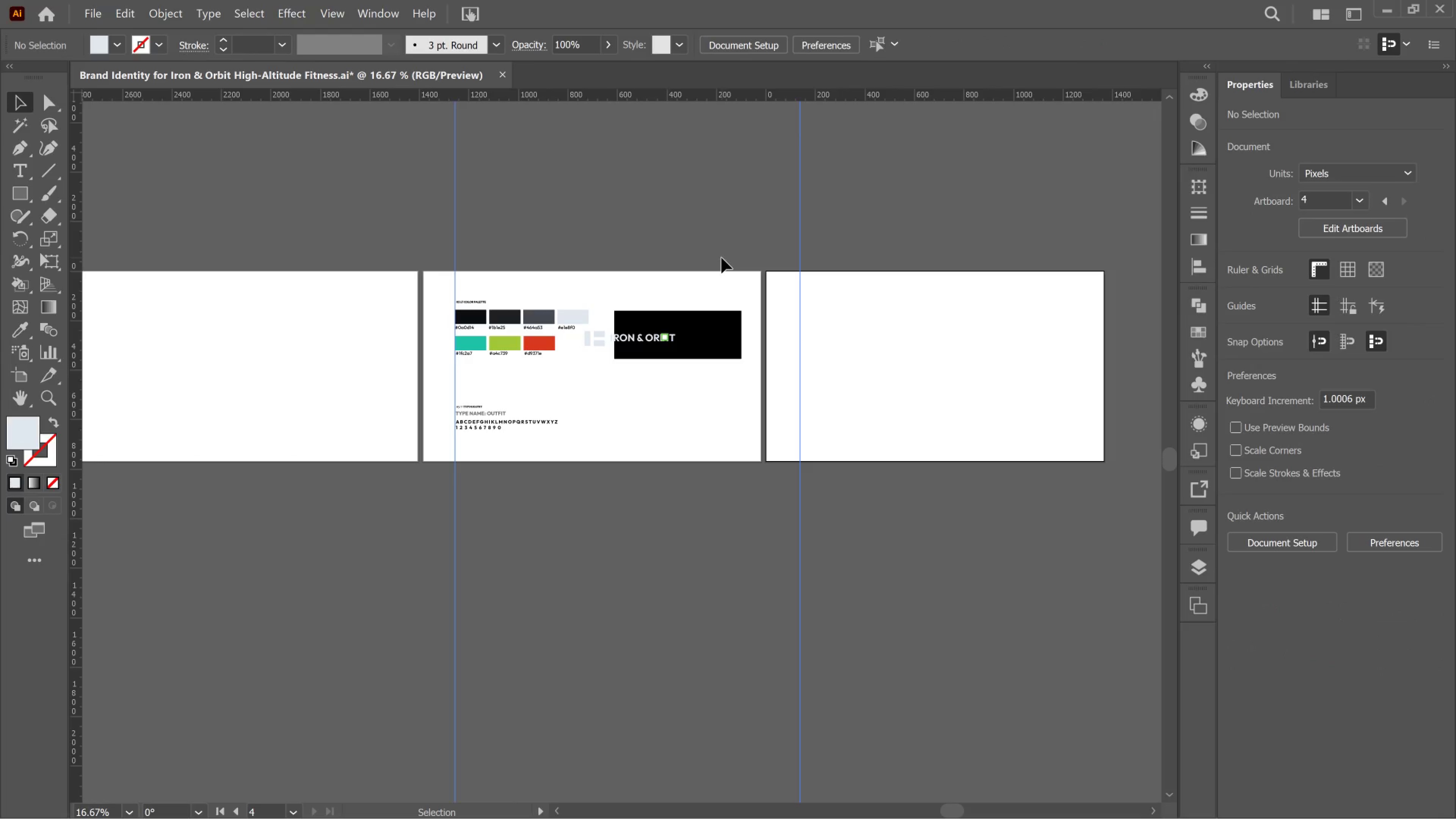 
hold_key(key=AltLeft, duration=0.55)
scroll: coordinate [722, 258], scroll_direction: up, amount: 4.0
 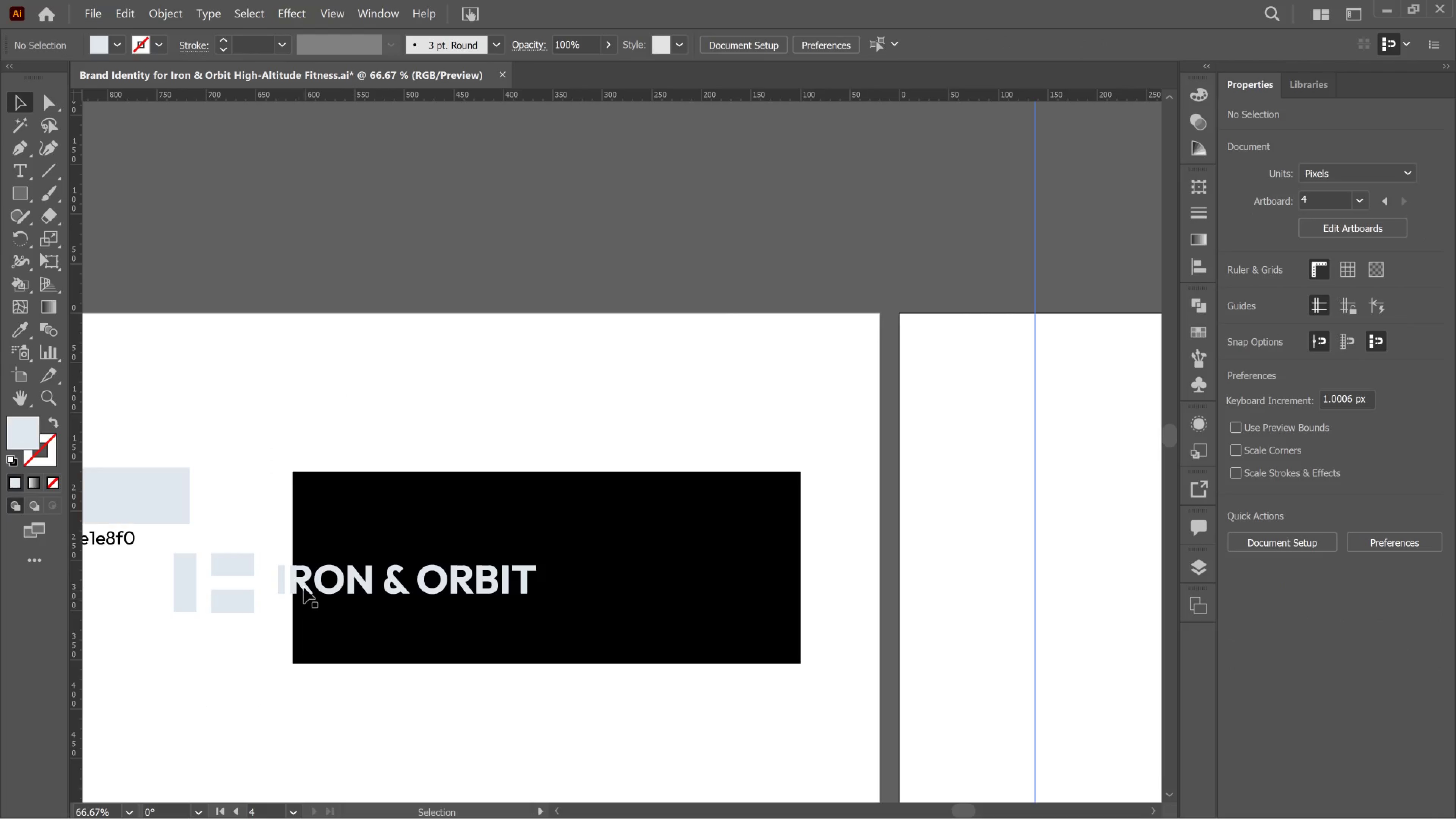 
left_click_drag(start_coordinate=[306, 588], to_coordinate=[502, 583])
 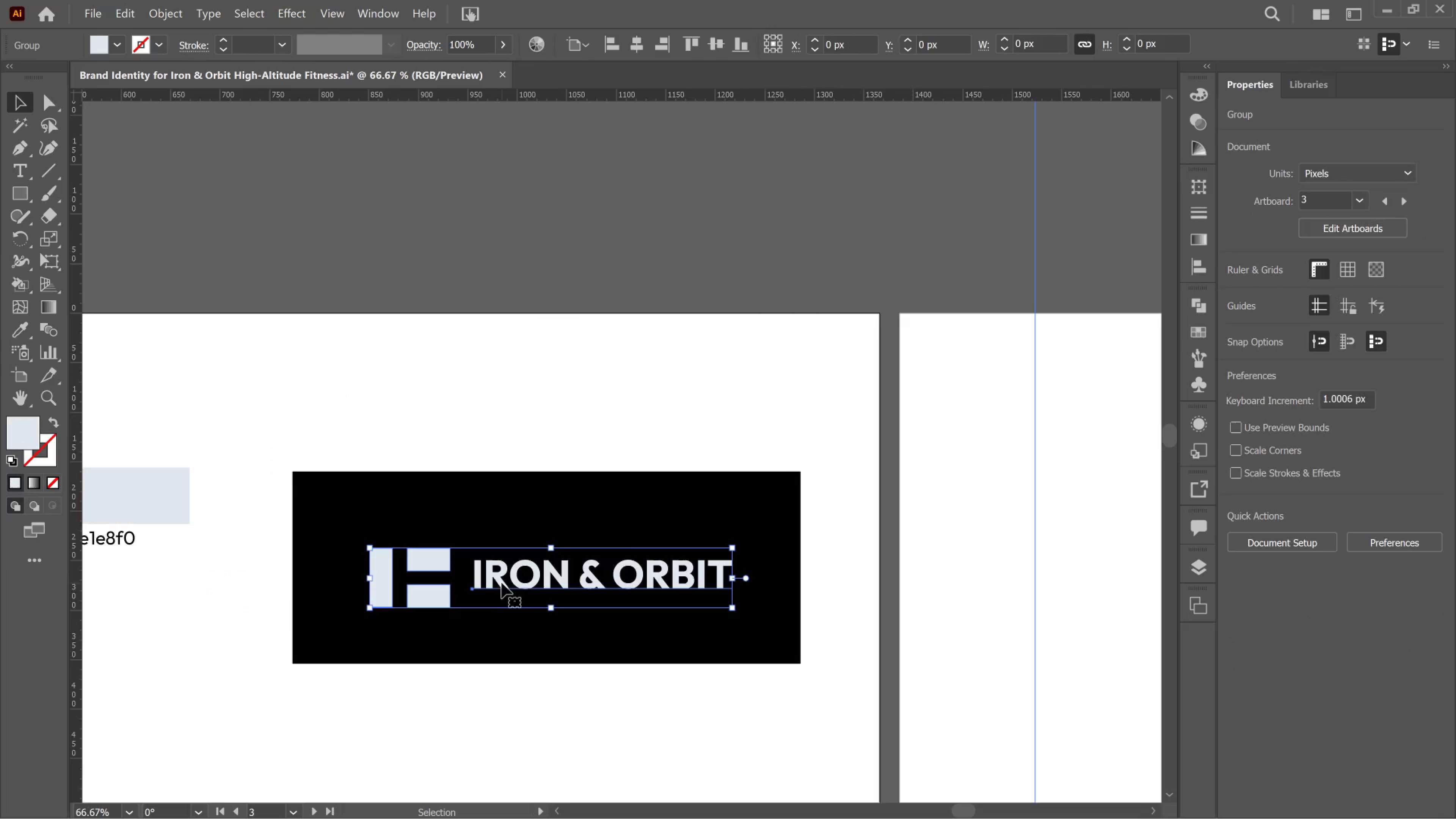 
hold_key(key=AltLeft, duration=1.23)
scroll: coordinate [516, 585], scroll_direction: down, amount: 4.0
 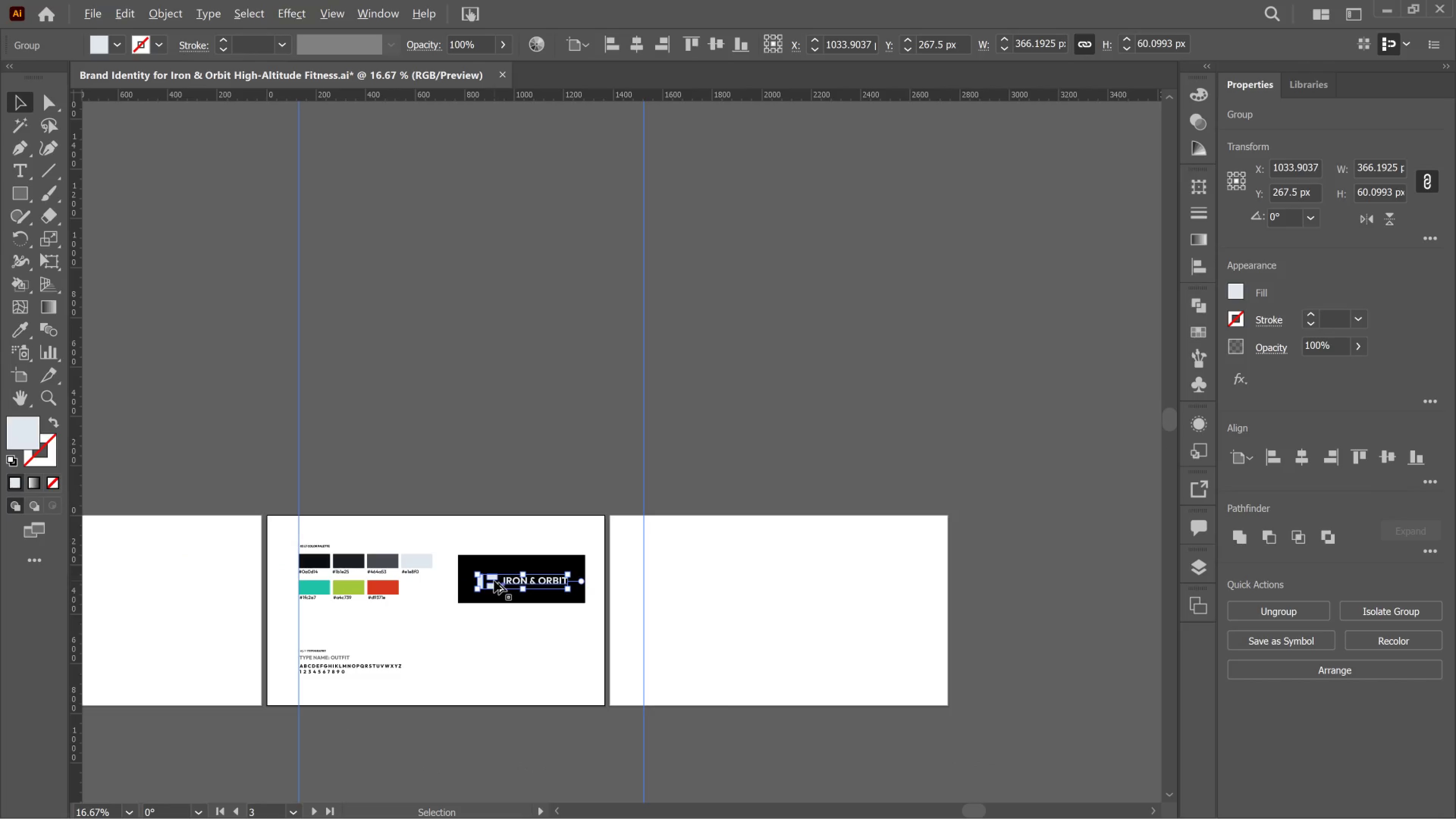 
scroll: coordinate [496, 581], scroll_direction: up, amount: 2.0
 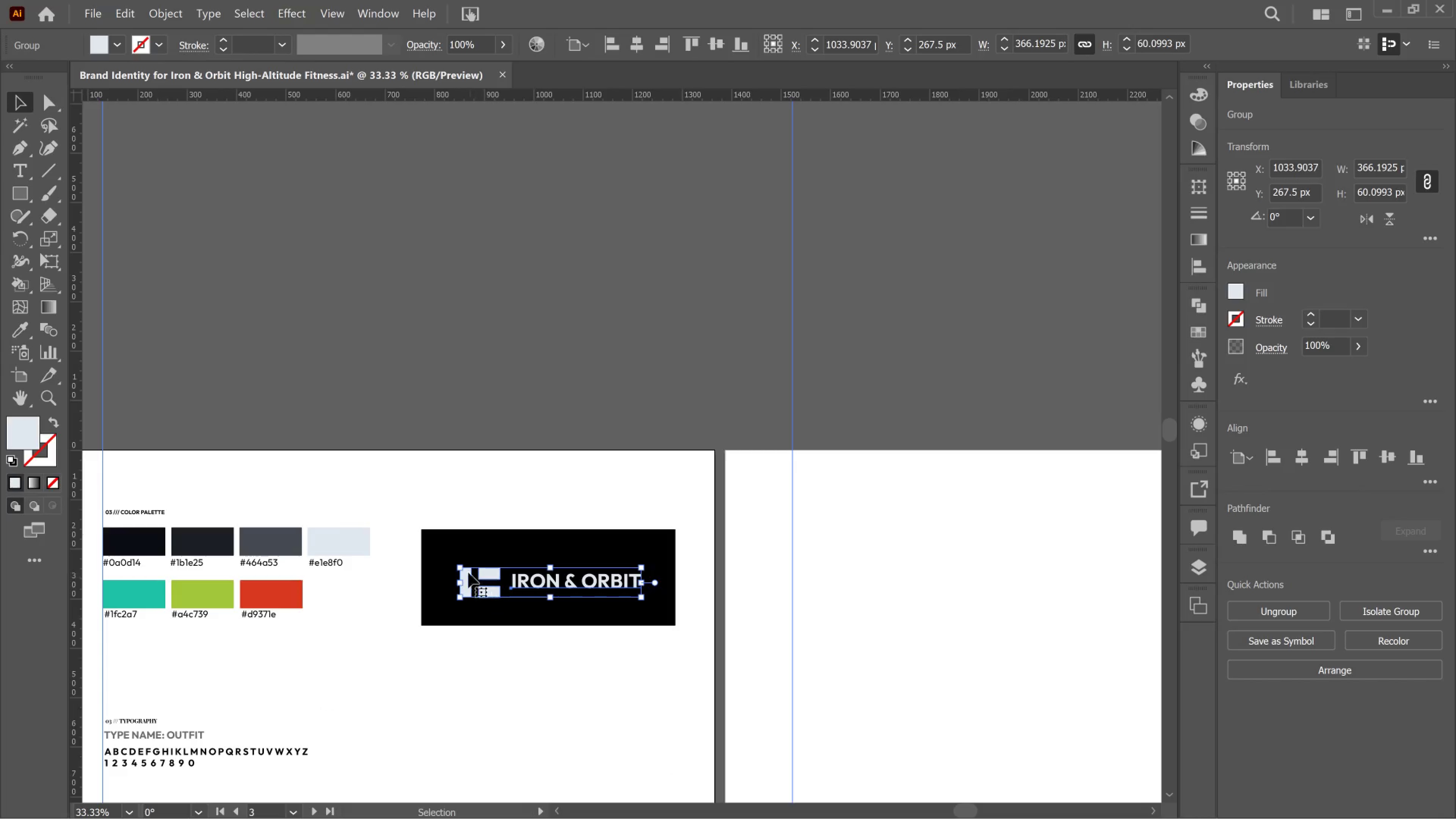 
scroll: coordinate [442, 533], scroll_direction: down, amount: 2.0
 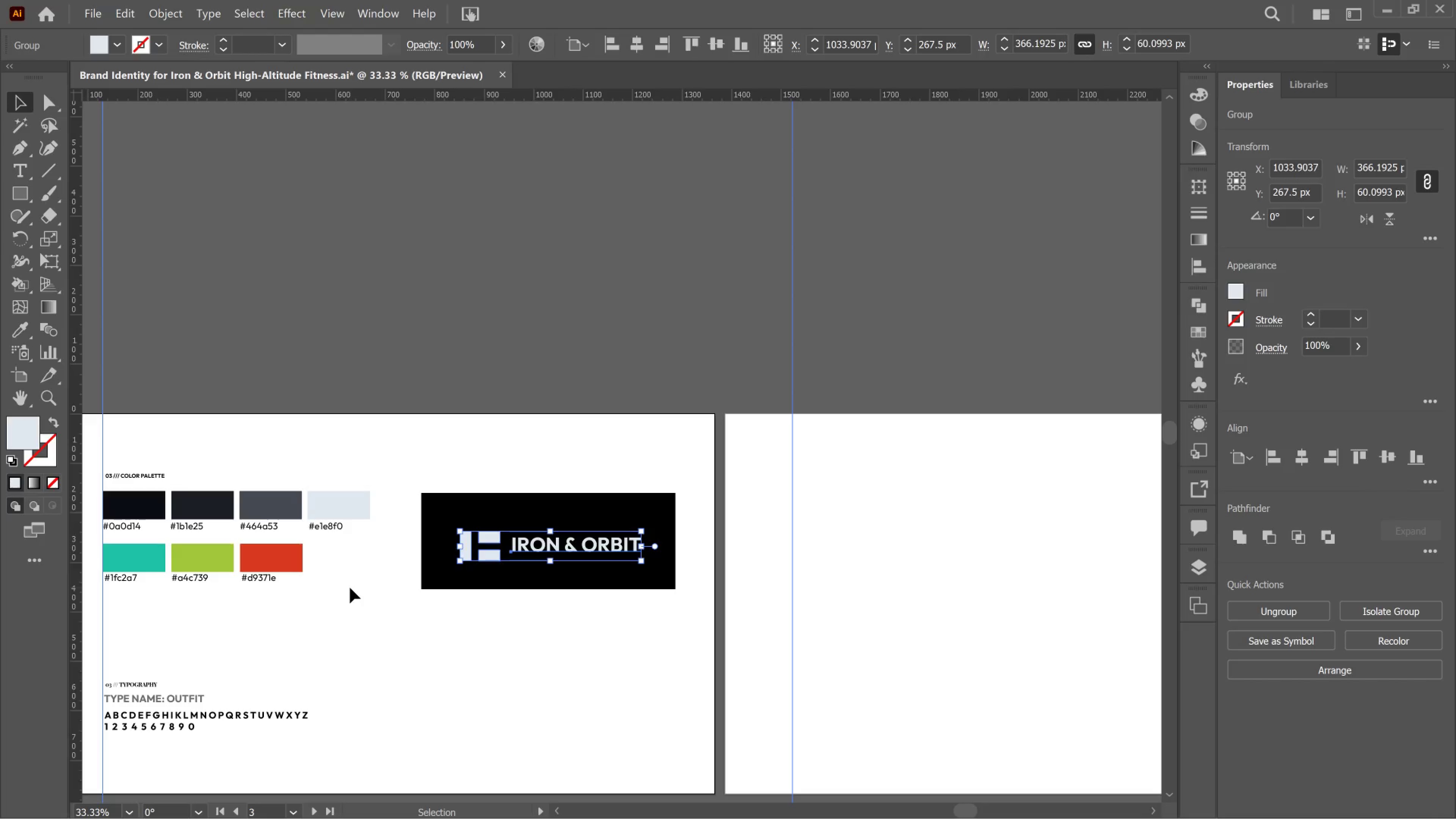 
left_click_drag(start_coordinate=[344, 588], to_coordinate=[123, 501])
 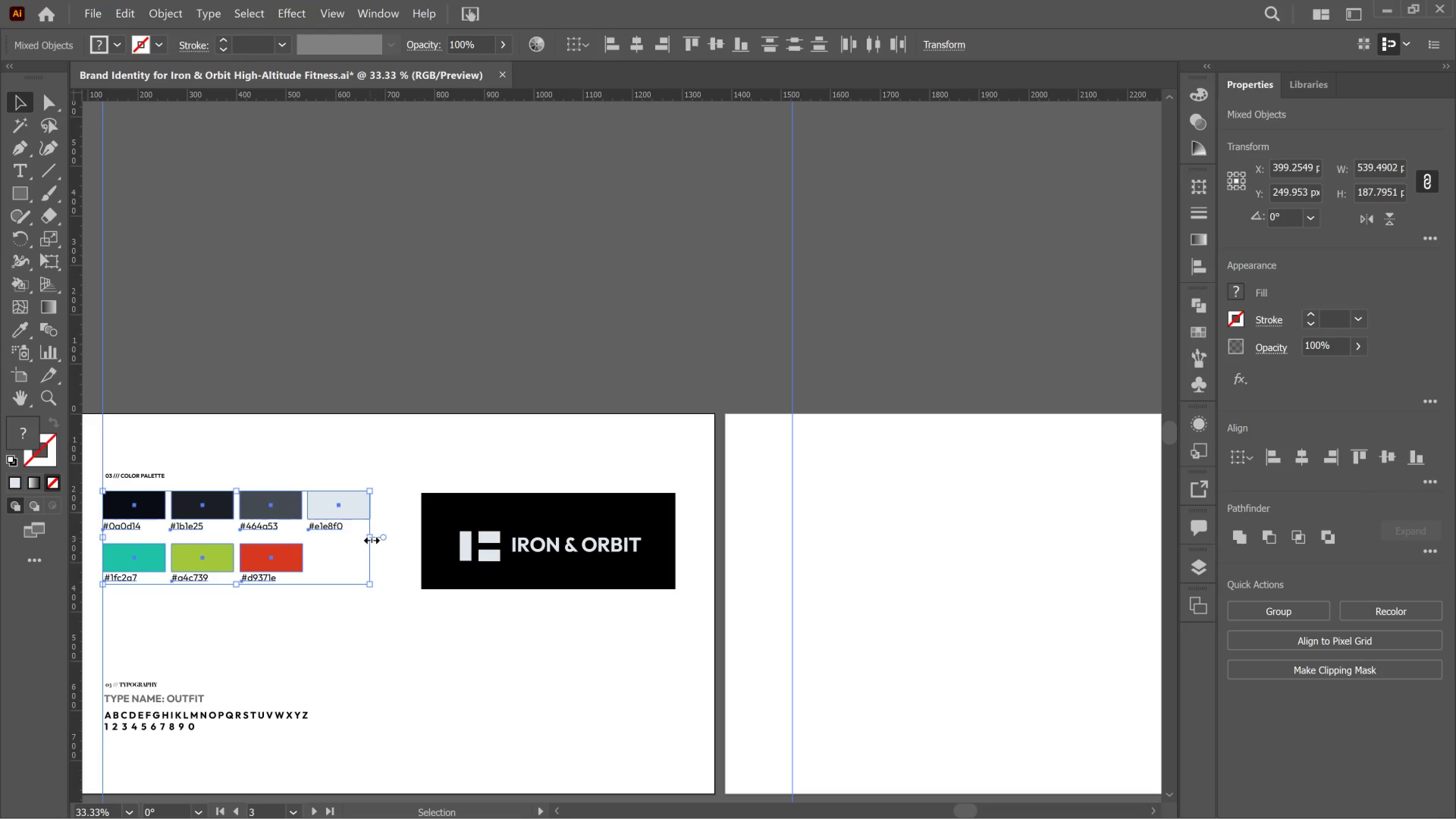 
hold_key(key=ShiftLeft, duration=3.68)
left_click_drag(start_coordinate=[370, 538], to_coordinate=[343, 538])
 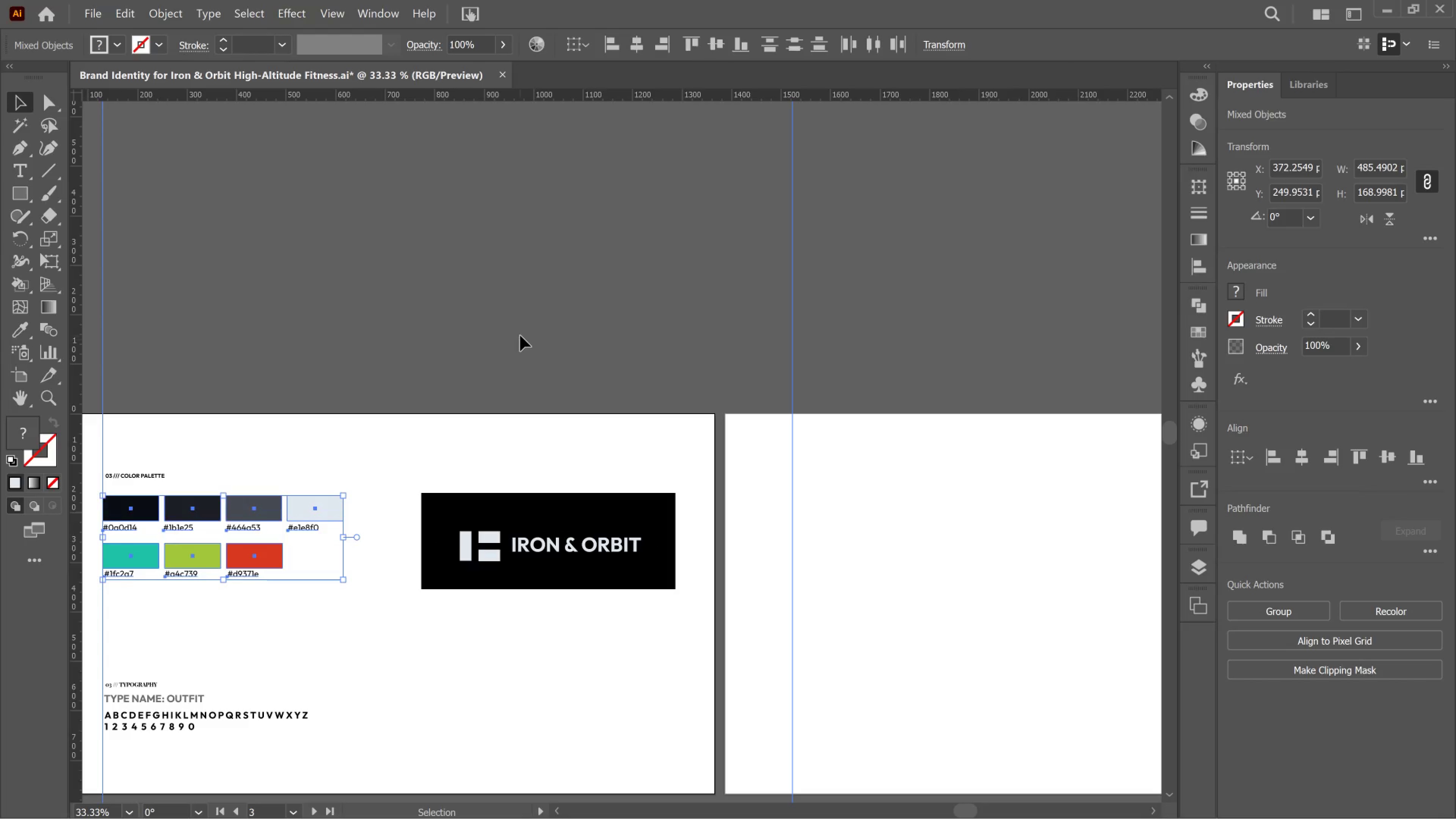 
left_click([520, 336])
 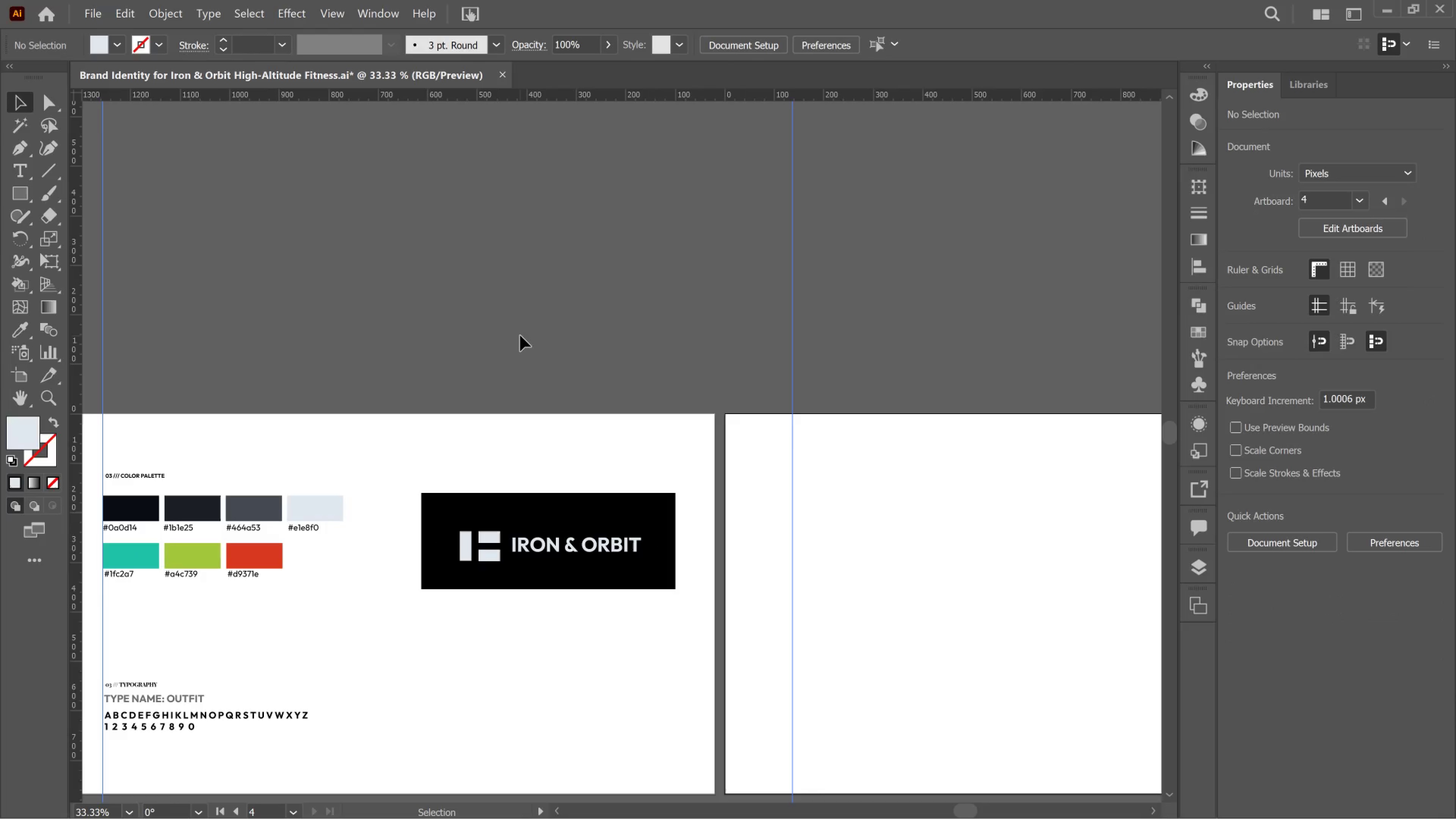 
scroll: coordinate [510, 356], scroll_direction: down, amount: 5.0
 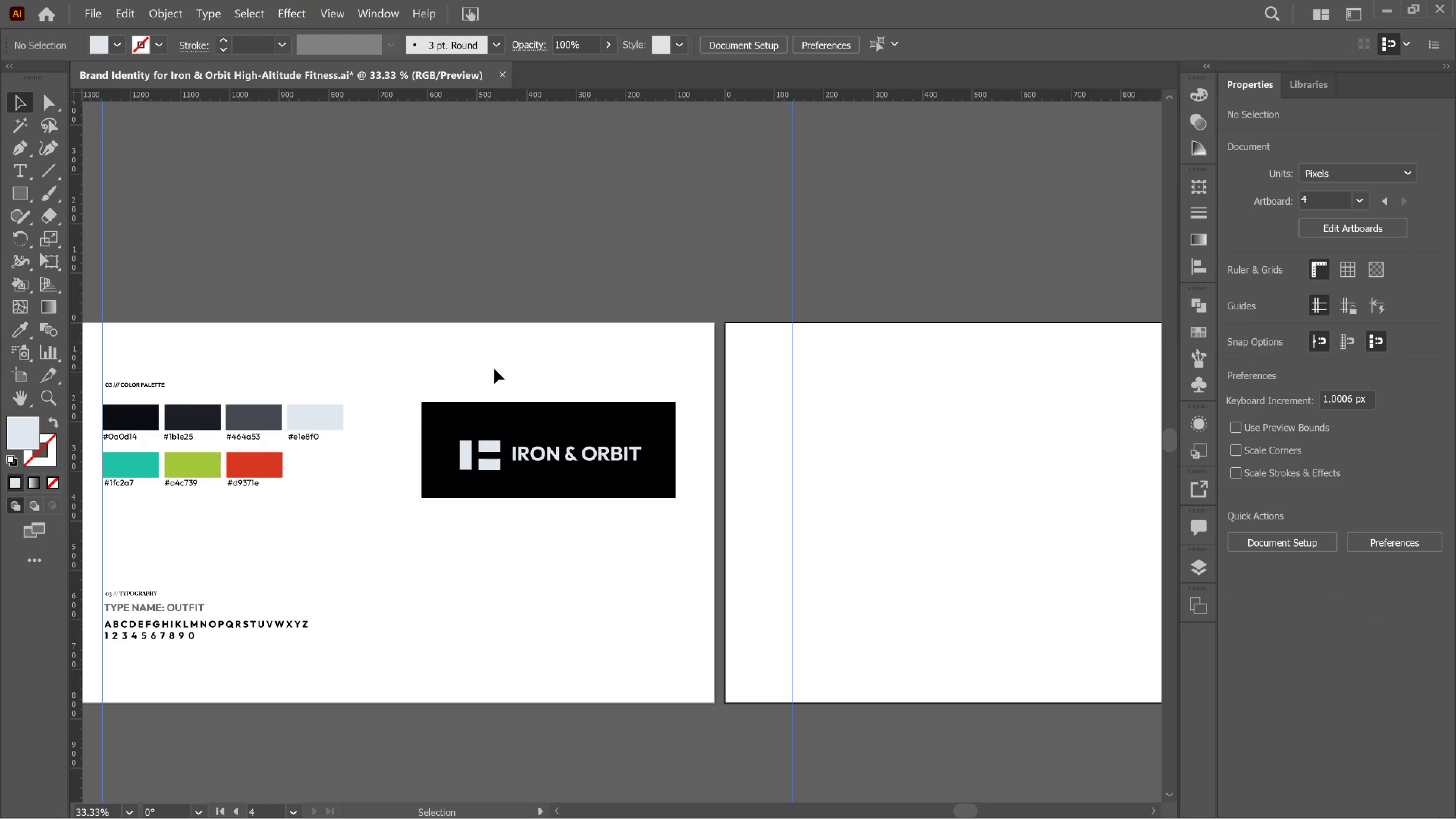 
scroll: coordinate [494, 369], scroll_direction: up, amount: 1.0
 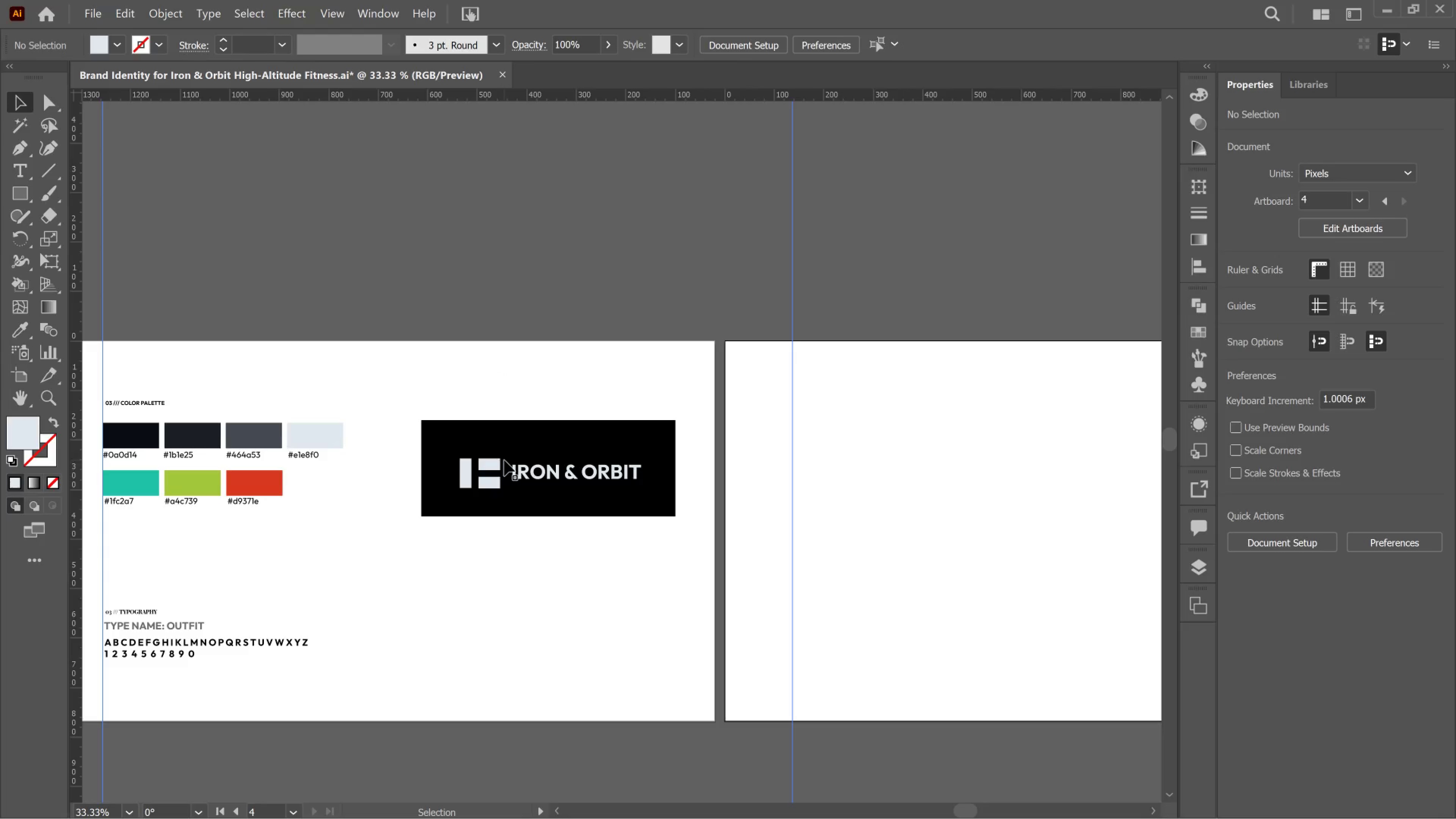 
key(Alt+AltLeft)
 